 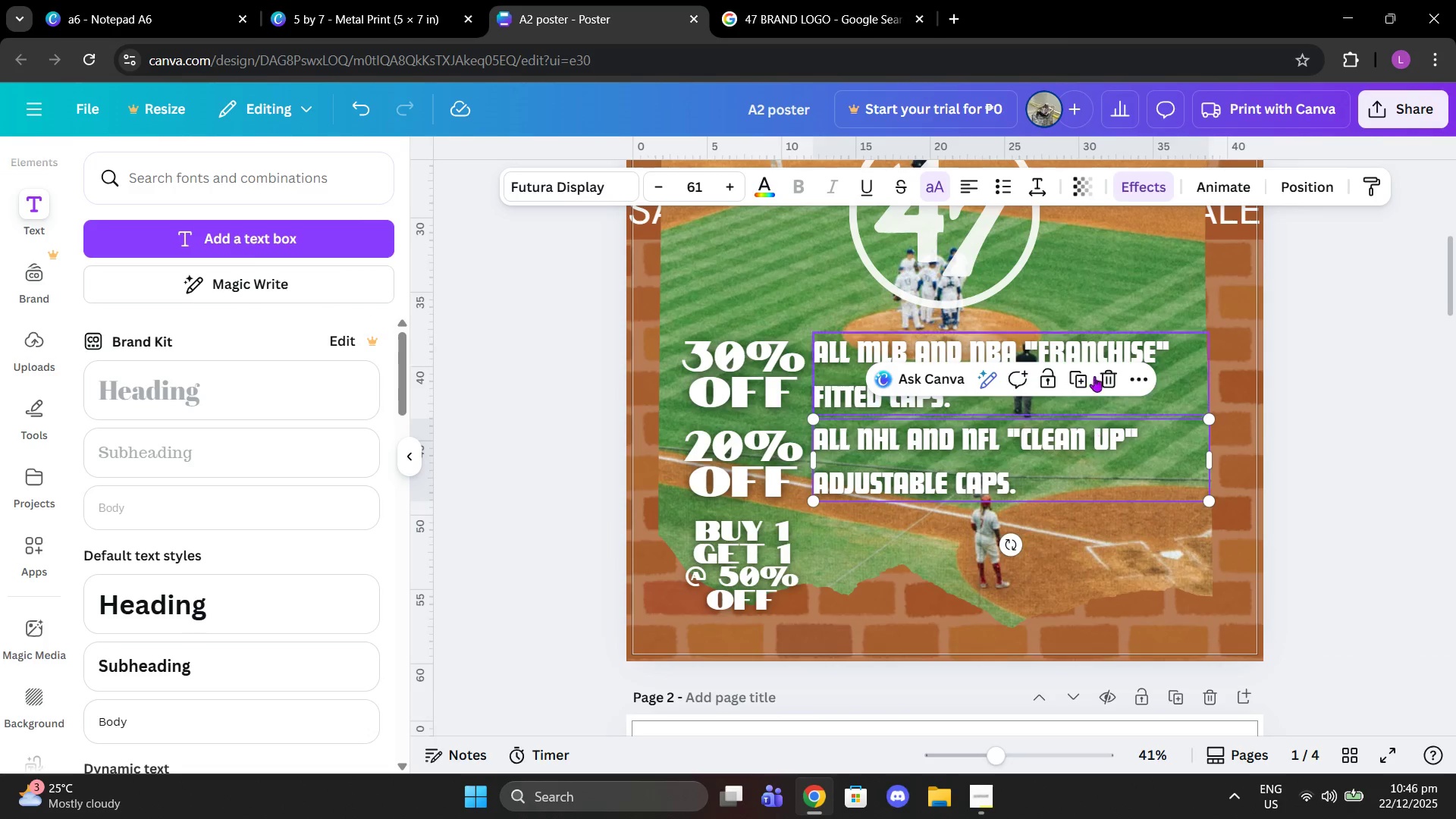 
left_click([1081, 375])
 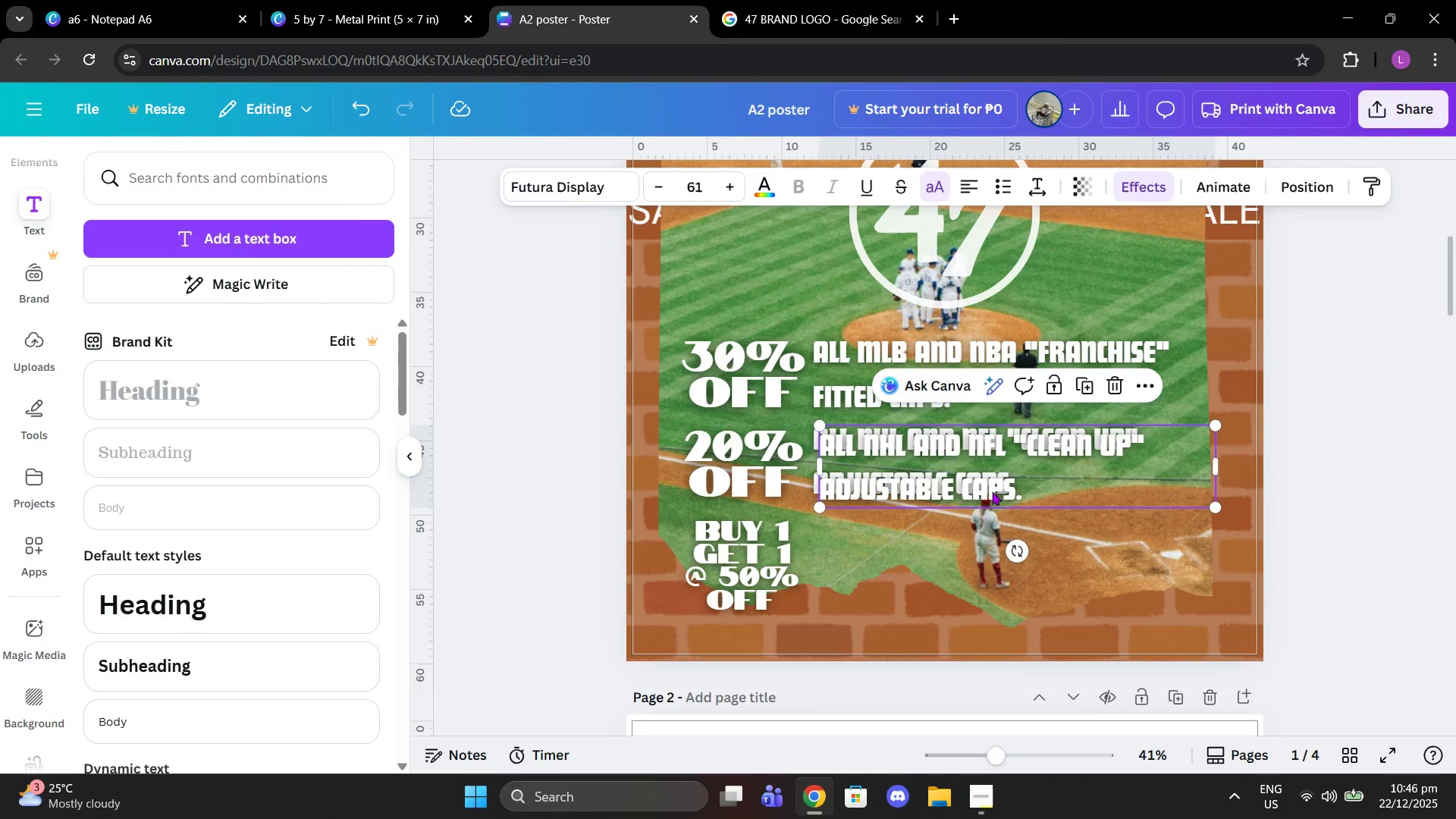 
left_click_drag(start_coordinate=[989, 489], to_coordinate=[984, 584])
 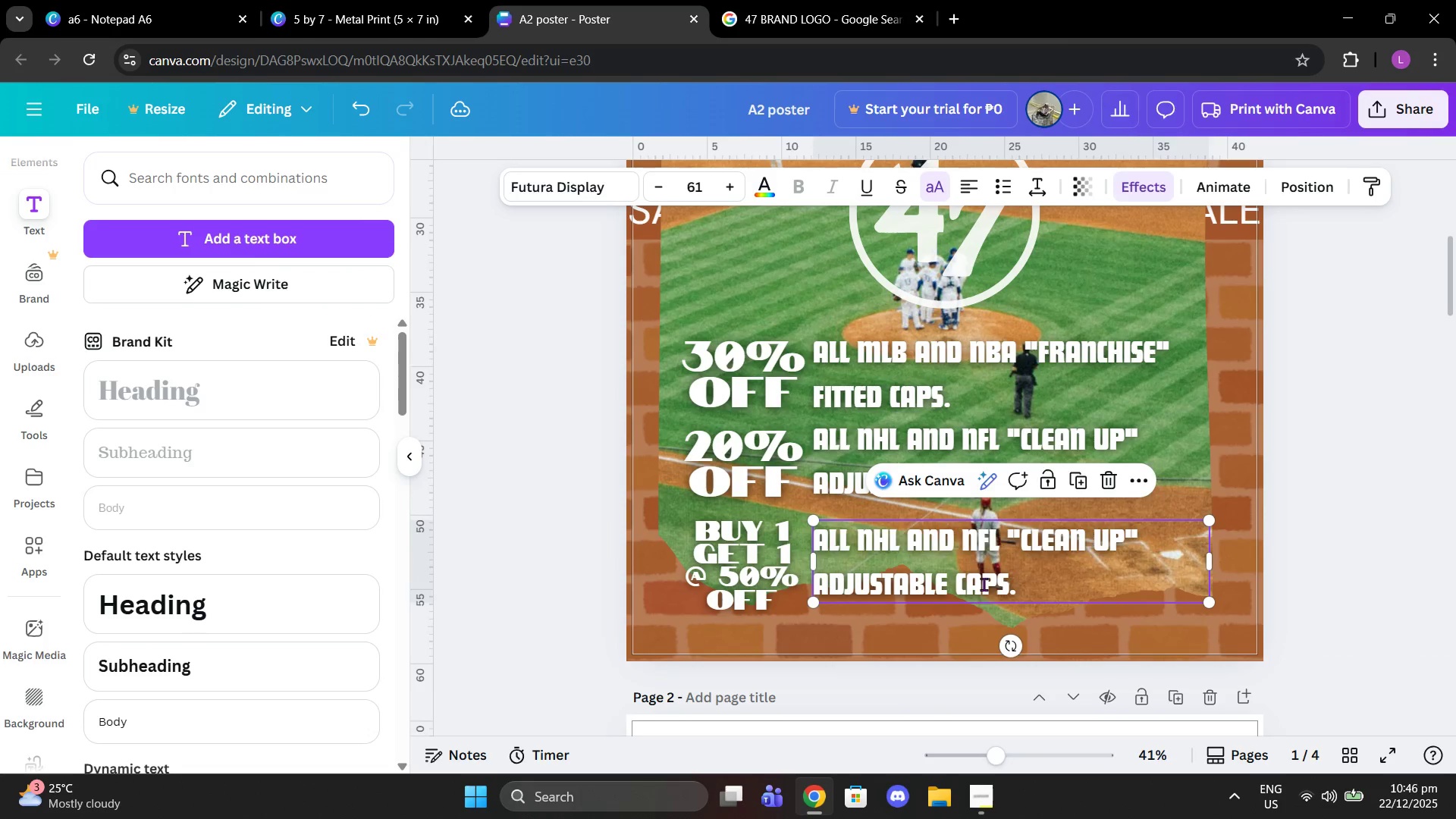 
double_click([984, 584])
 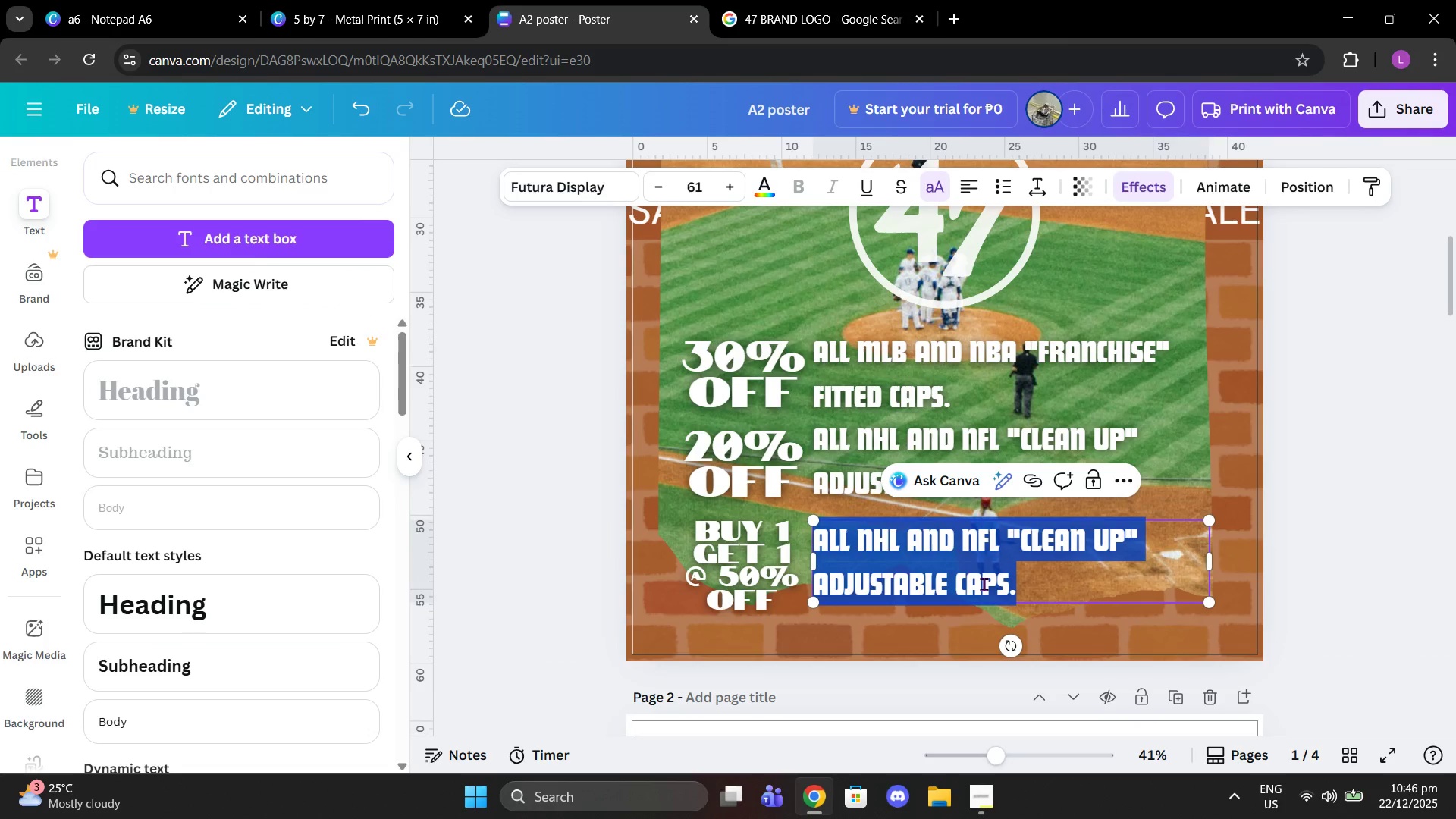 
key(Control+Shift+V)
 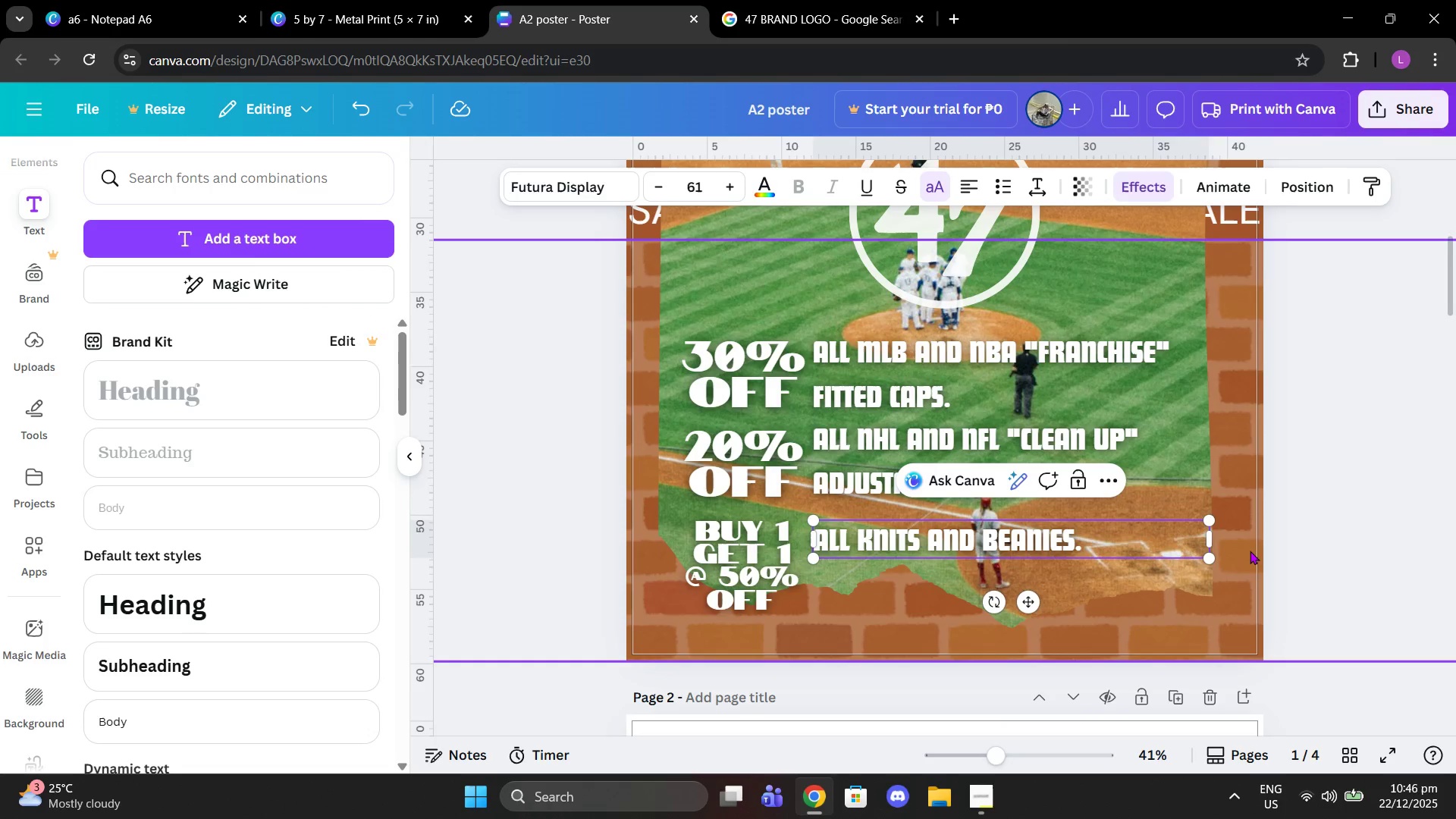 
left_click([1250, 551])
 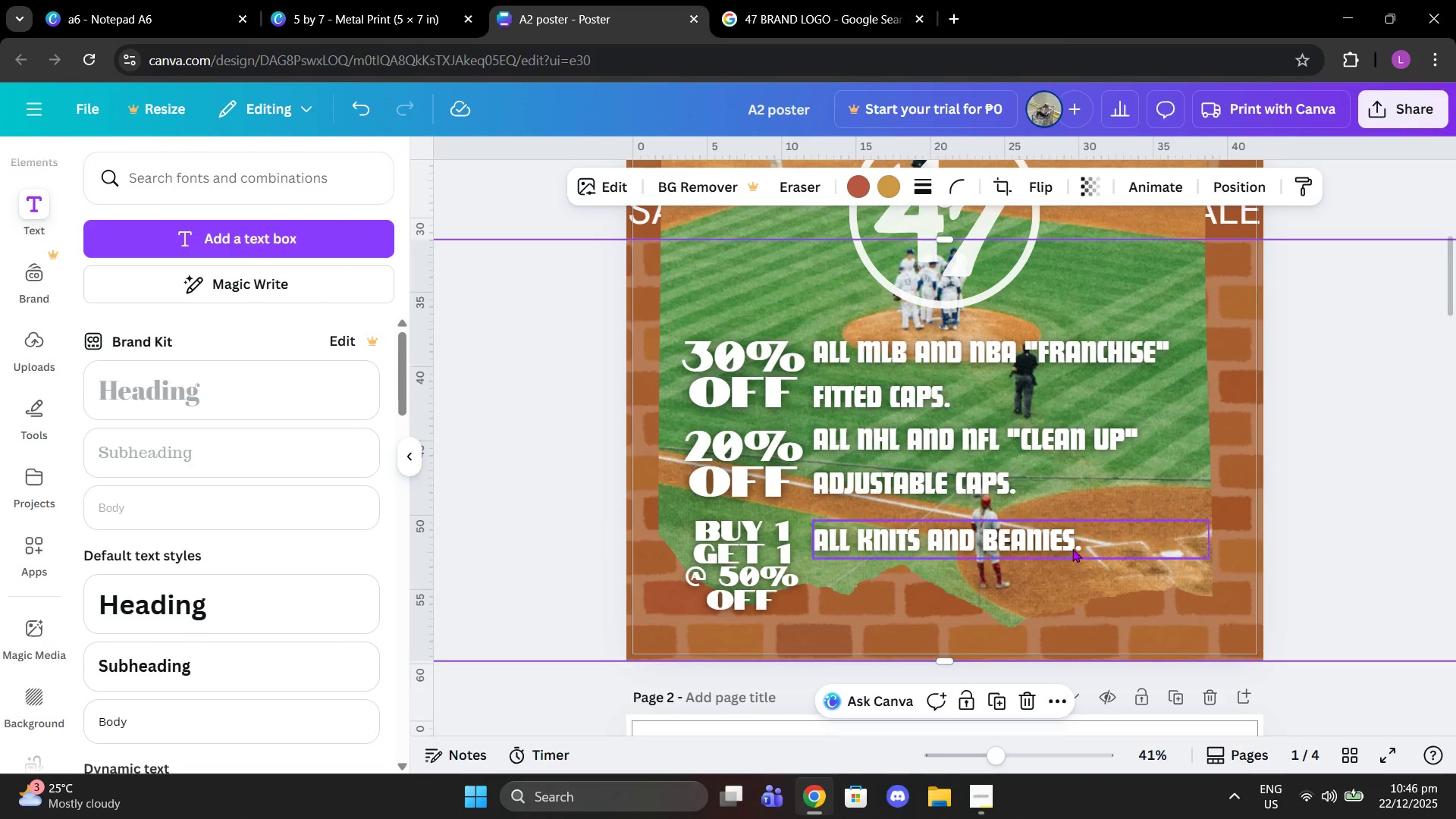 
left_click([1051, 551])
 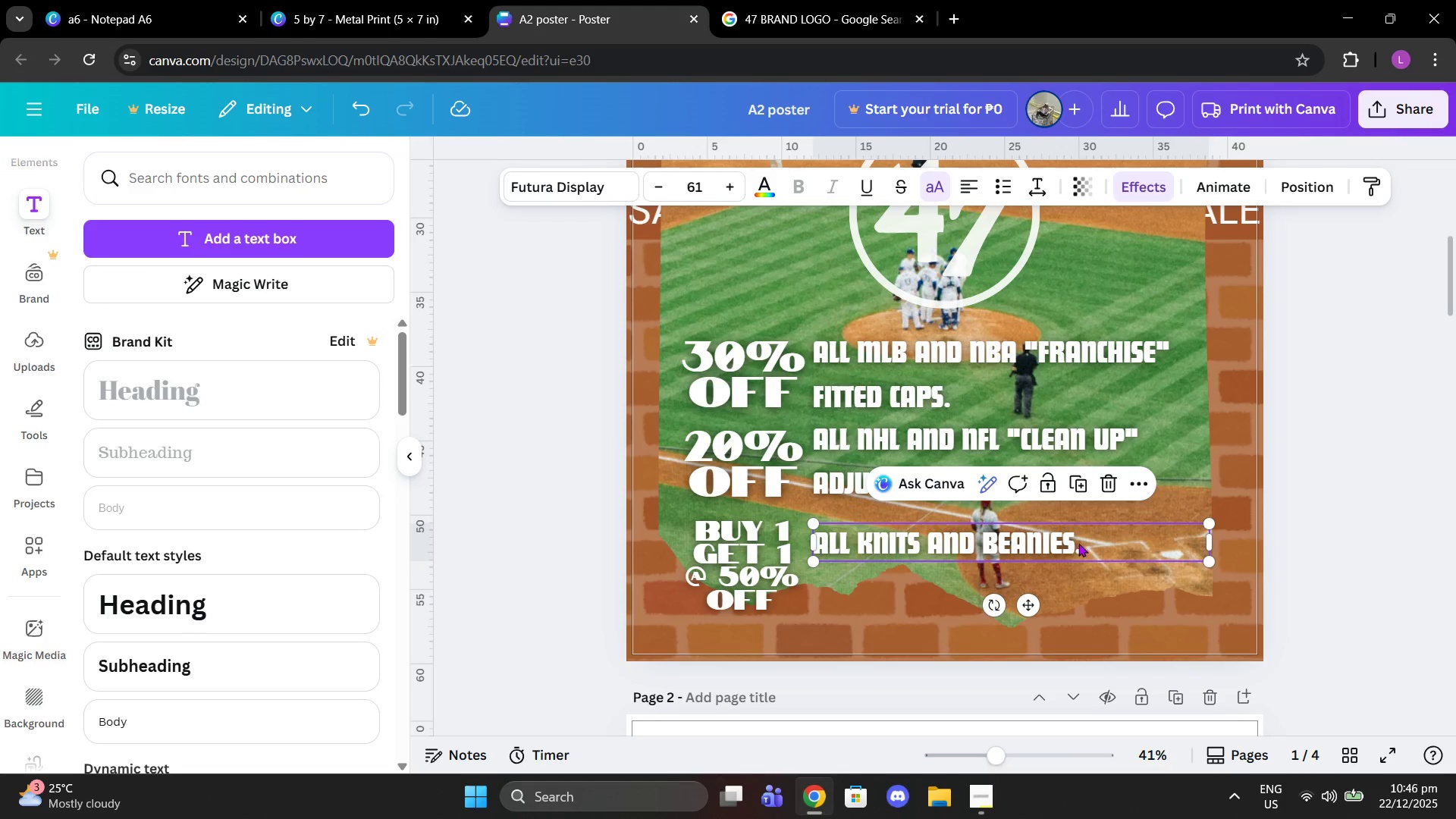 
 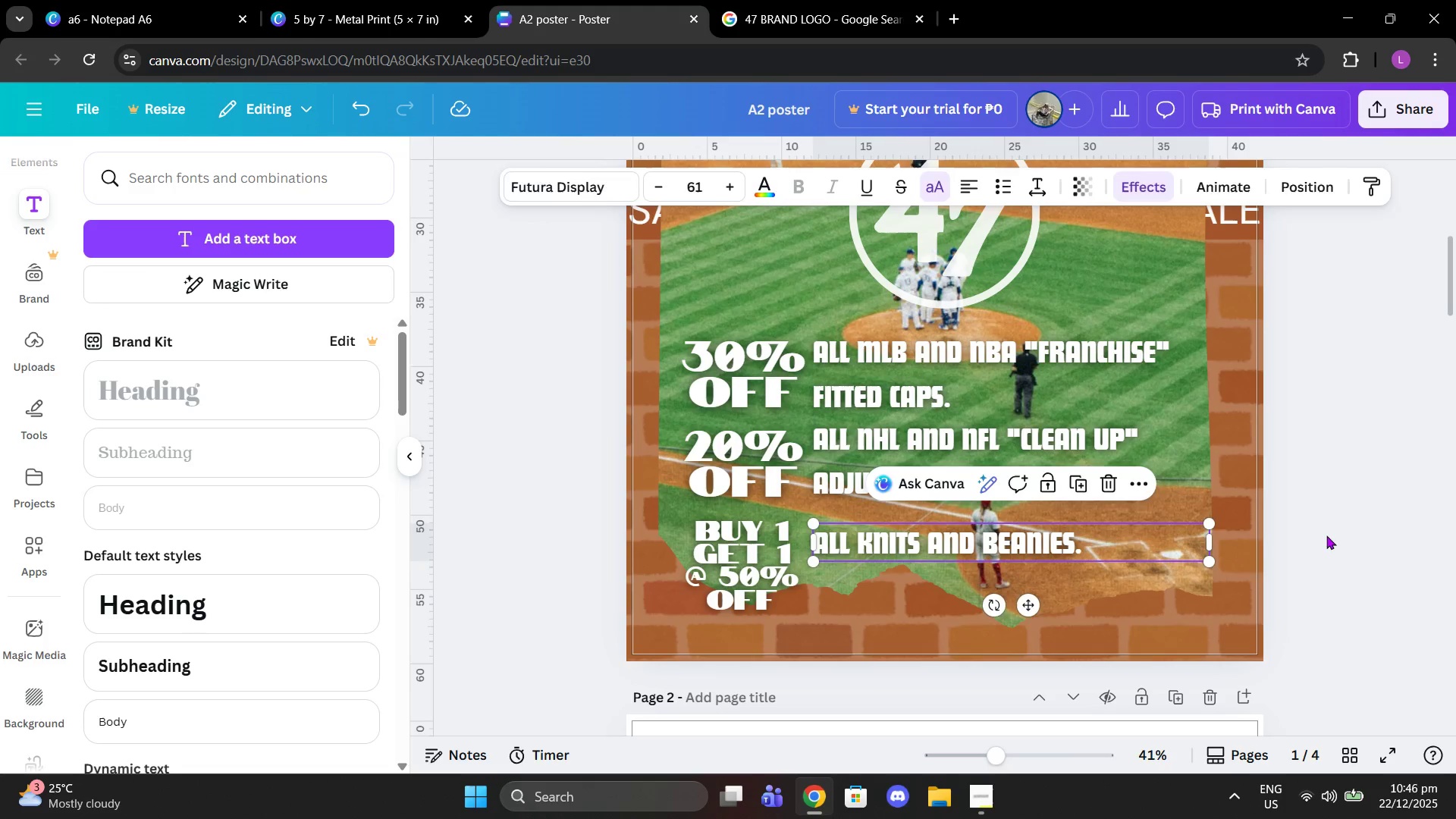 
left_click([1326, 535])
 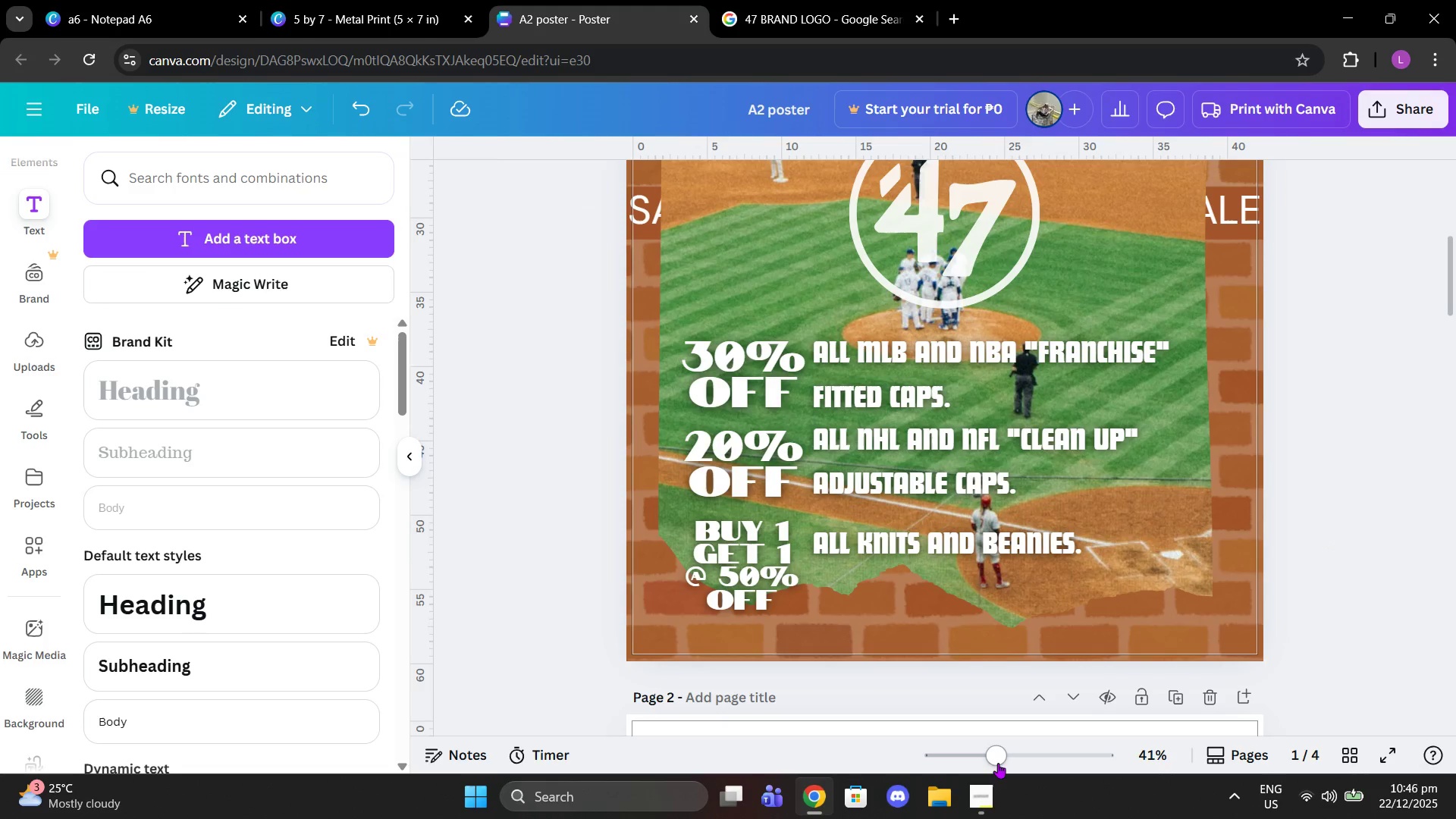 
left_click_drag(start_coordinate=[1001, 759], to_coordinate=[1014, 756])
 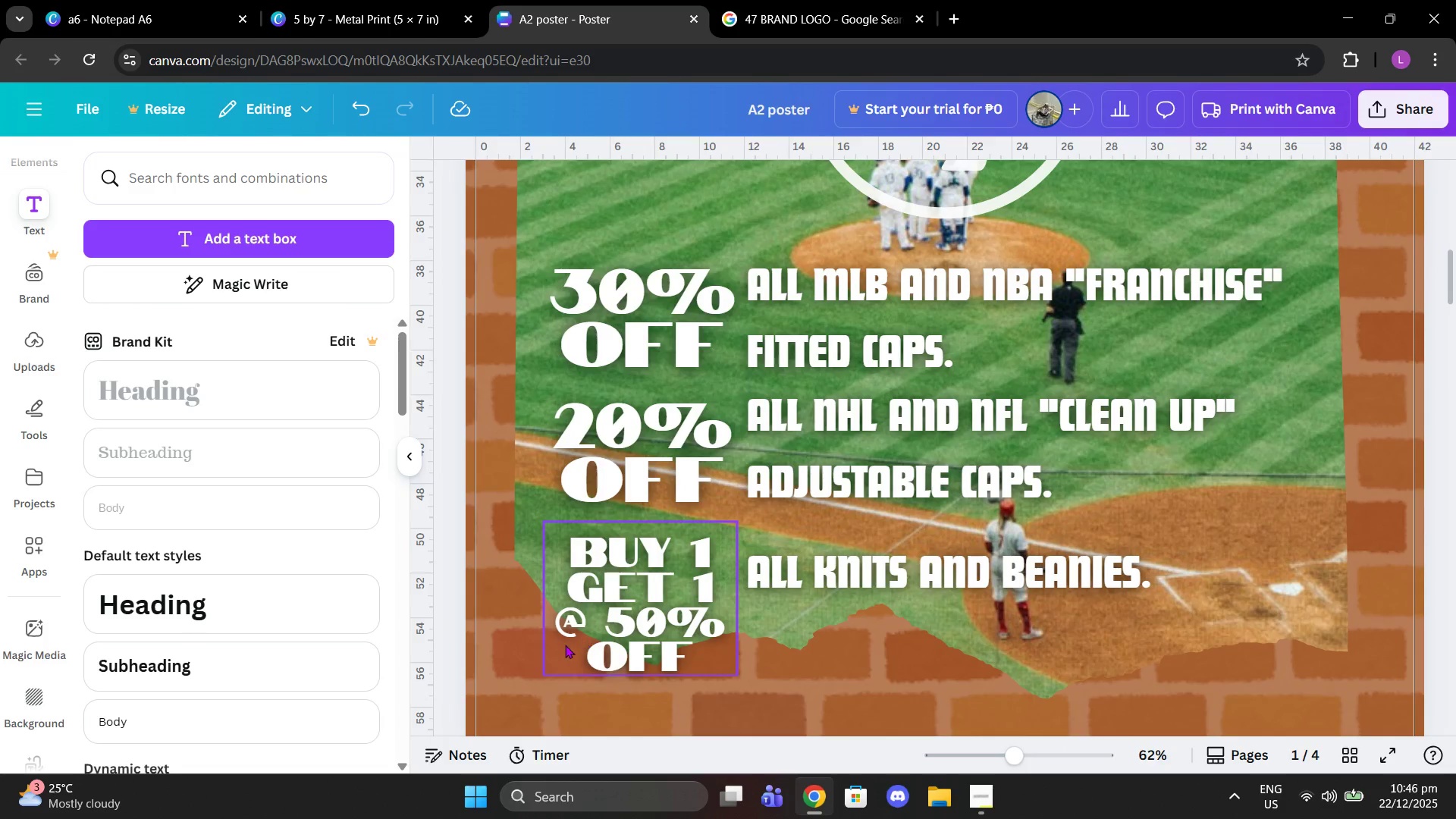 
double_click([603, 623])
 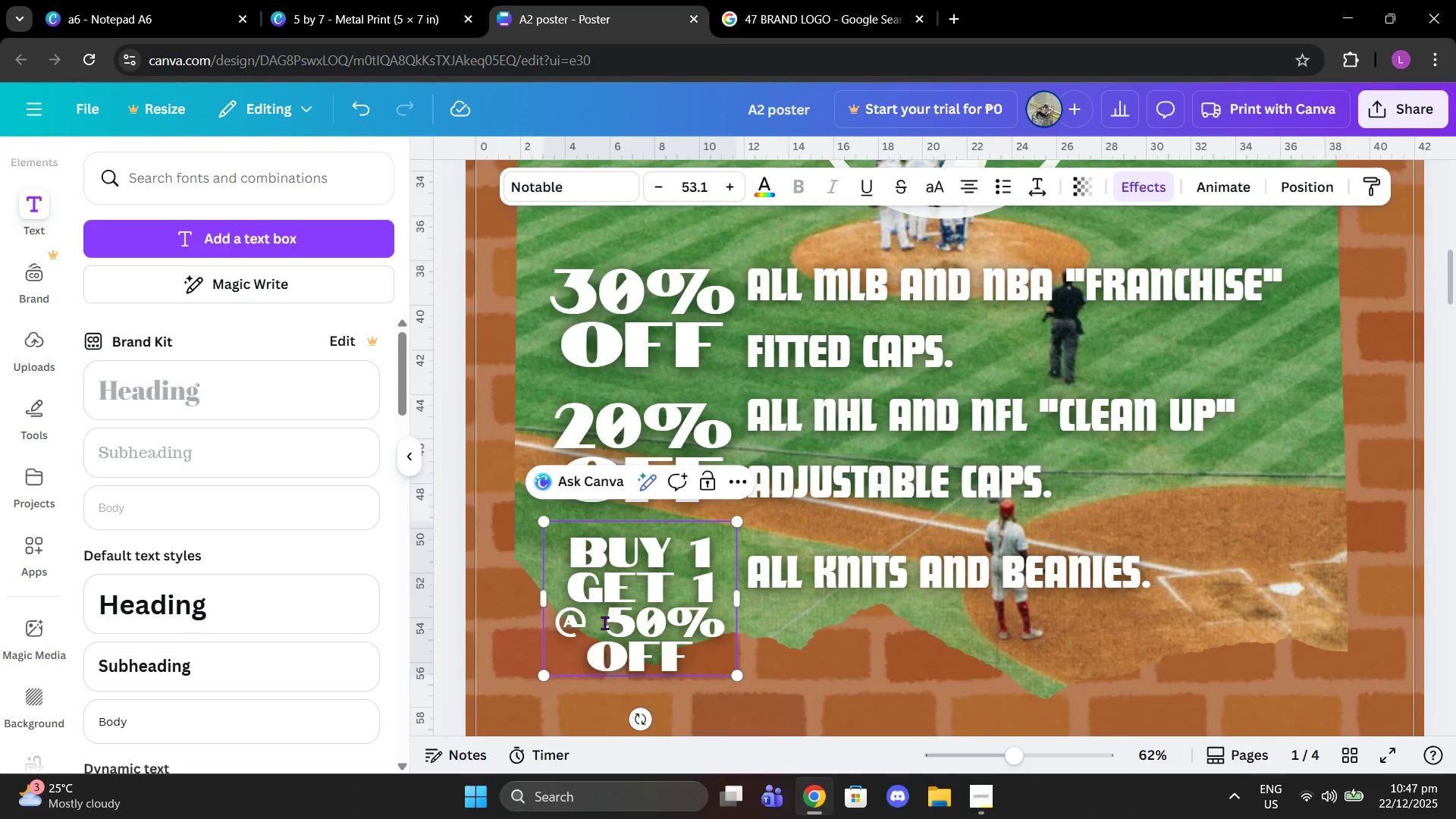 
key(Backspace)
 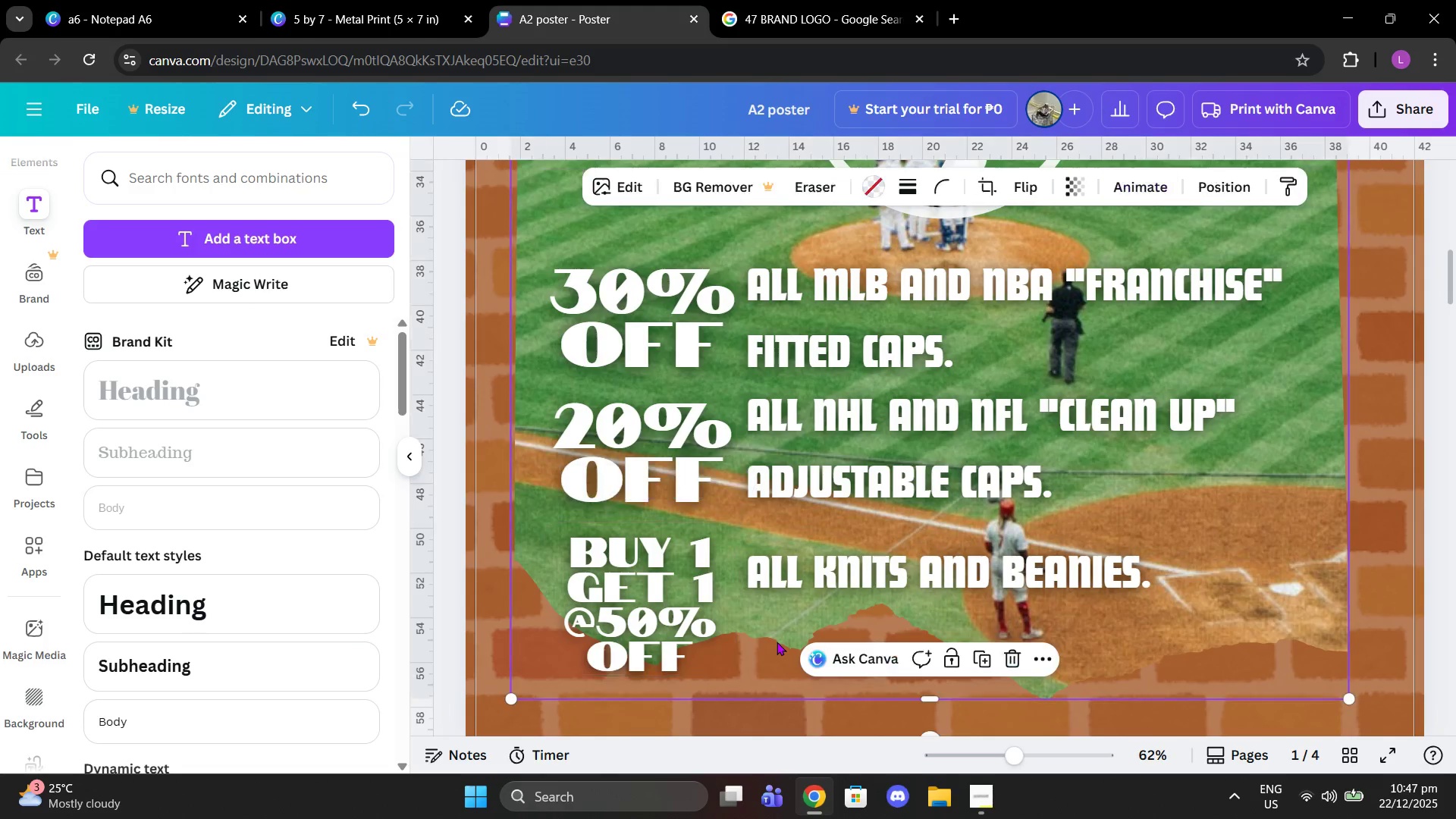 
double_click([668, 610])
 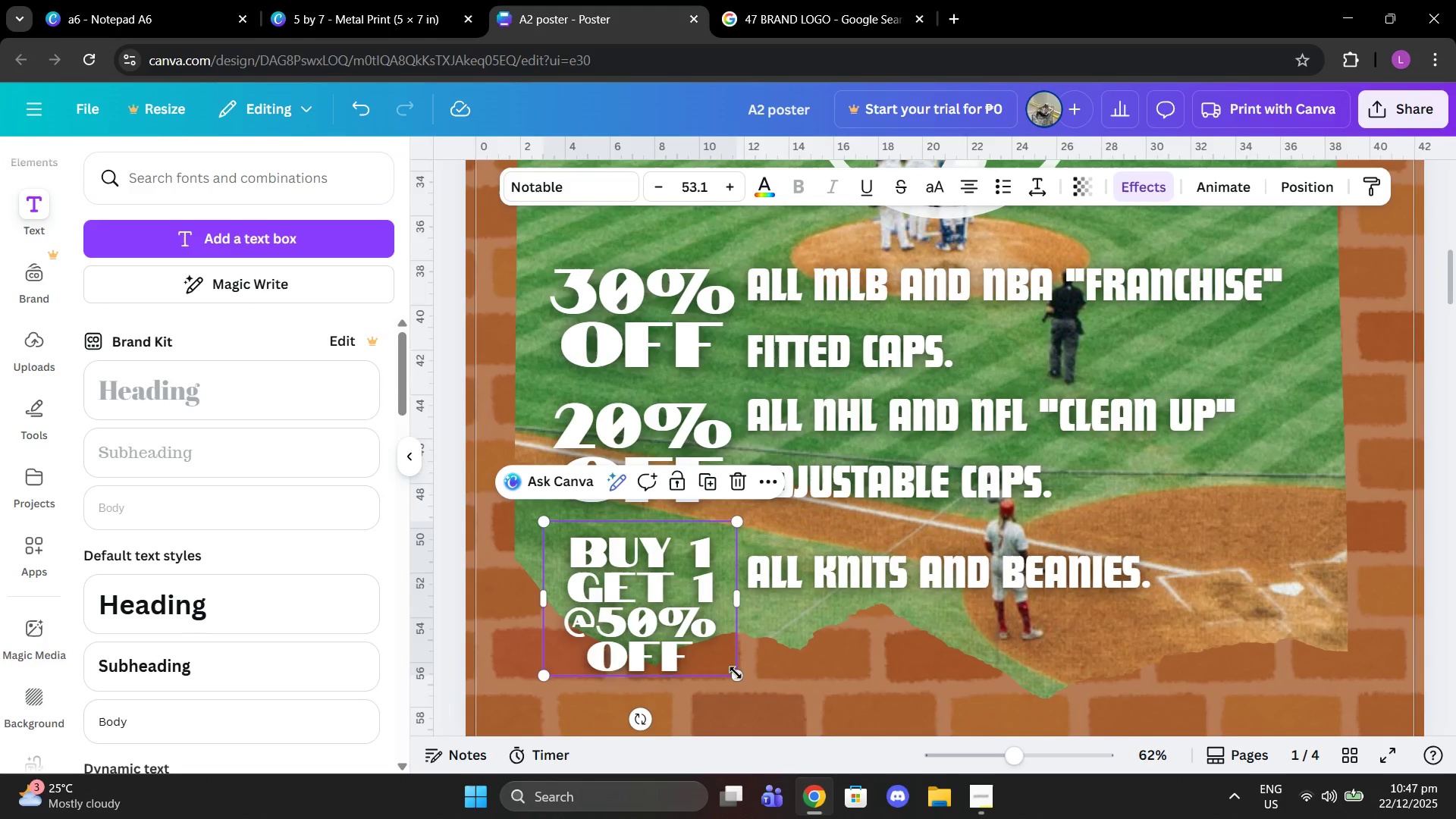 
left_click_drag(start_coordinate=[740, 674], to_coordinate=[759, 684])
 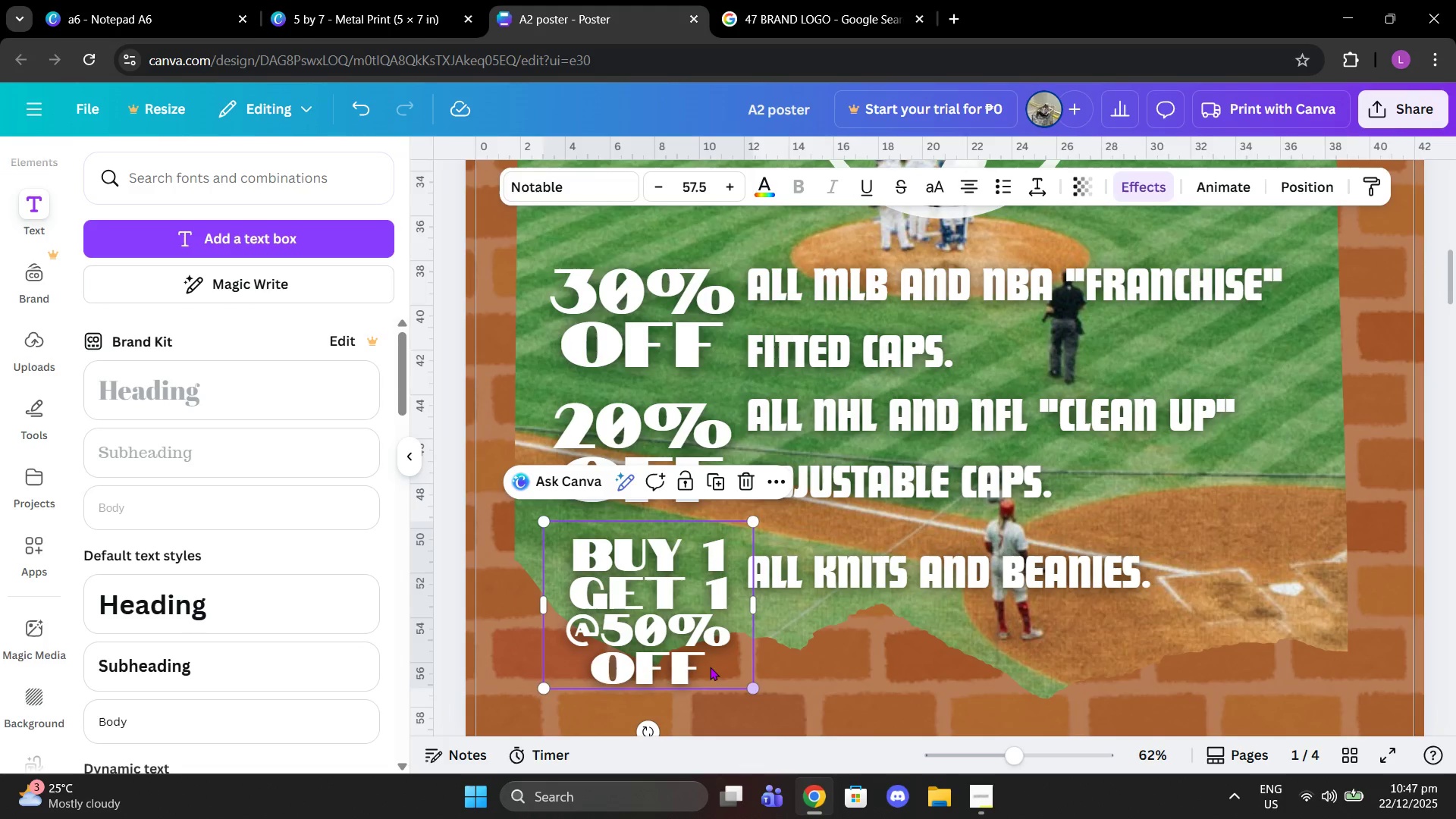 
left_click_drag(start_coordinate=[710, 667], to_coordinate=[697, 667])
 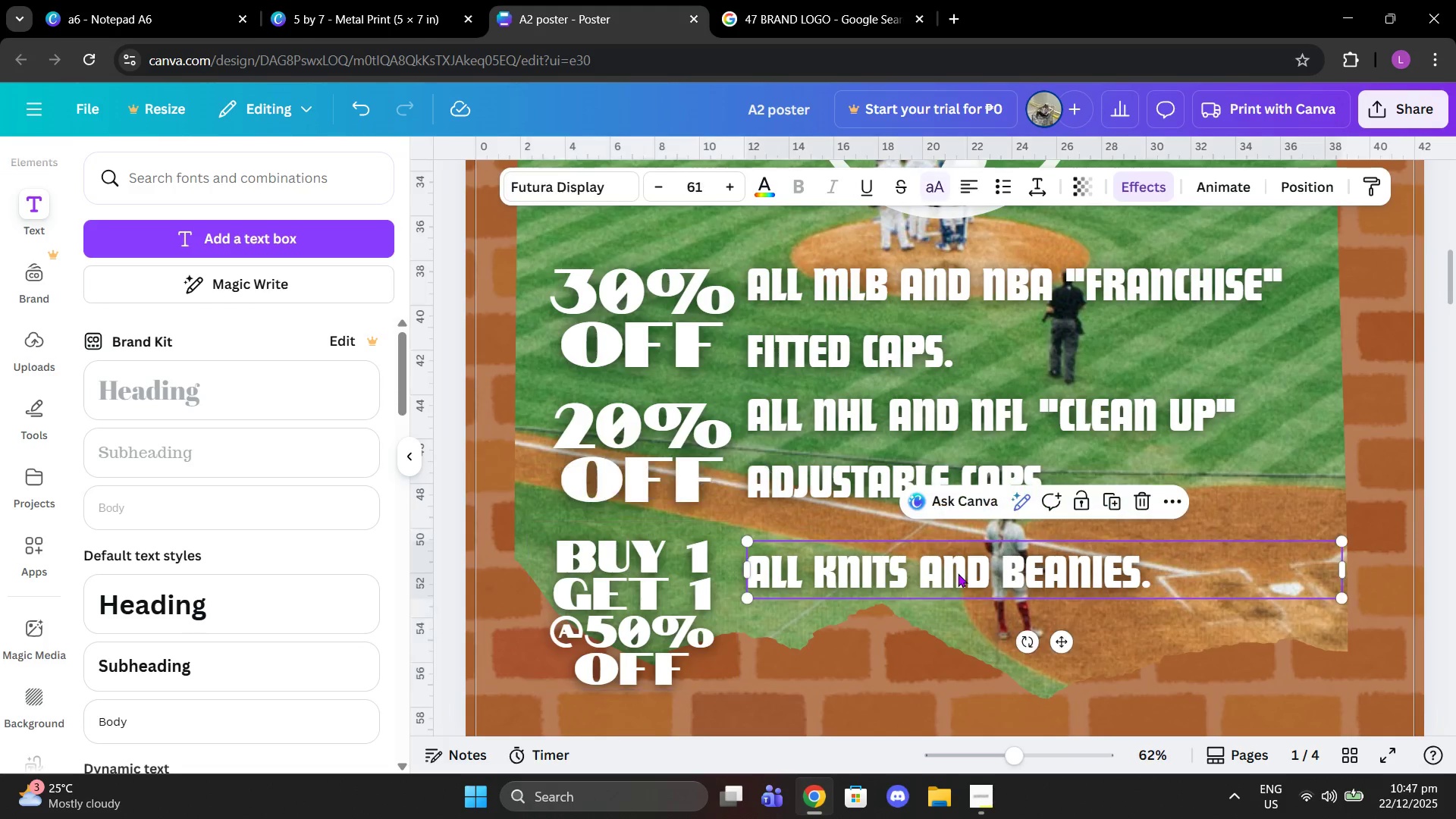 
left_click_drag(start_coordinate=[958, 573], to_coordinate=[959, 607])
 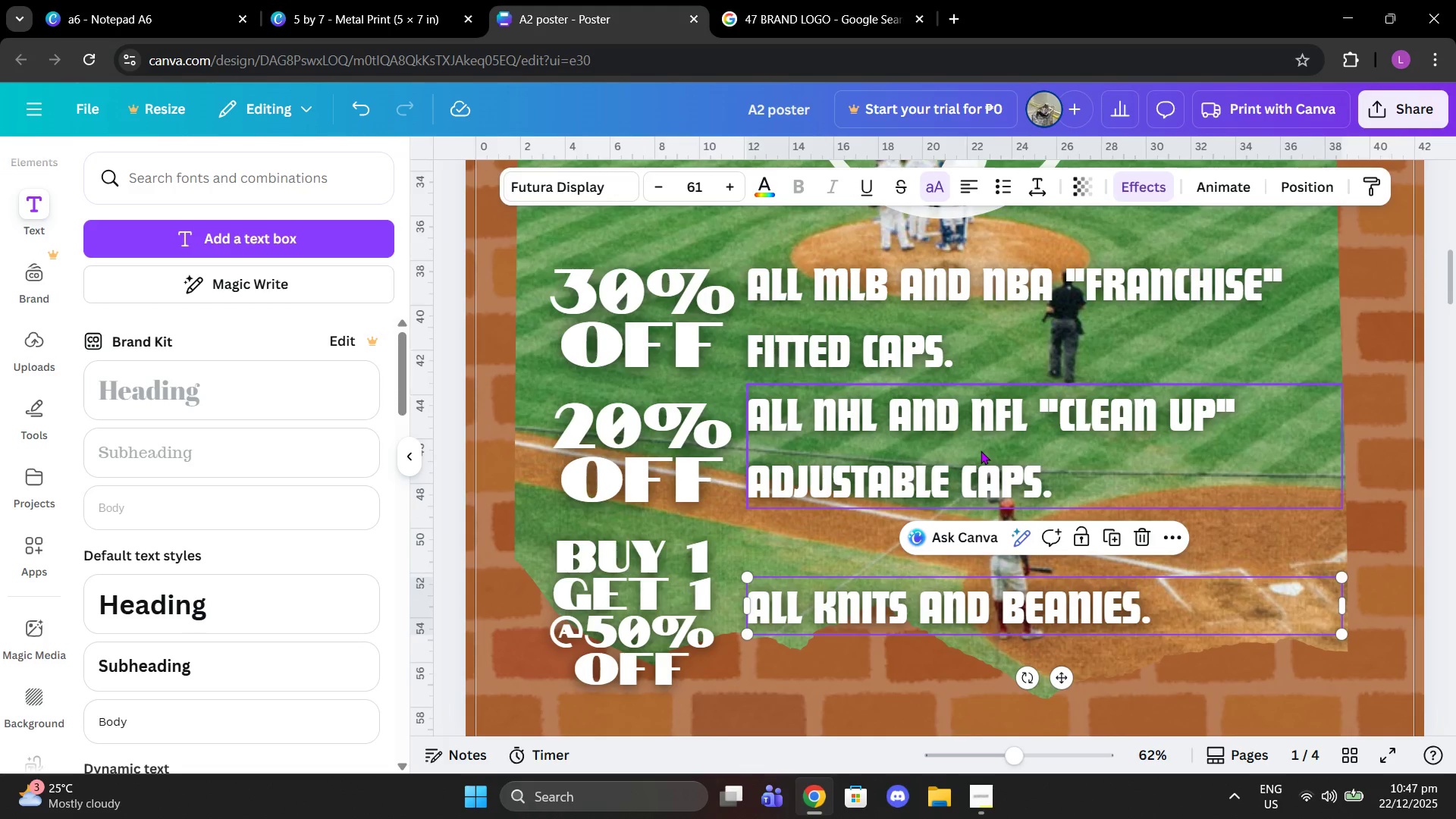 
left_click([981, 450])
 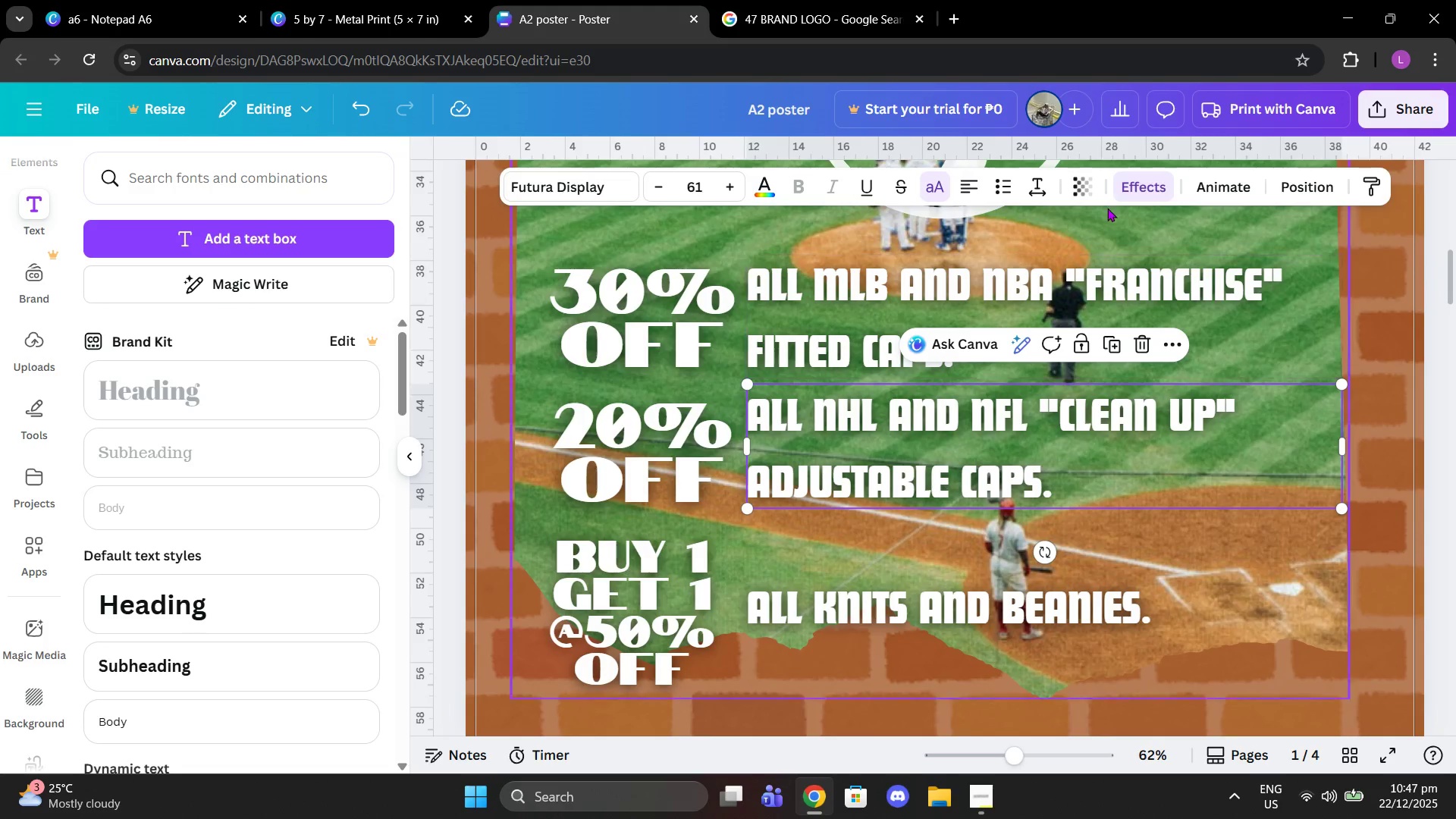 
wait(5.56)
 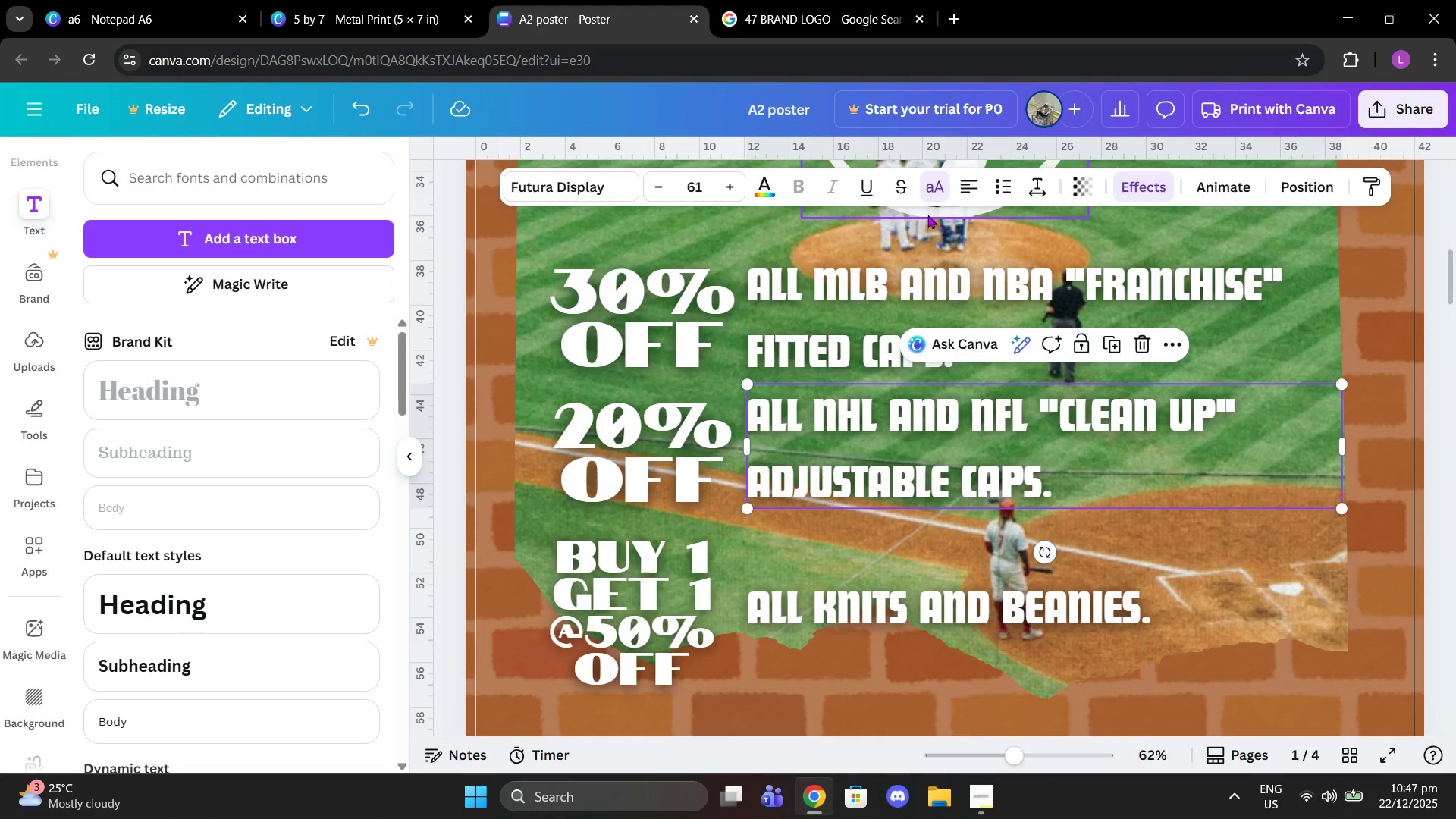 
left_click([1040, 188])
 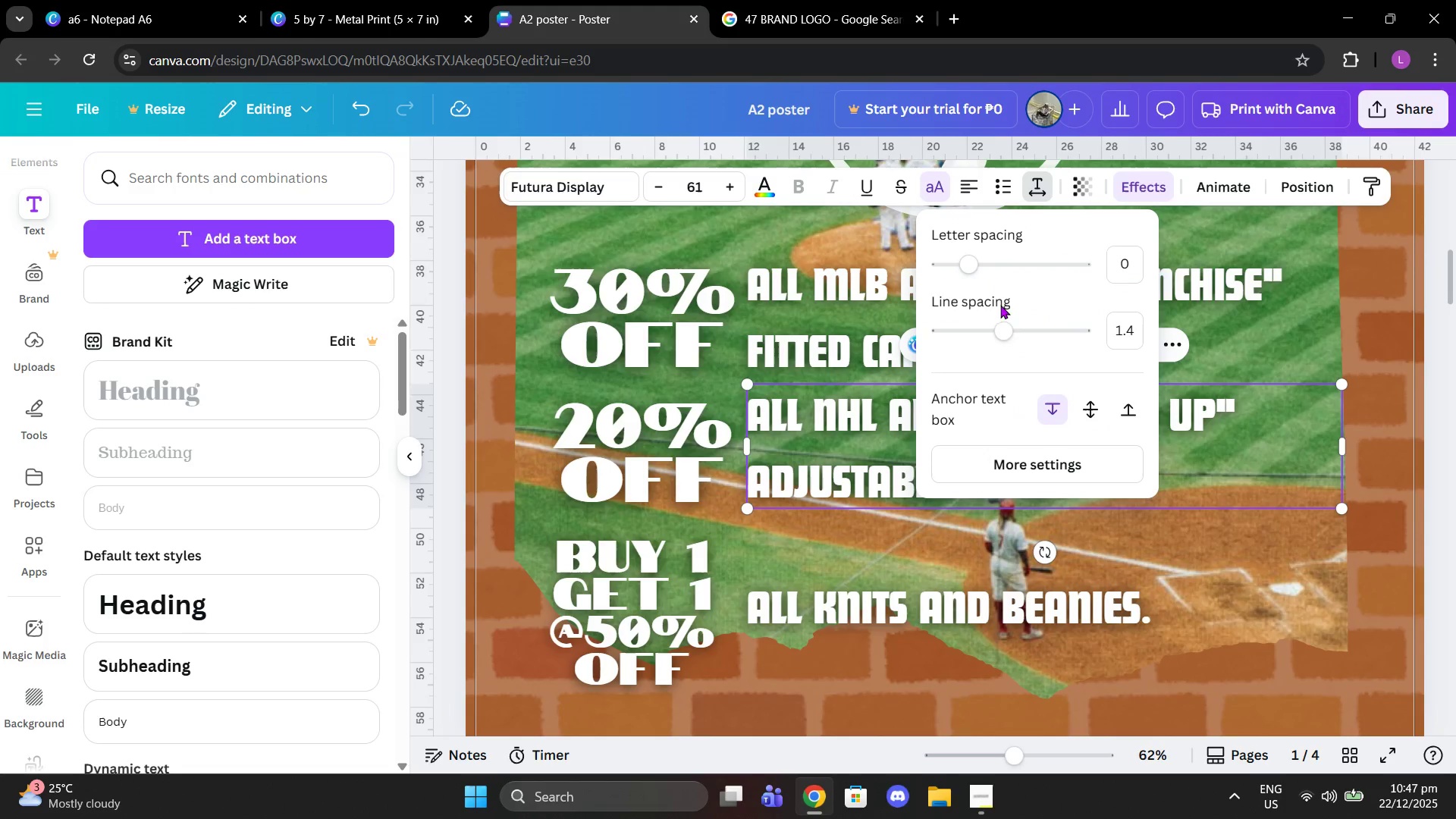 
left_click_drag(start_coordinate=[1003, 319], to_coordinate=[968, 323])
 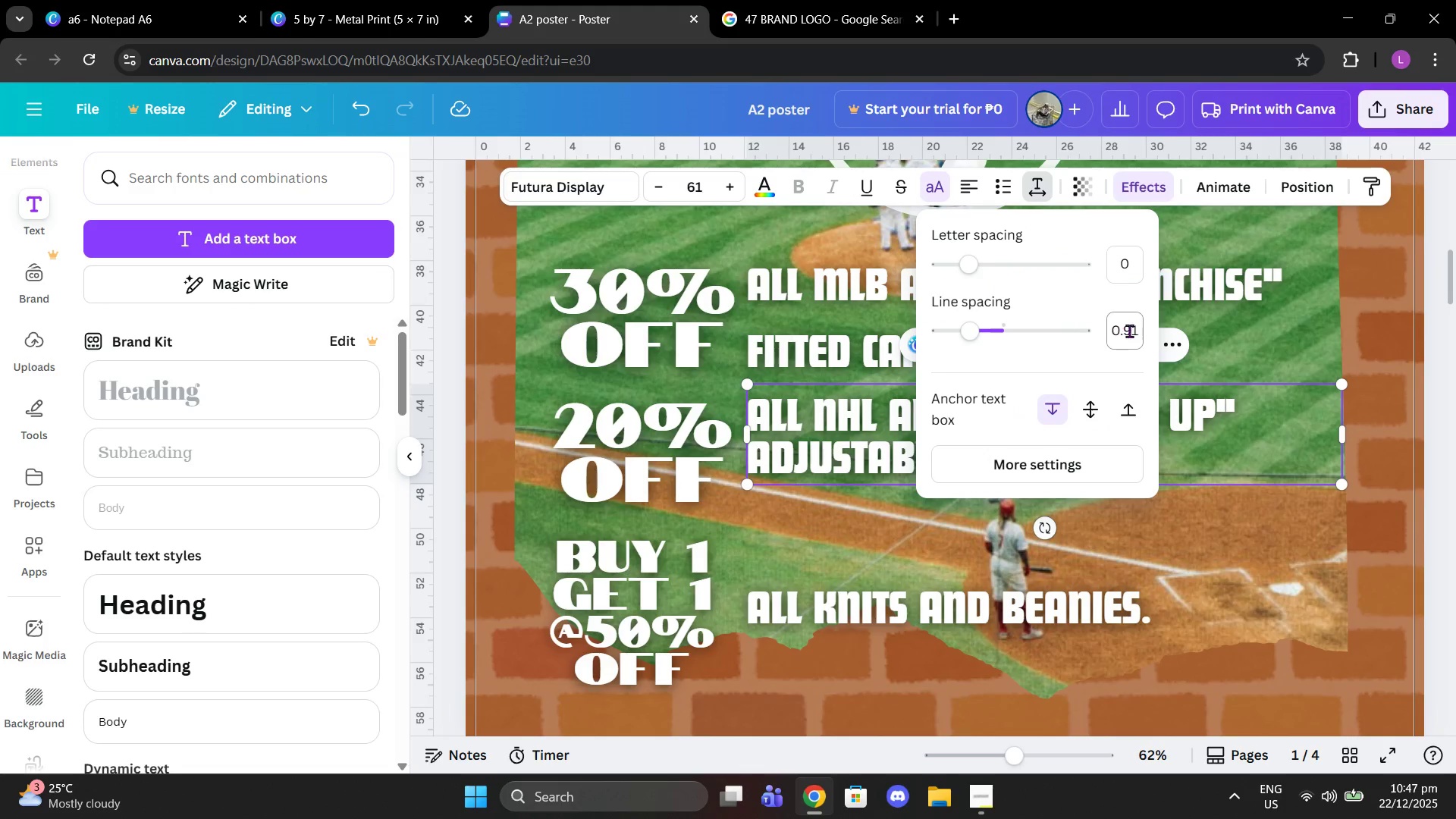 
left_click([1129, 331])
 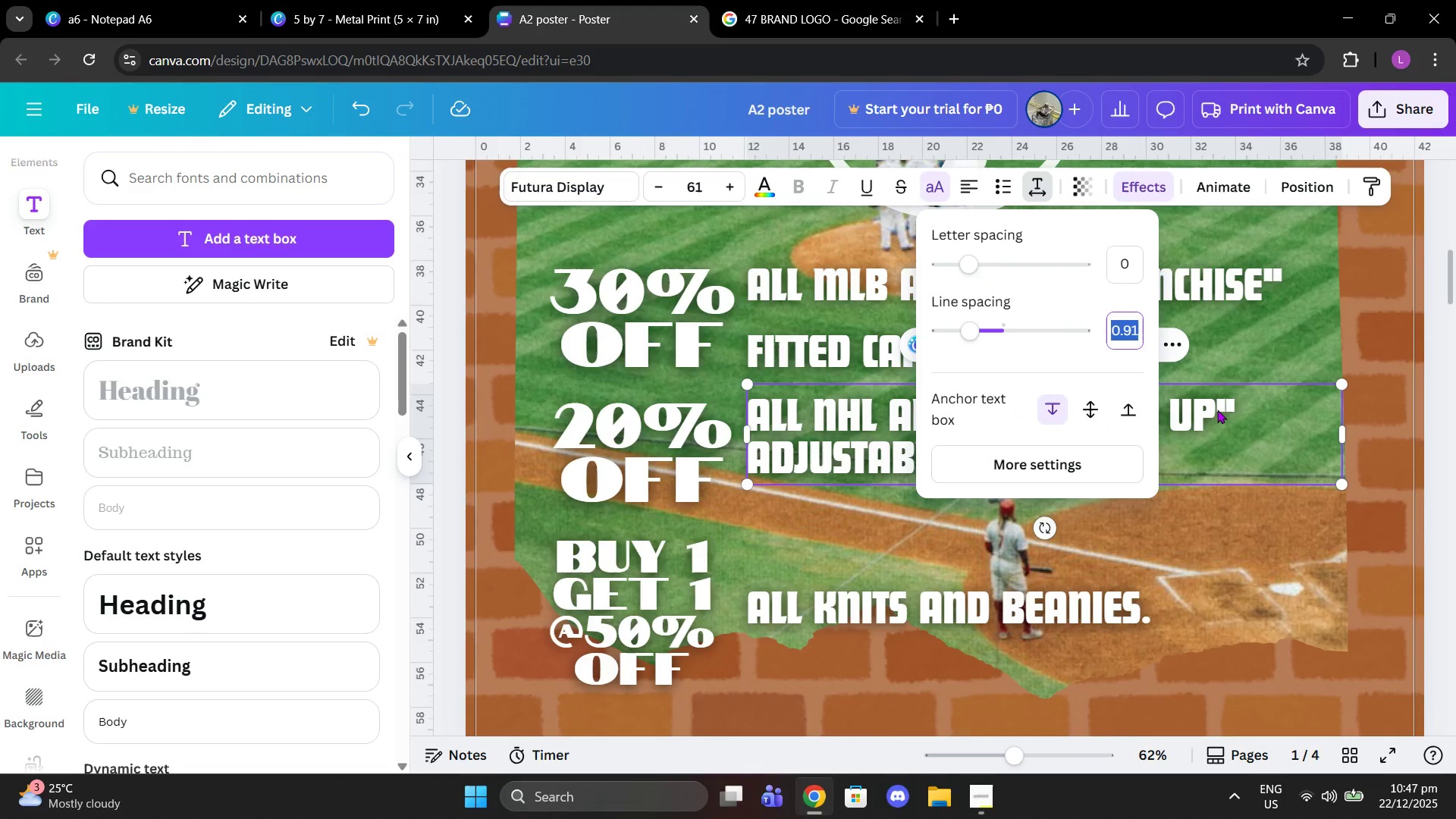 
key(Period)
 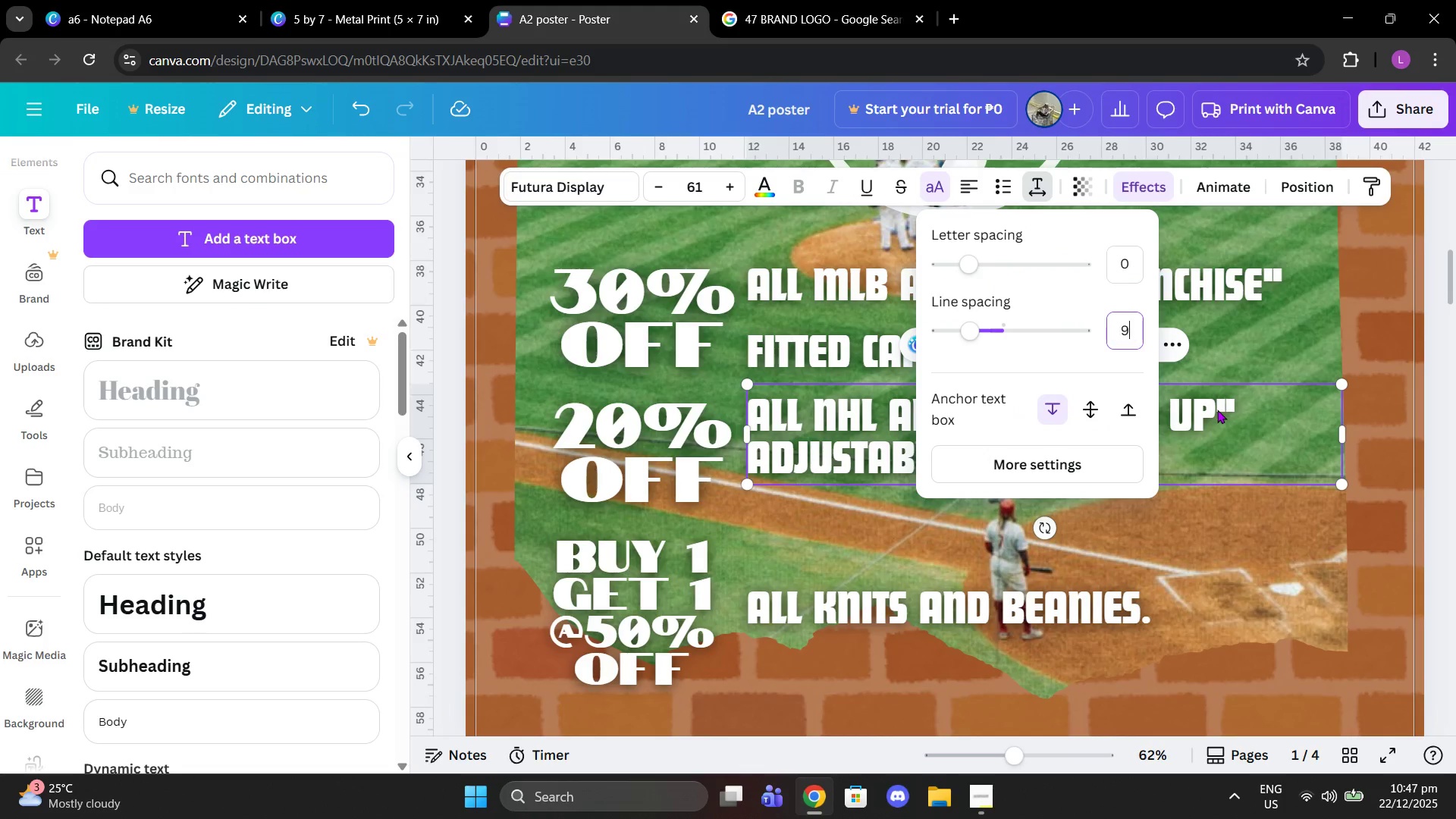 
key(9)
 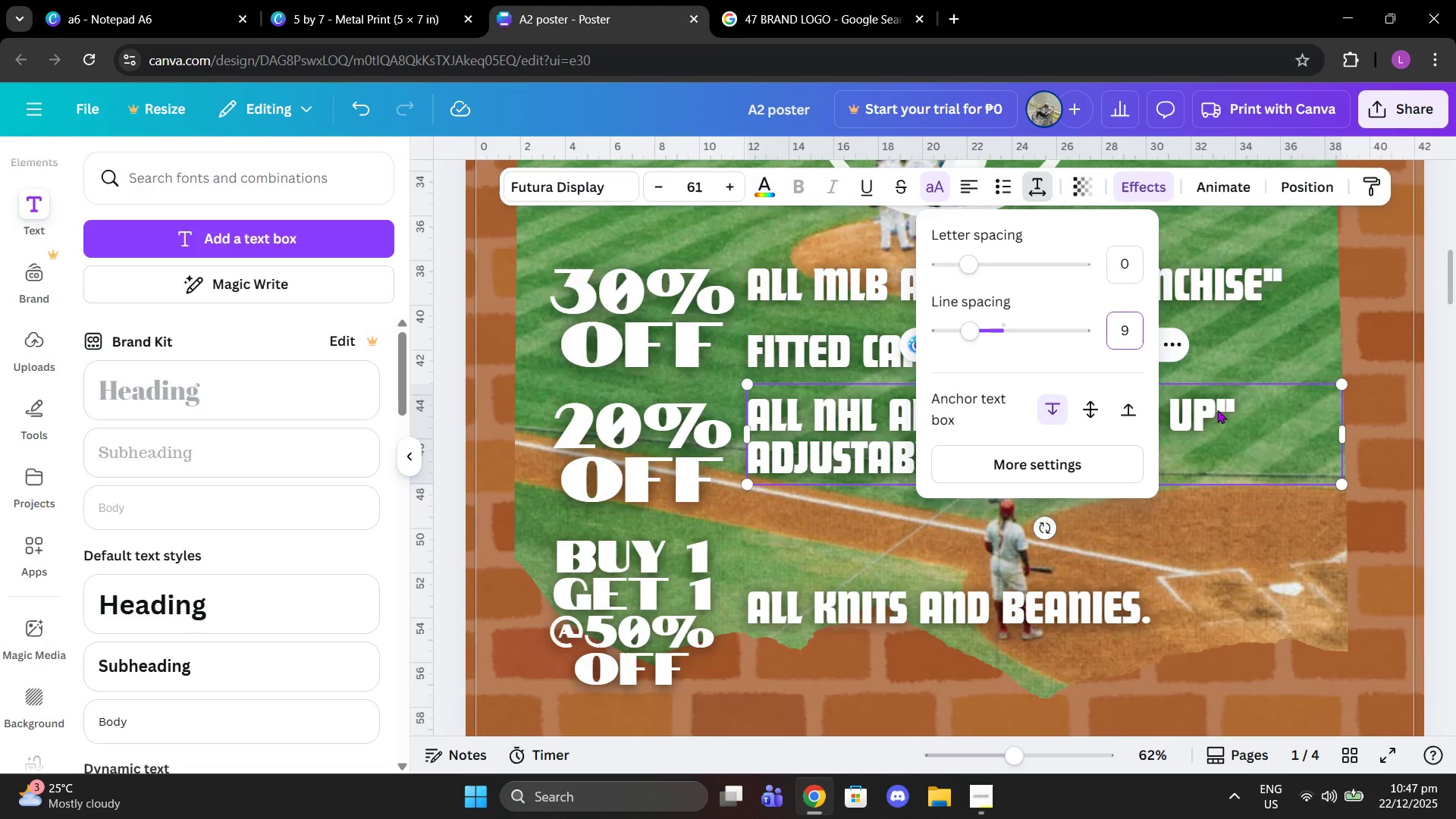 
key(Backspace)
 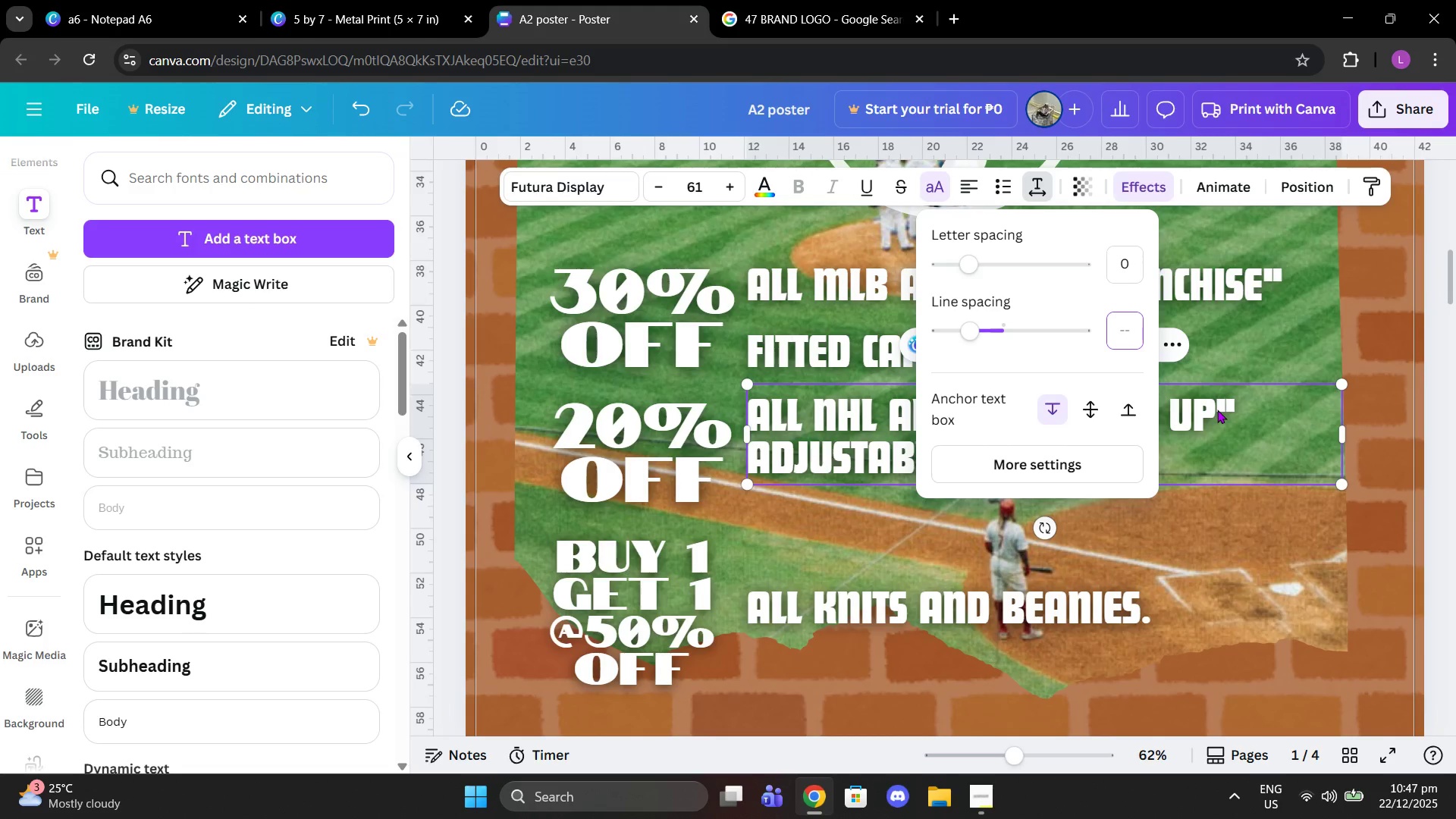 
key(0)
 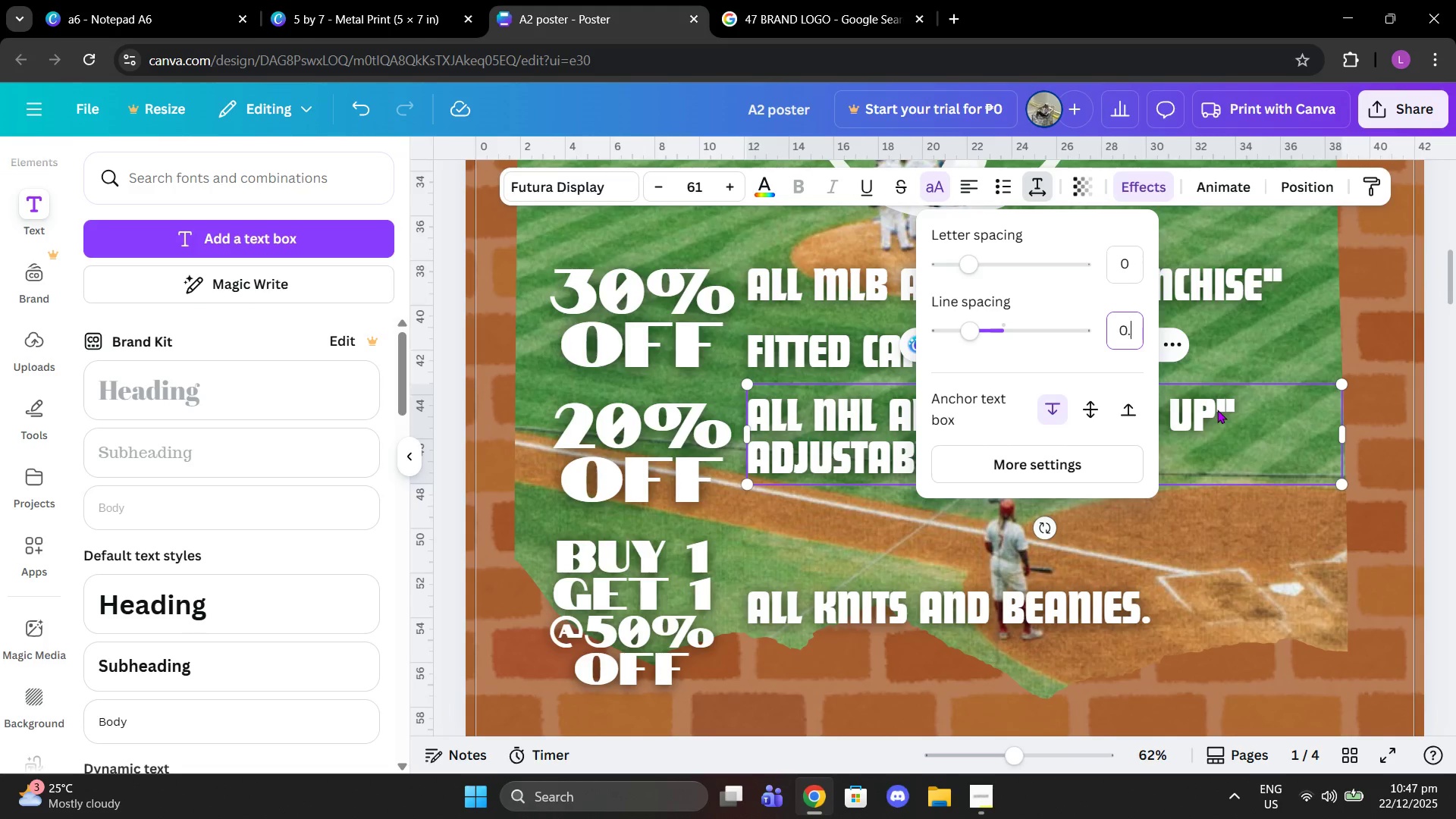 
key(Period)
 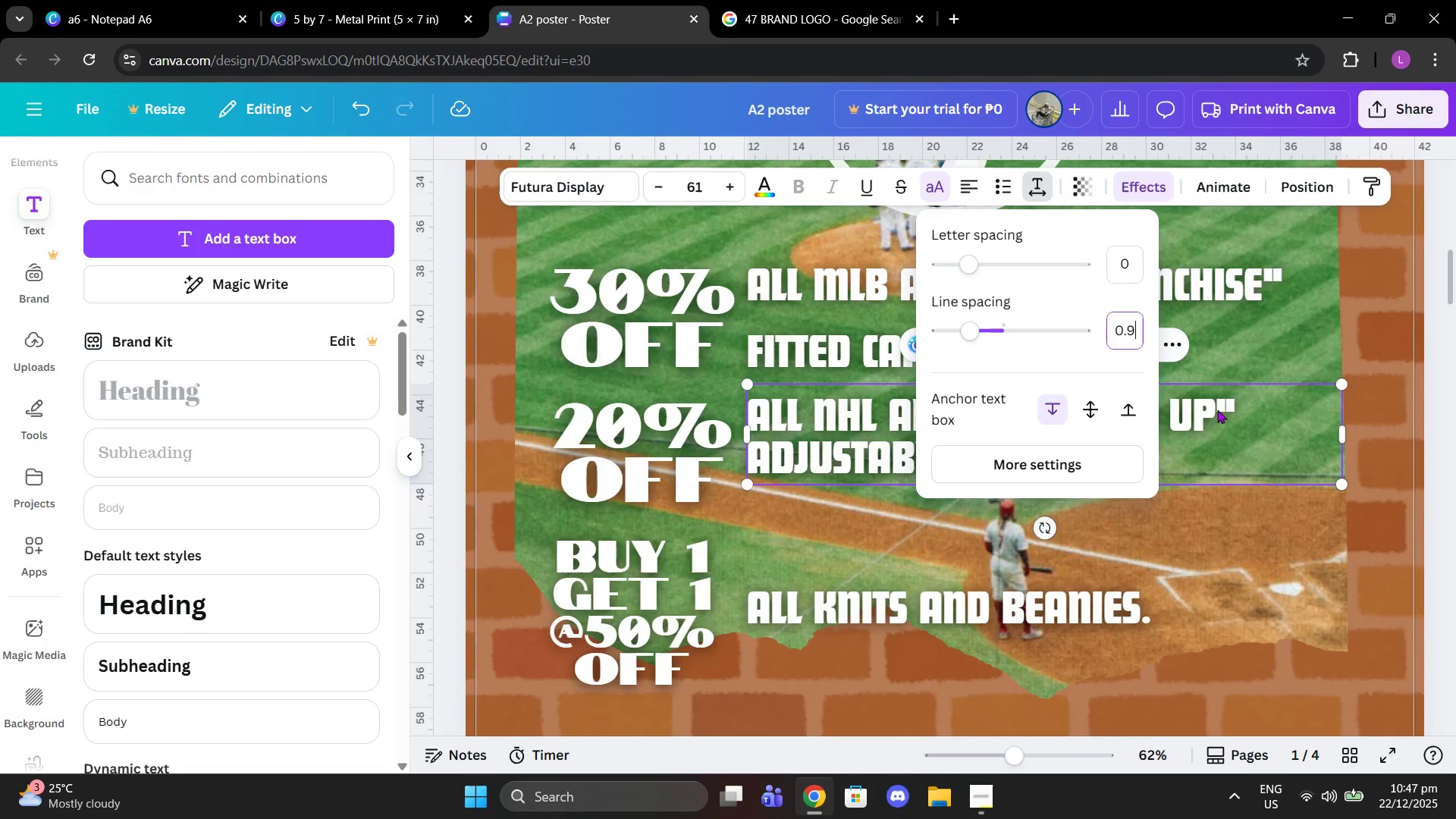 
key(9)
 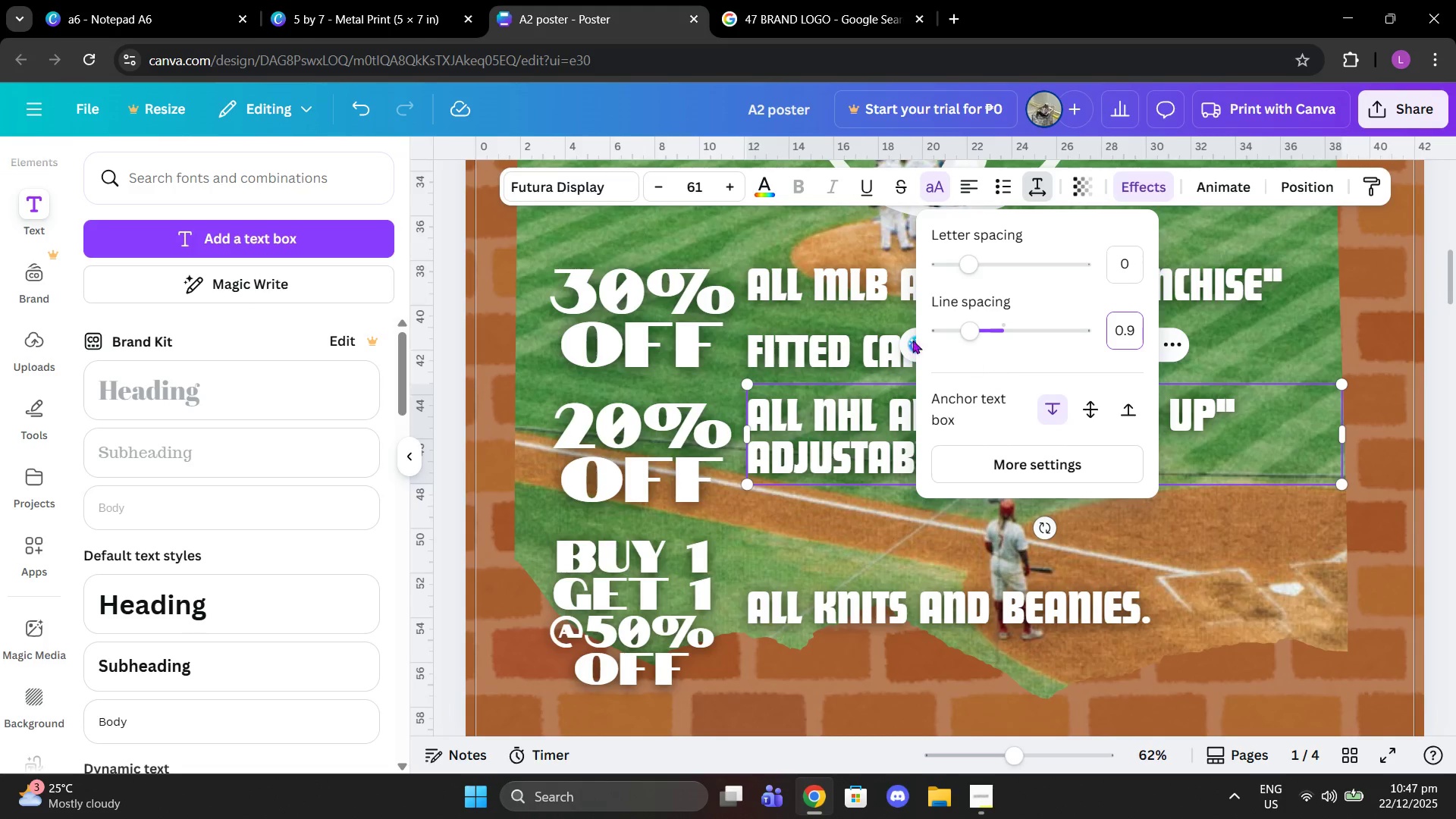 
left_click([797, 328])
 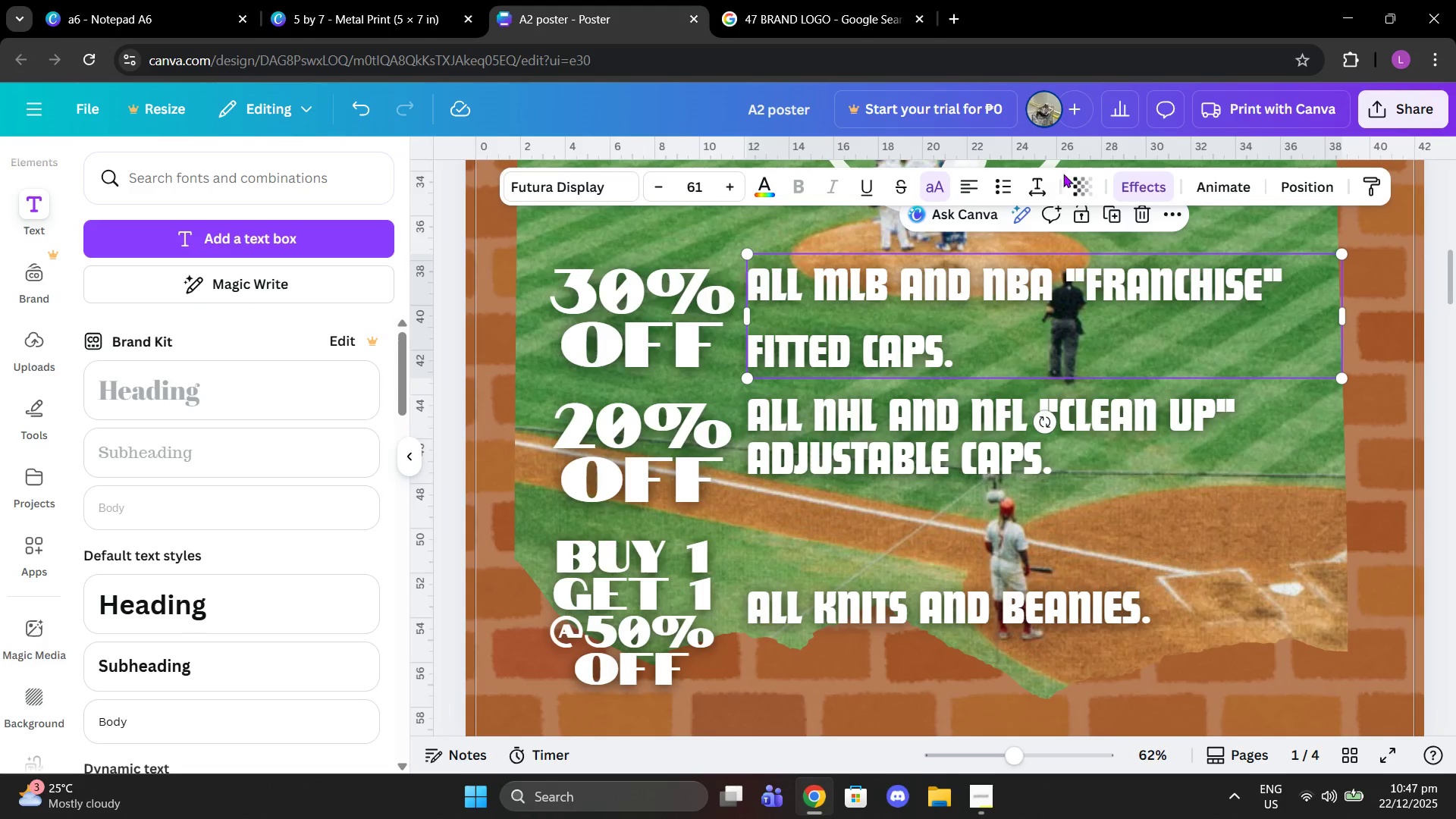 
left_click([1040, 176])
 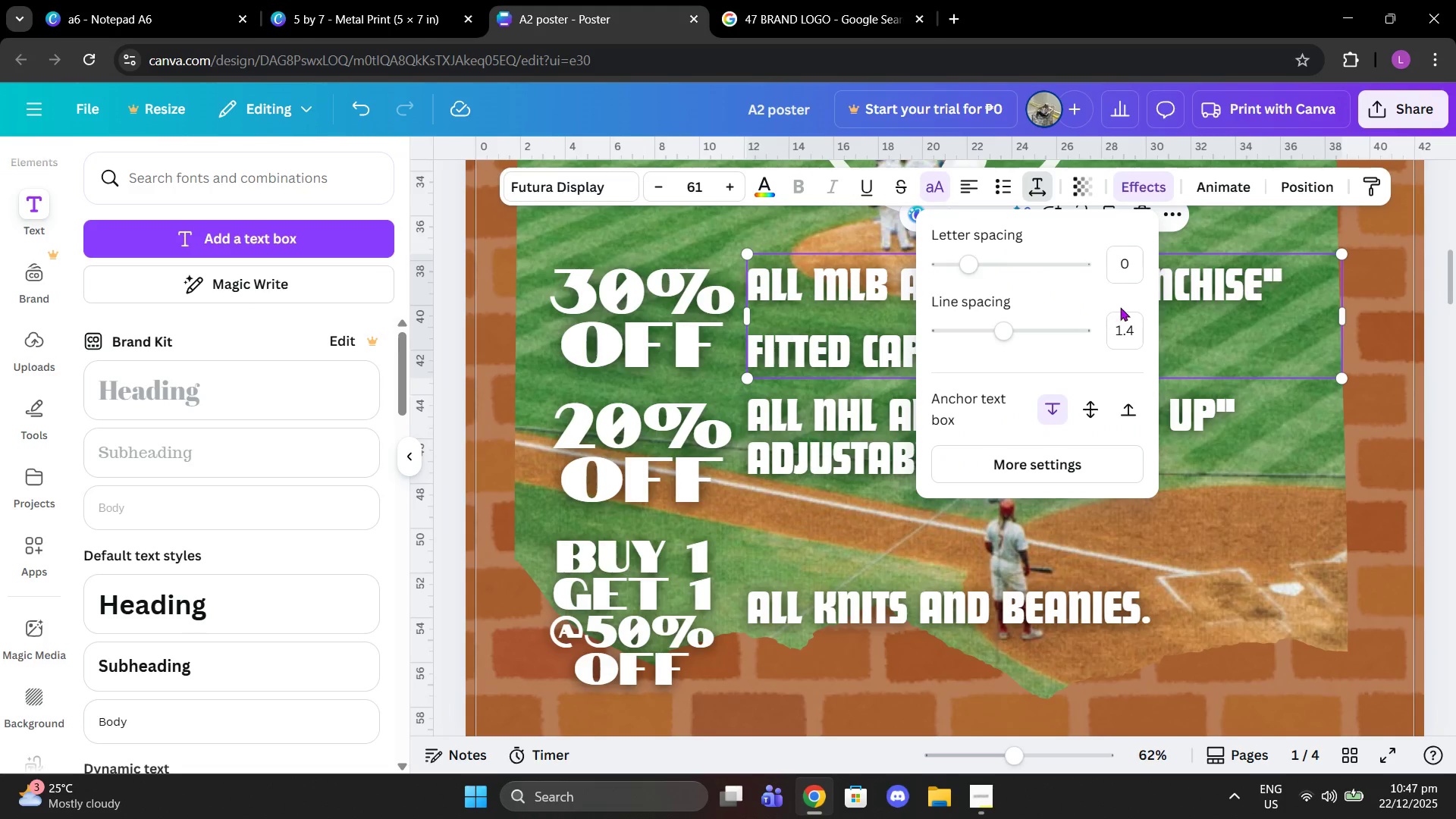 
left_click([1125, 330])
 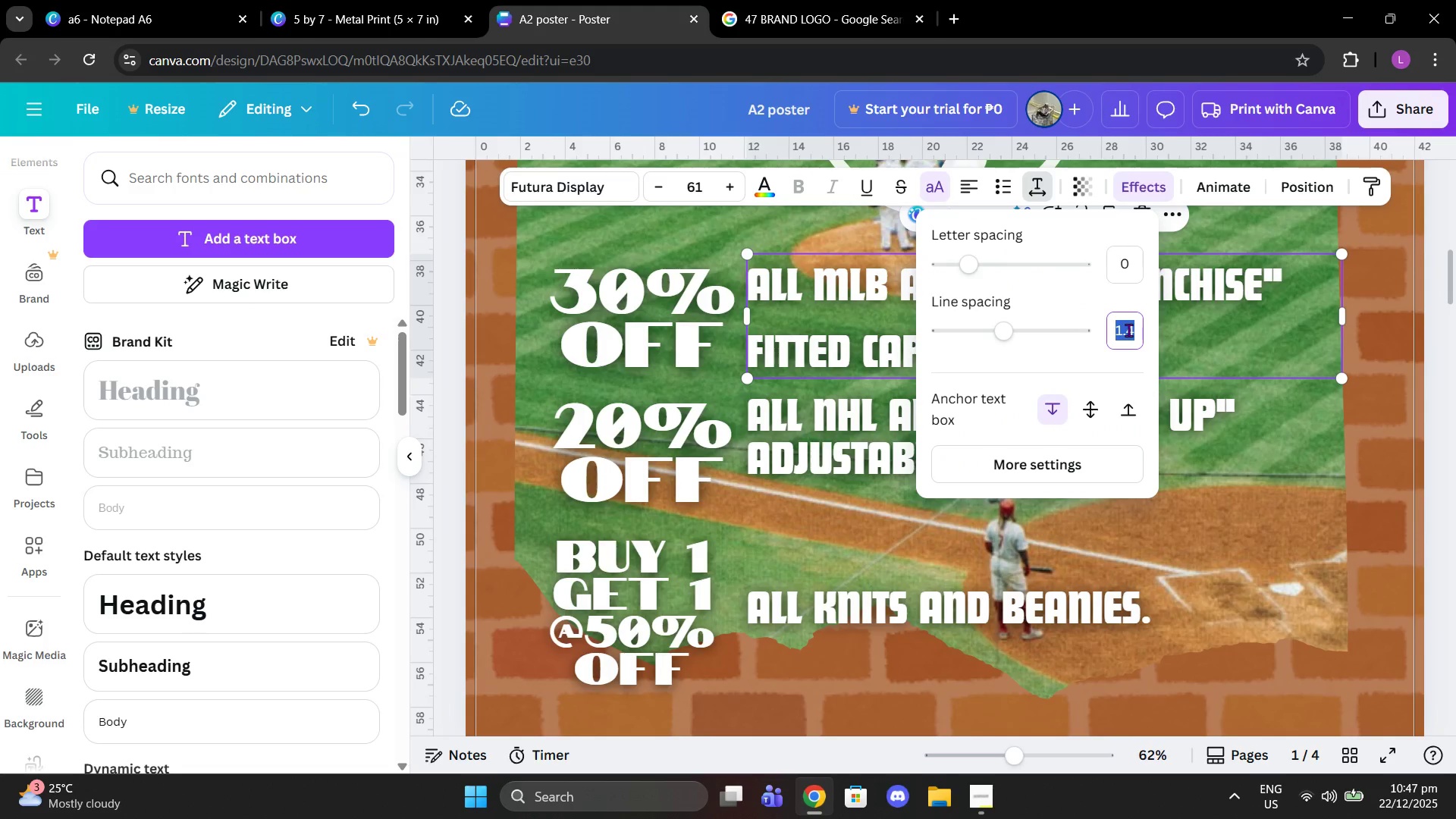 
key(0)
 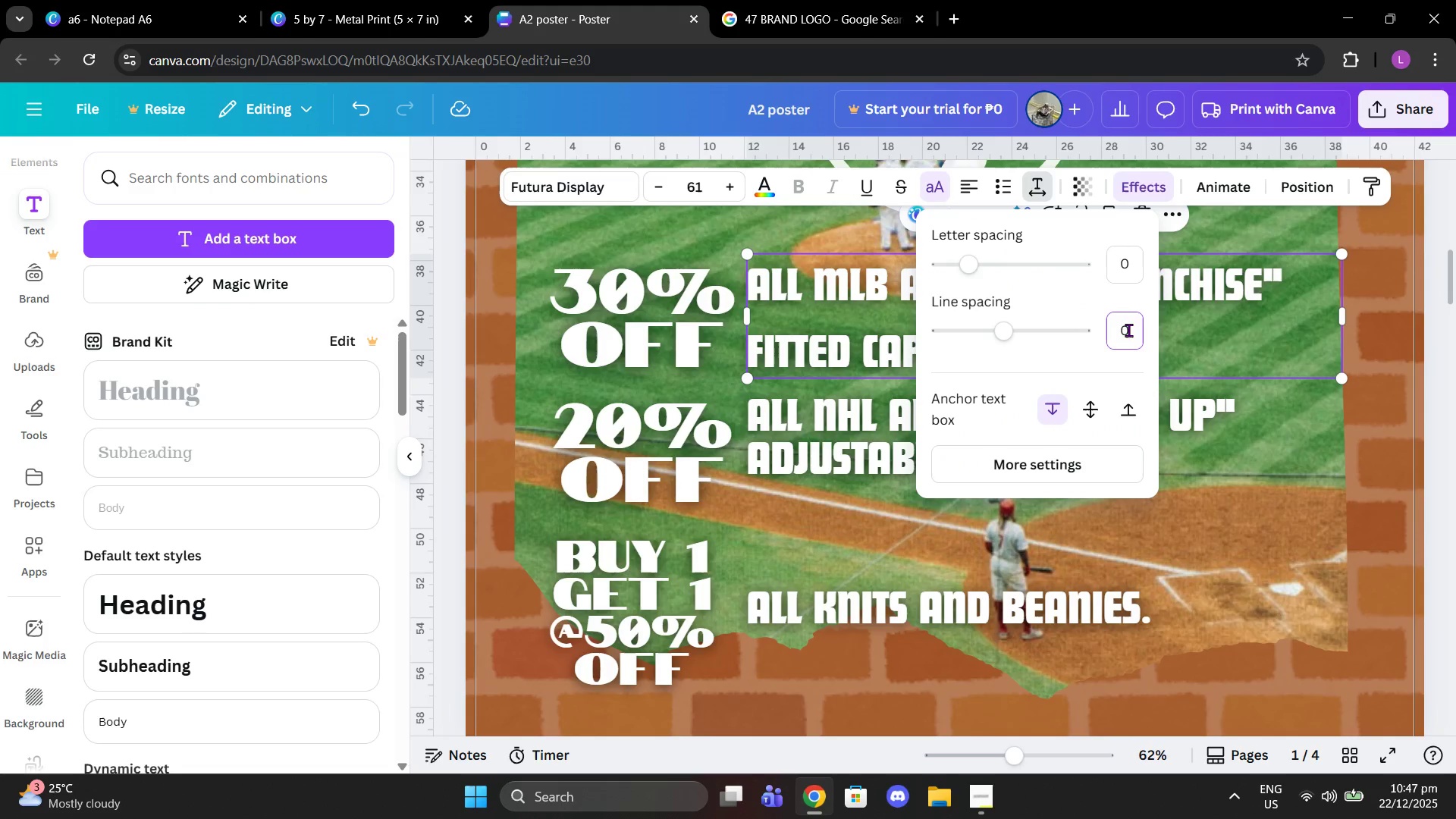 
key(Period)
 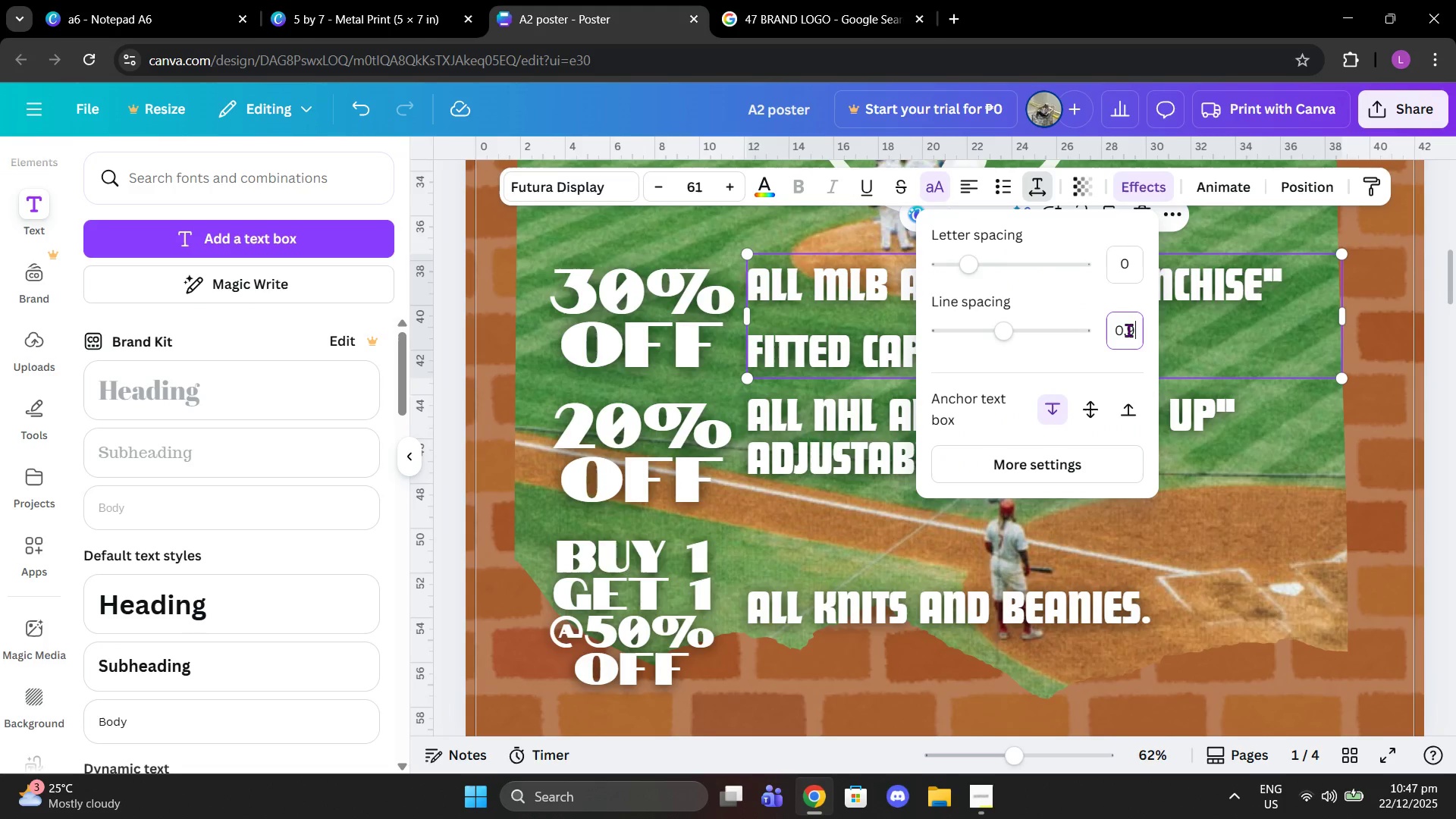 
key(9)
 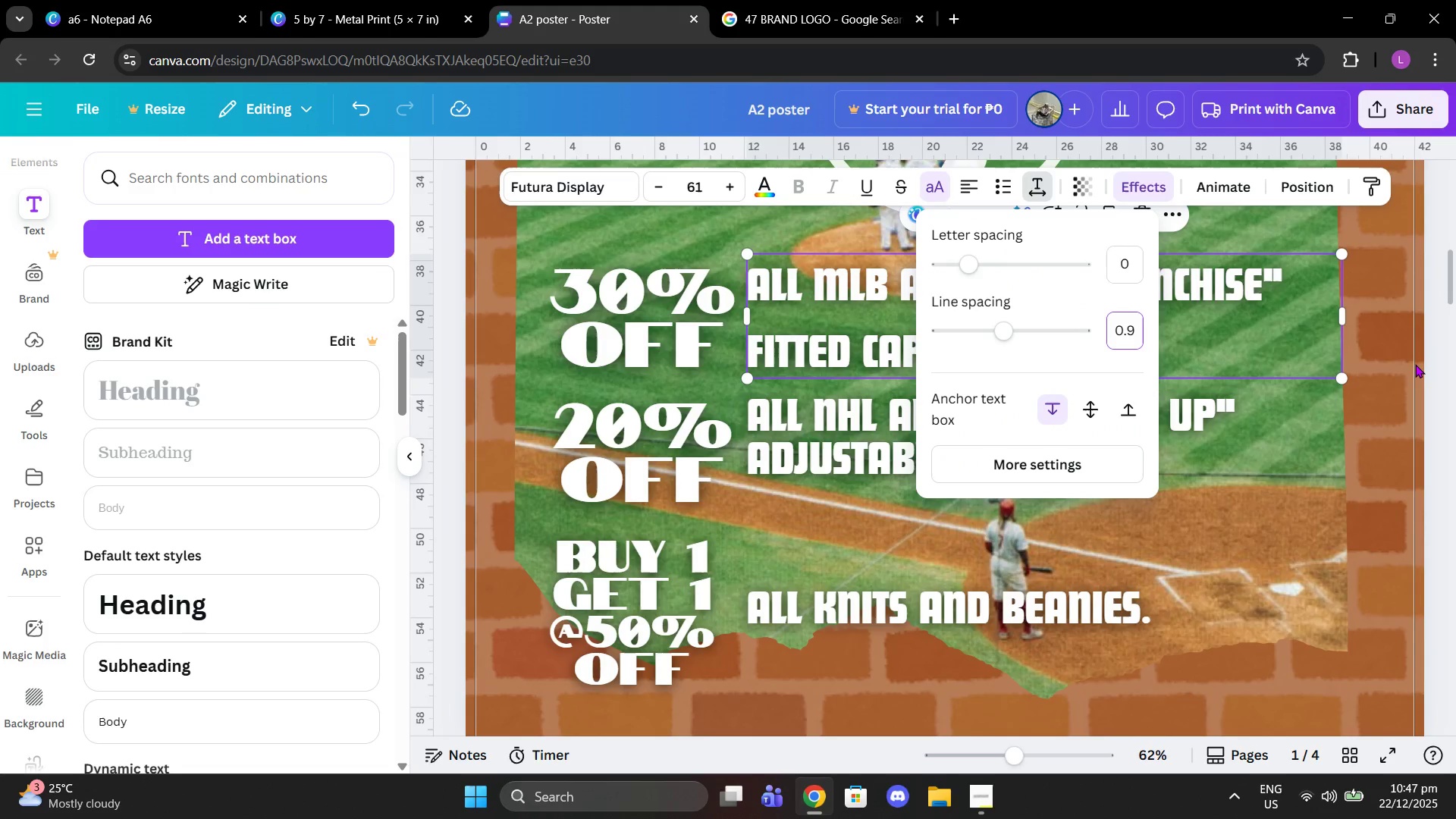 
left_click([1415, 364])
 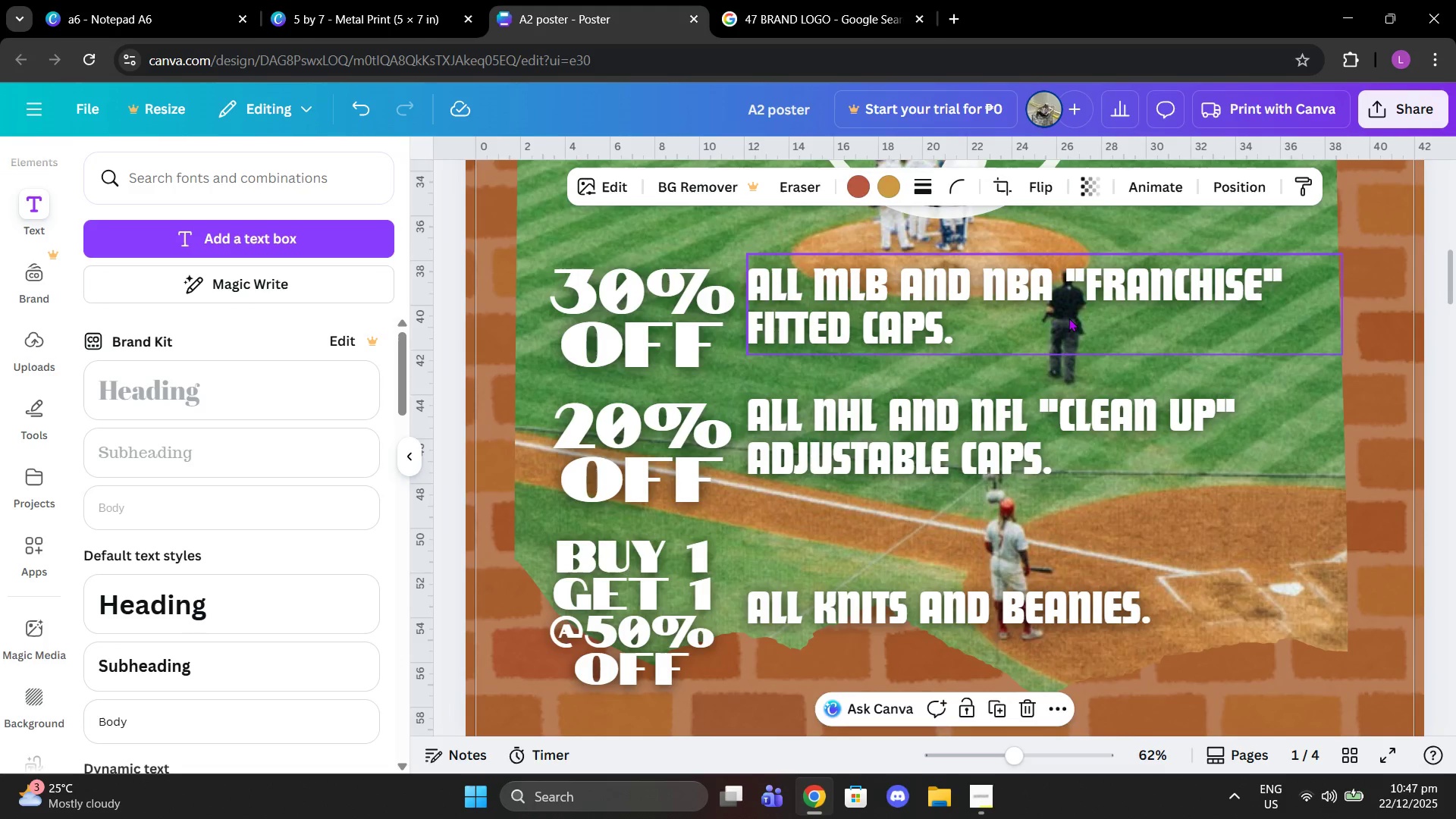 
left_click_drag(start_coordinate=[1067, 317], to_coordinate=[1067, 324])
 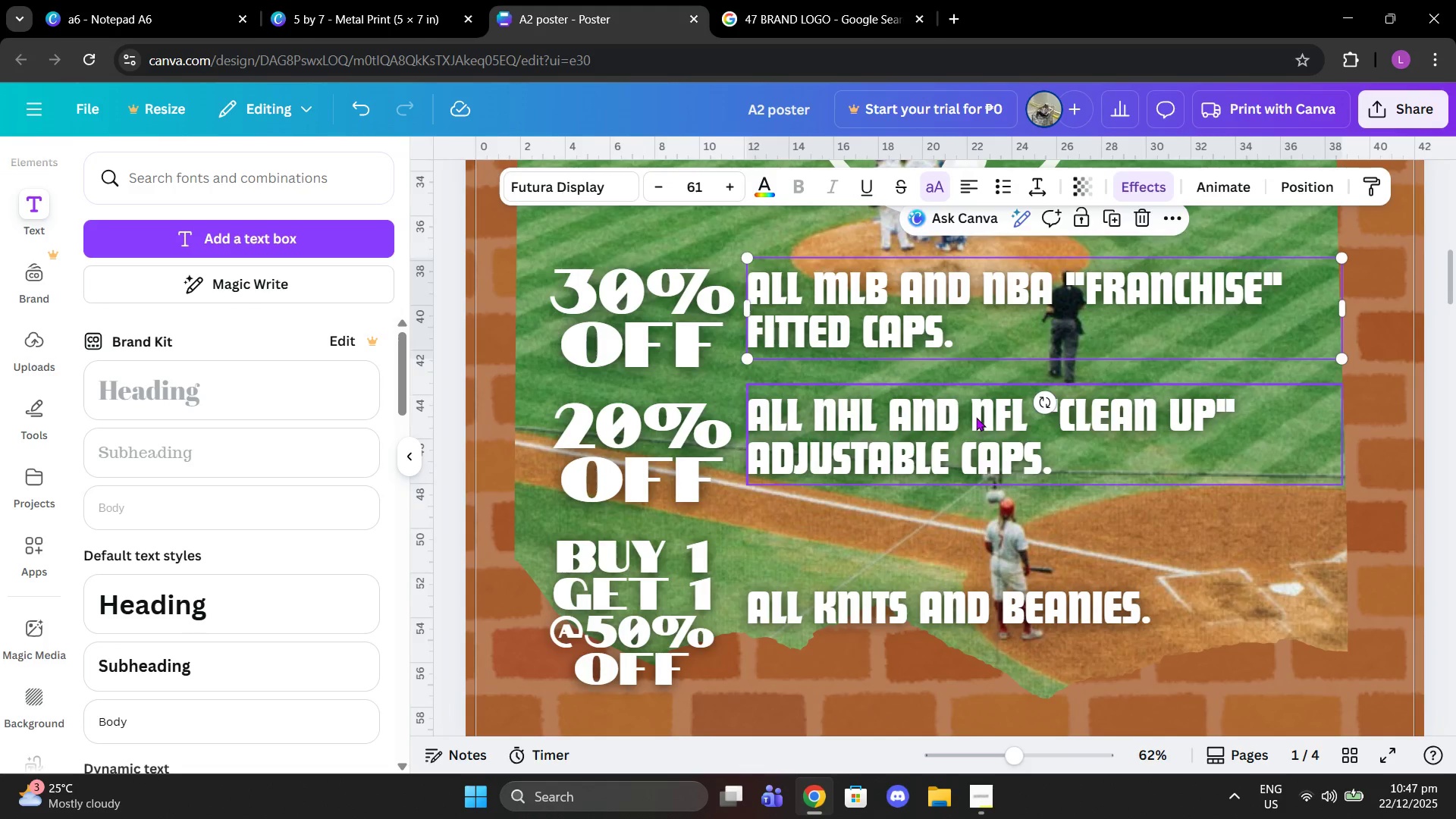 
left_click_drag(start_coordinate=[976, 417], to_coordinate=[974, 428])
 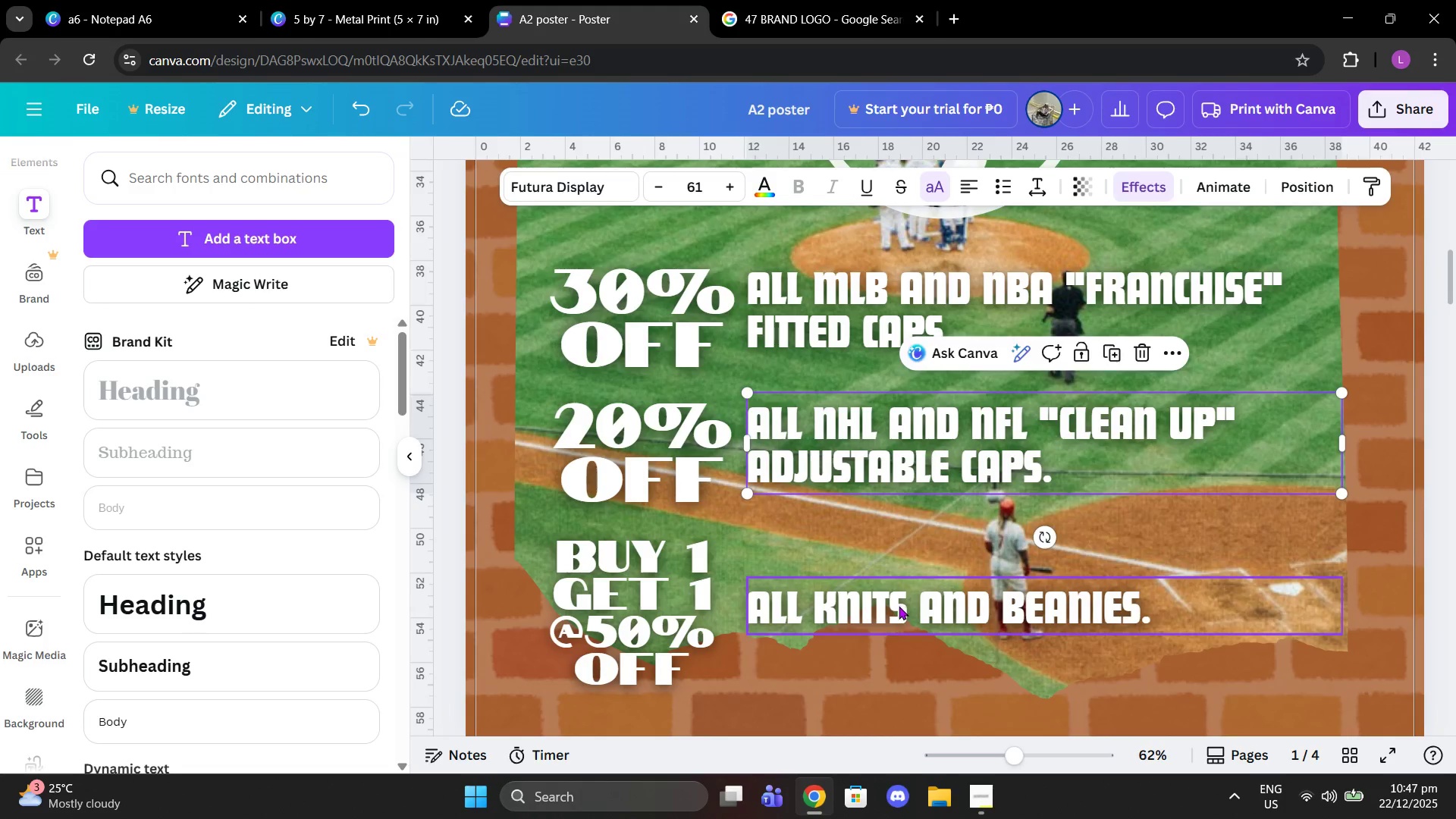 
left_click_drag(start_coordinate=[899, 606], to_coordinate=[899, 573])
 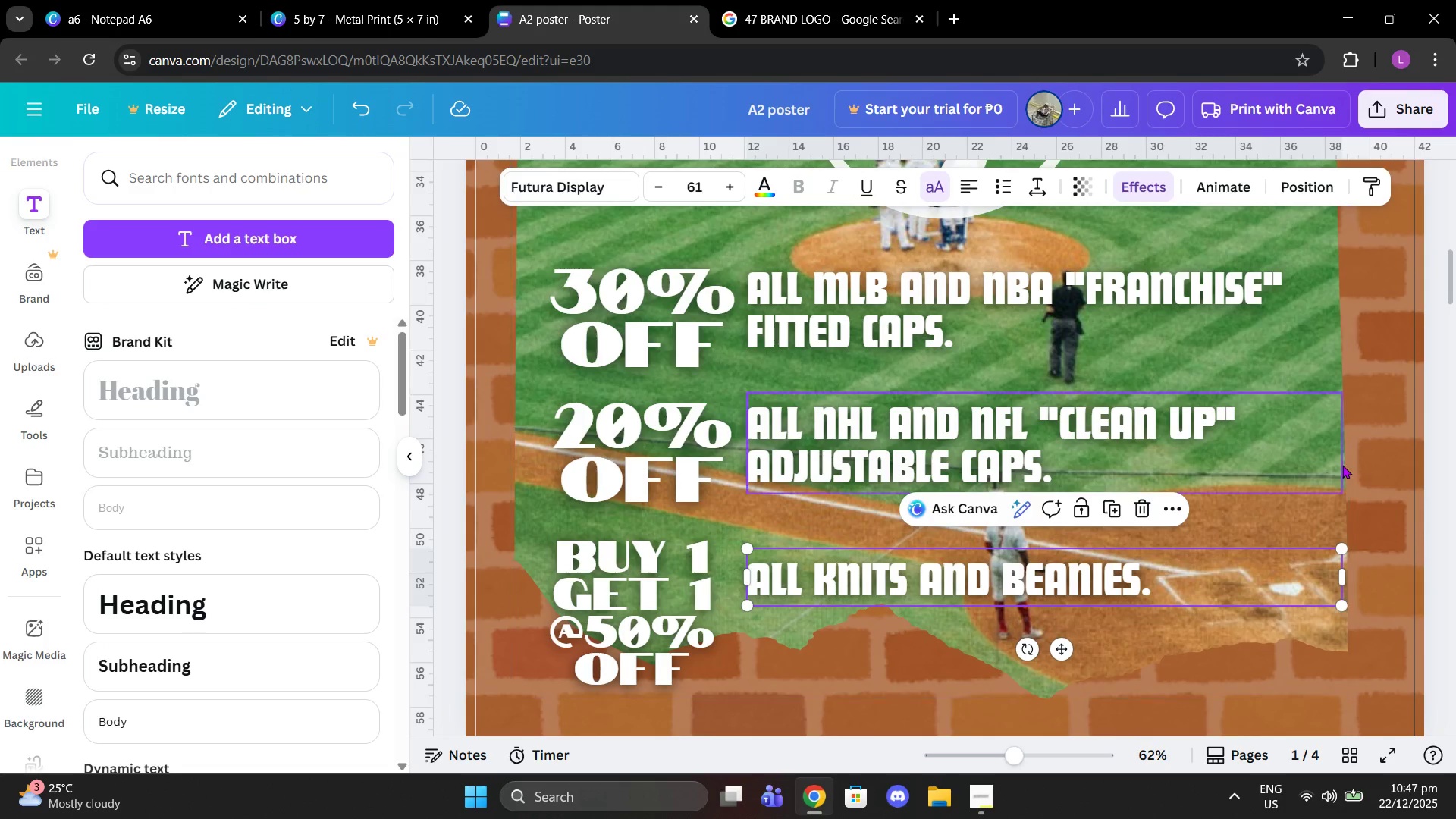 
left_click([1345, 464])
 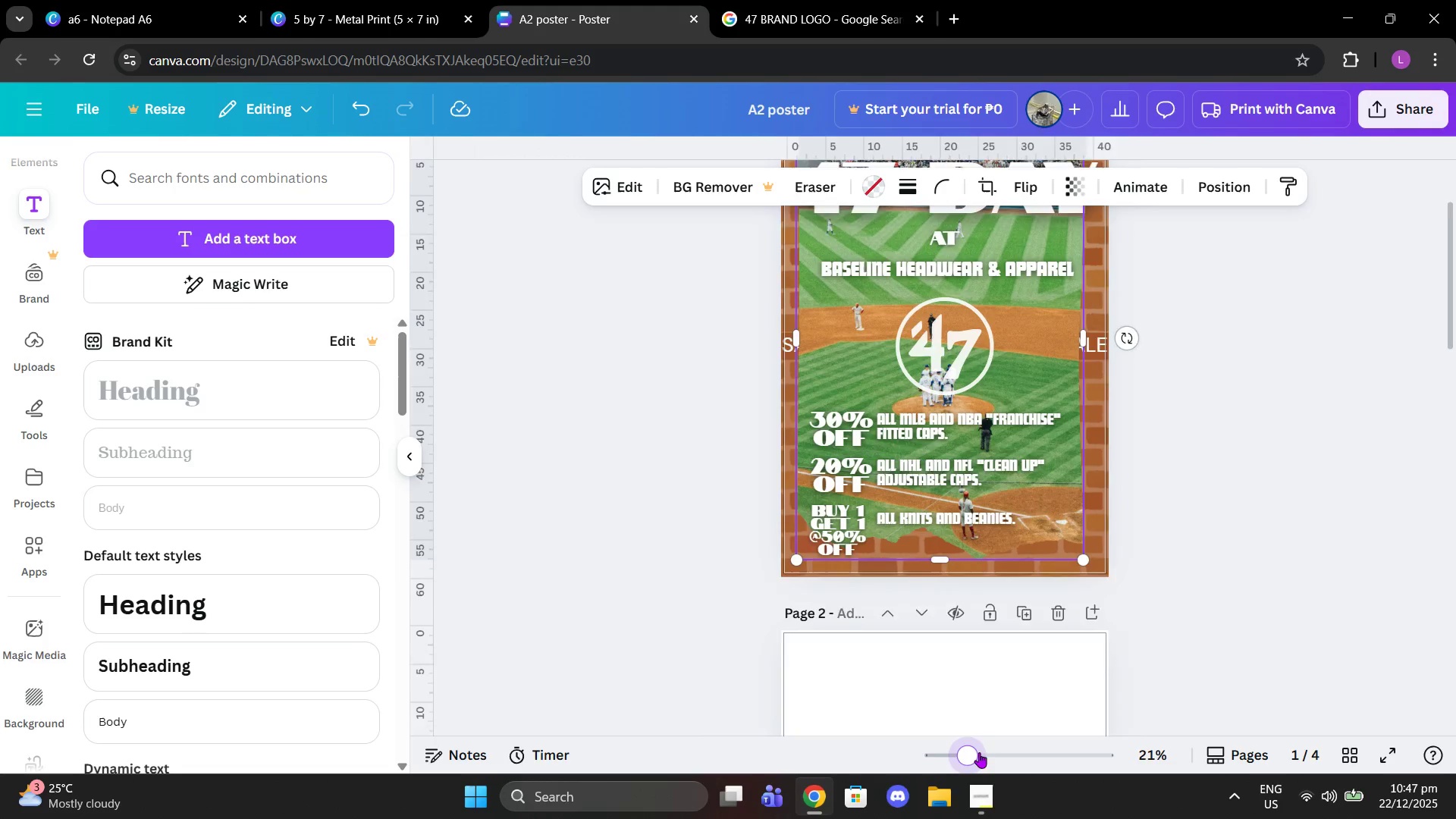 
scroll: coordinate [1150, 533], scroll_direction: up, amount: 2.0
 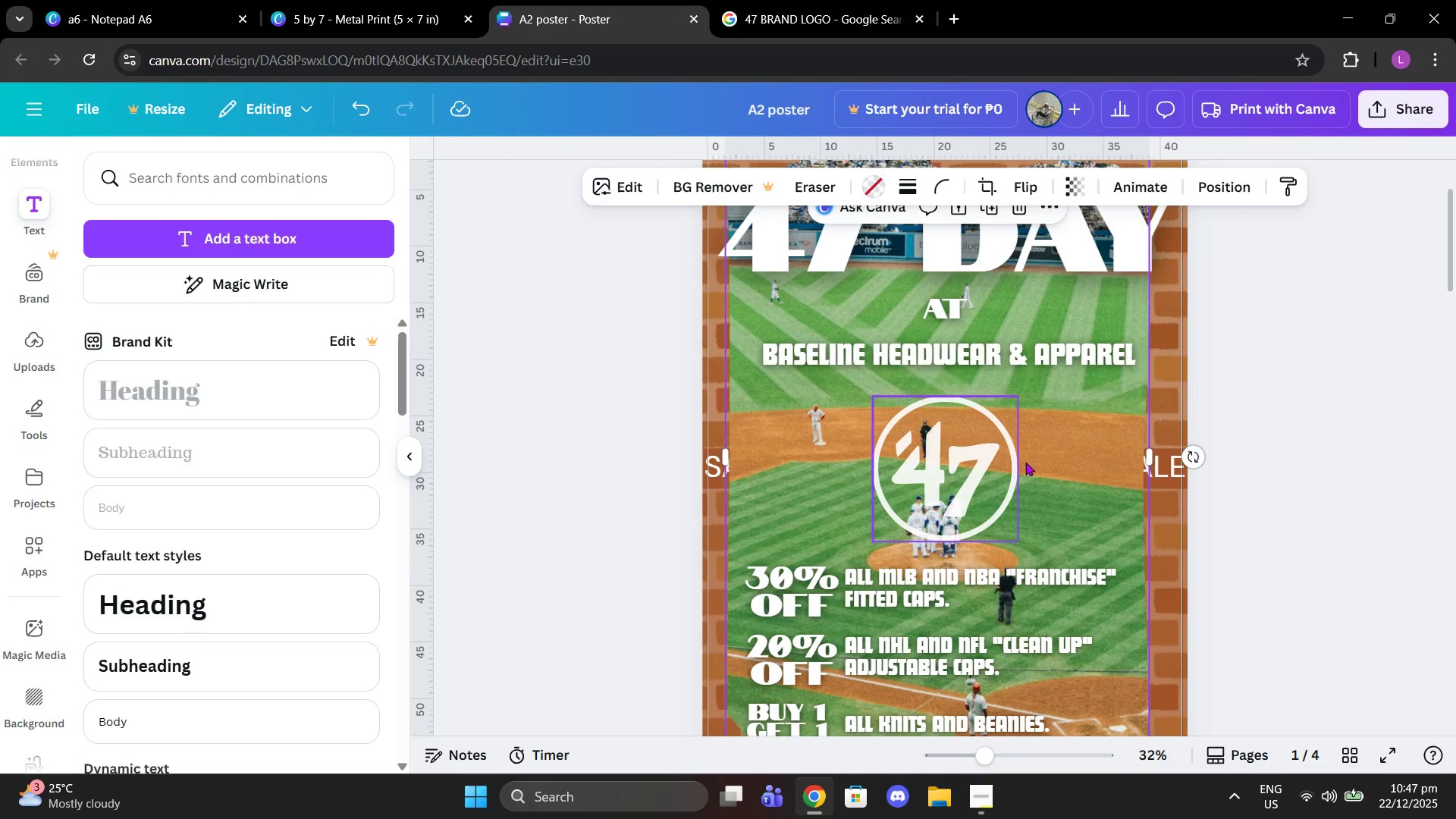 
scroll: coordinate [1072, 475], scroll_direction: down, amount: 1.0
 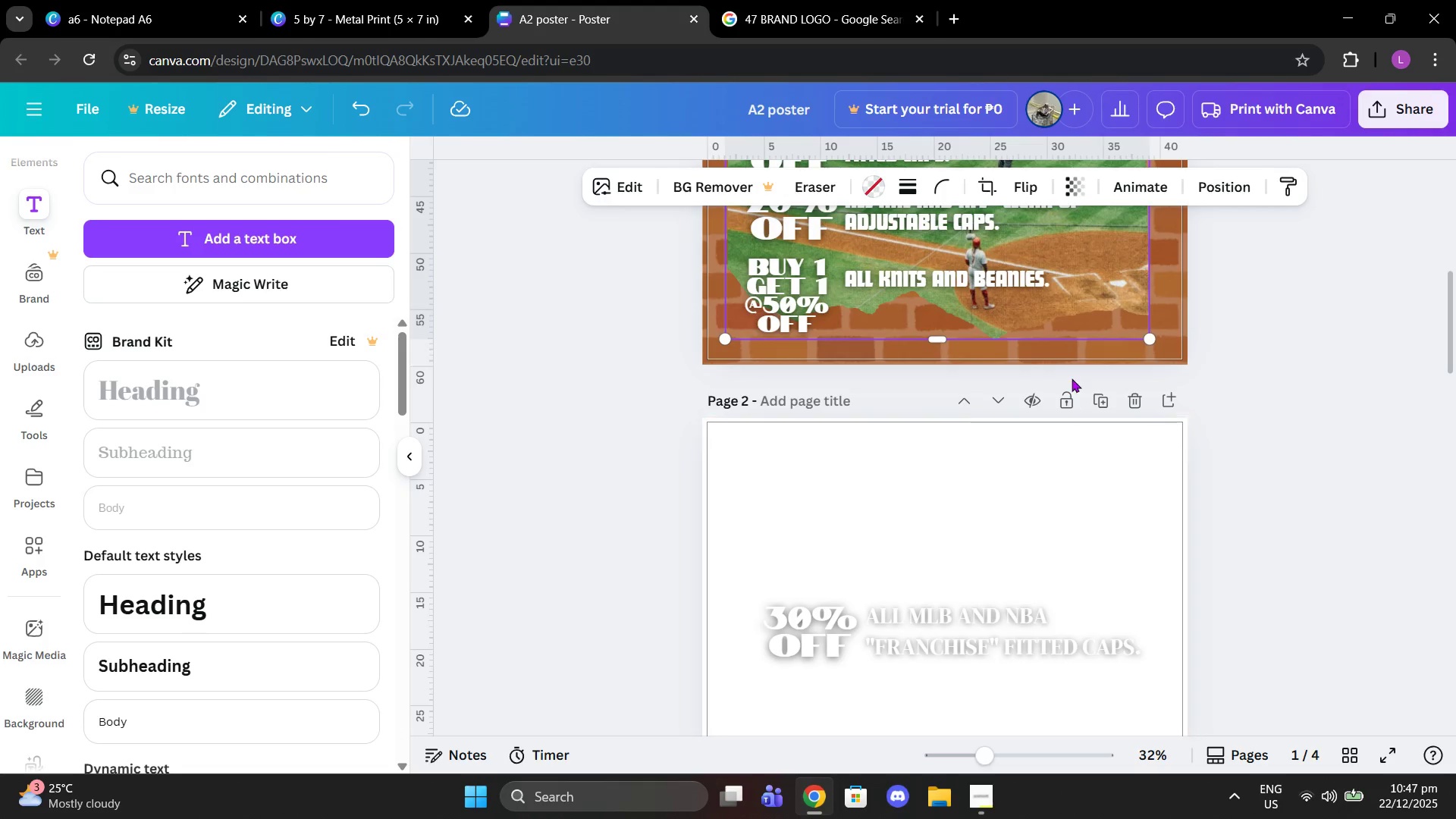 
scroll: coordinate [1055, 364], scroll_direction: up, amount: 5.0
 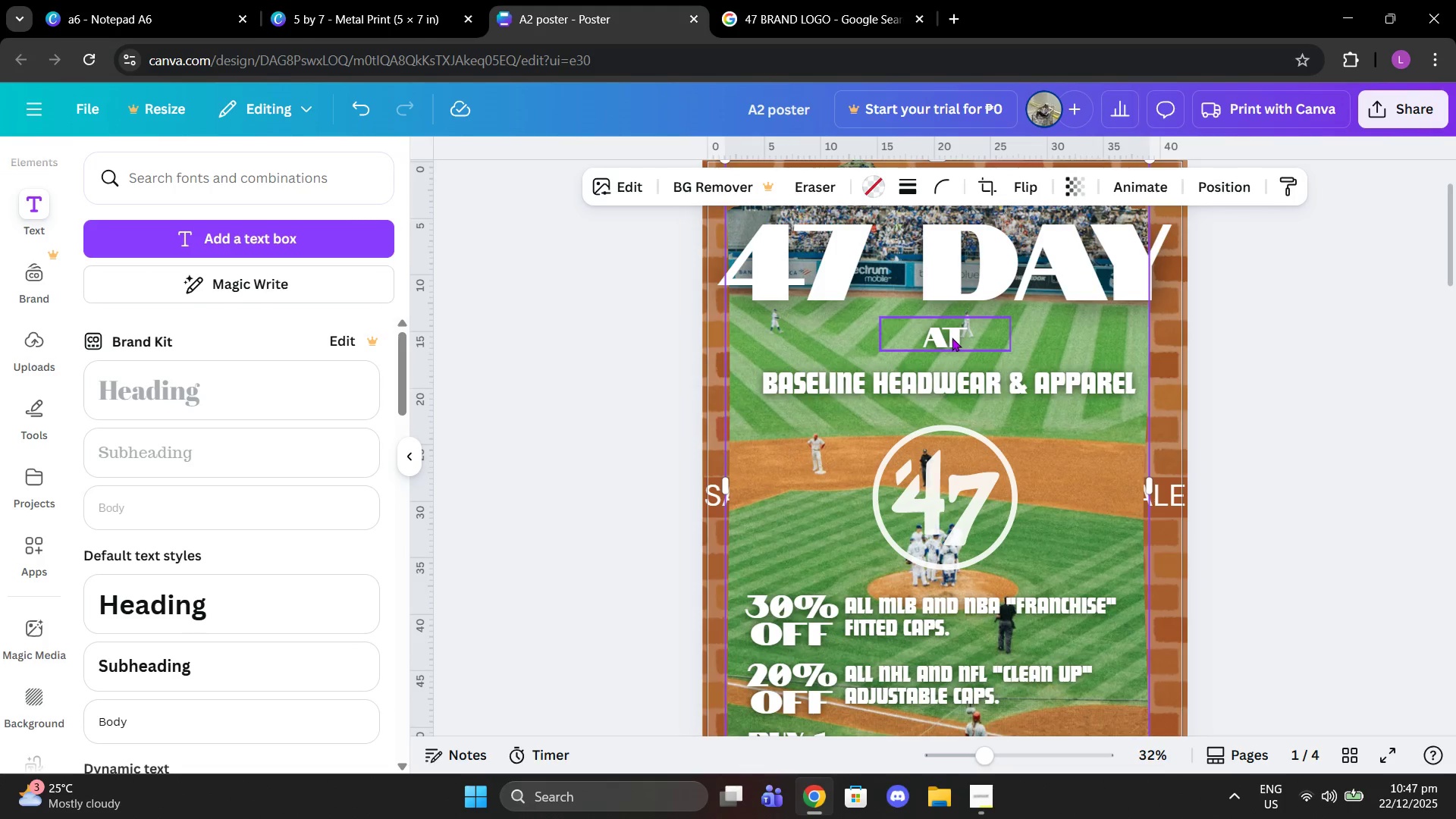 
left_click([952, 337])
 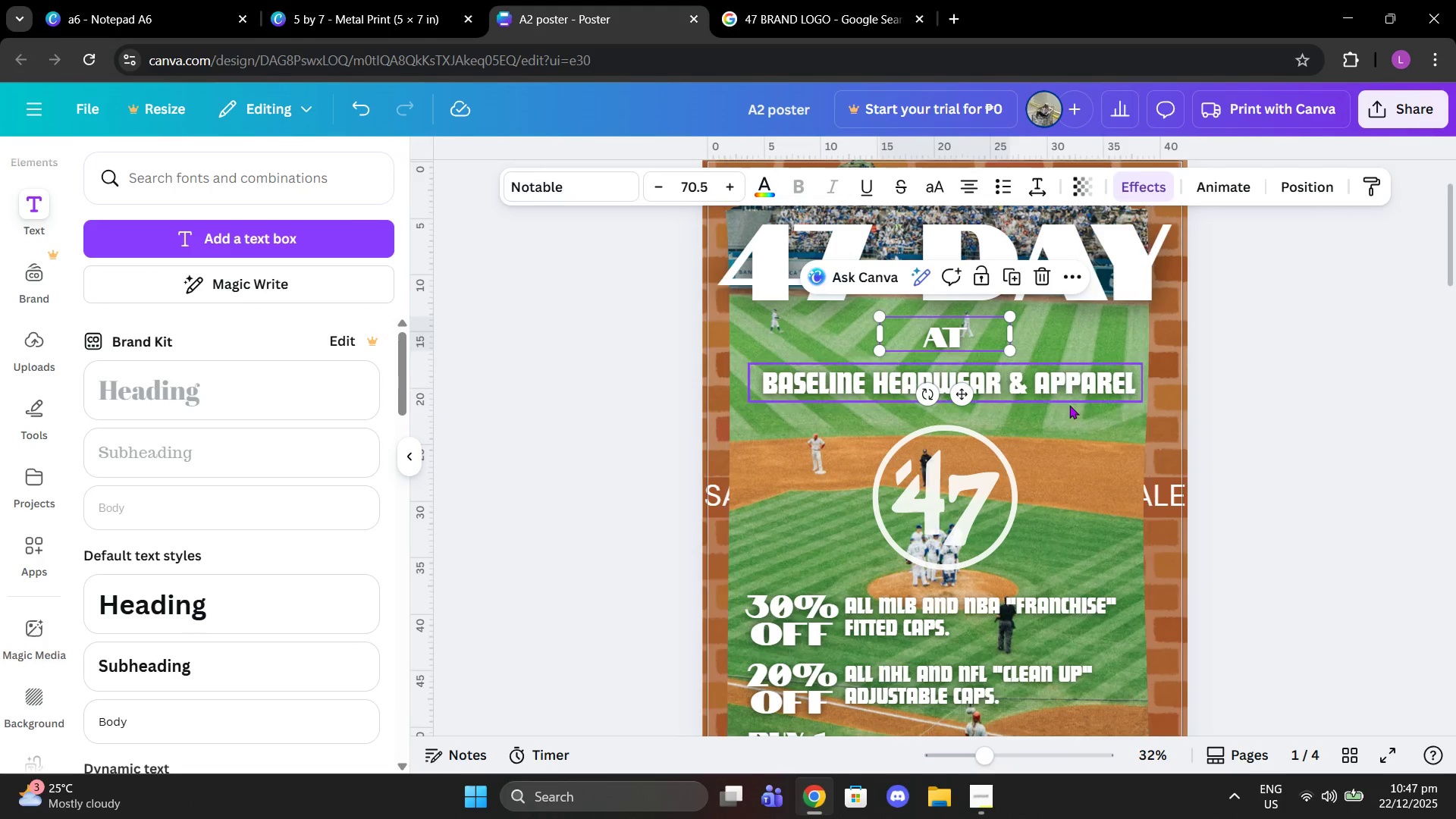 
scroll: coordinate [1015, 381], scroll_direction: down, amount: 1.0
 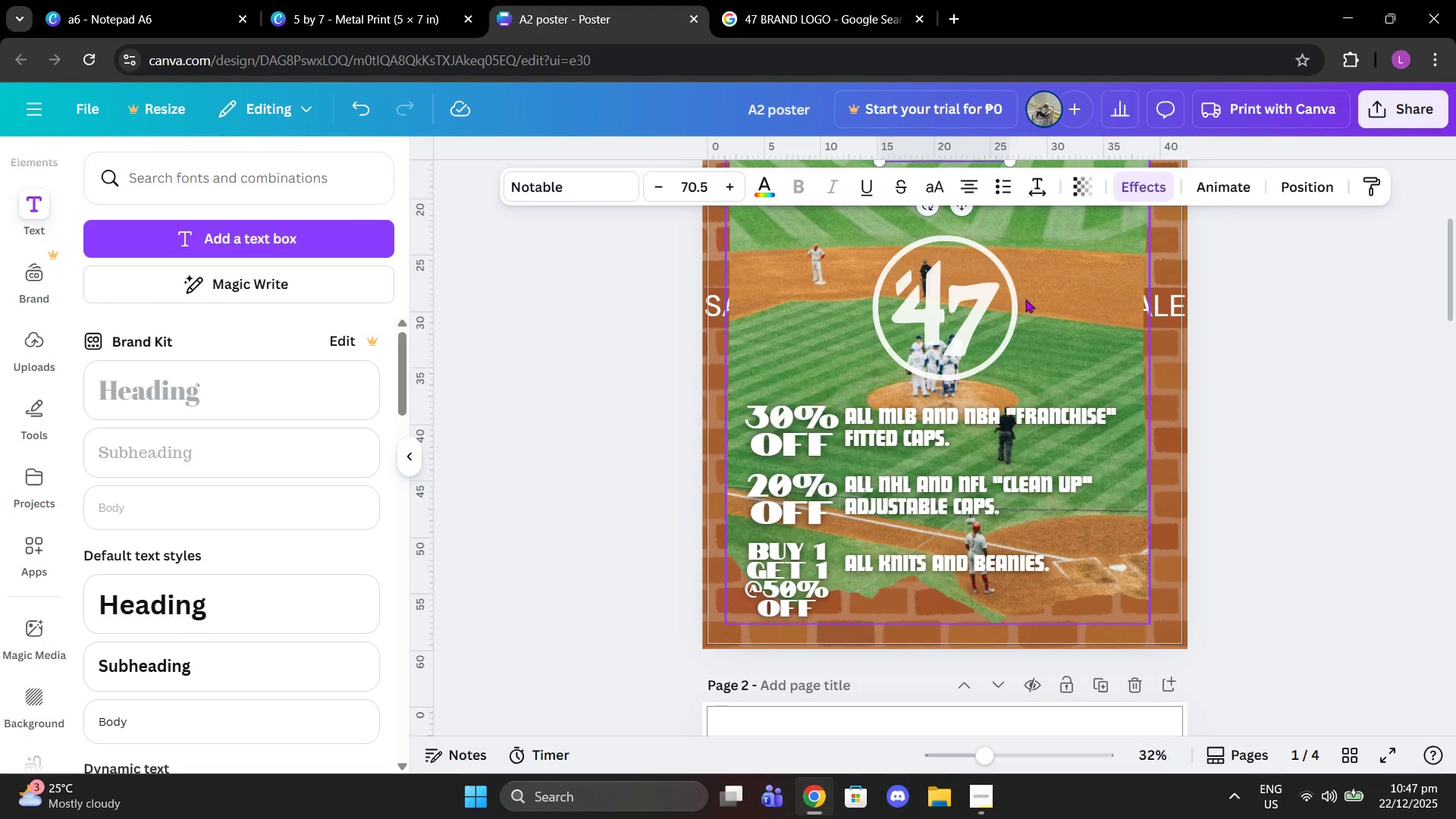 
scroll: coordinate [1025, 299], scroll_direction: up, amount: 2.0
 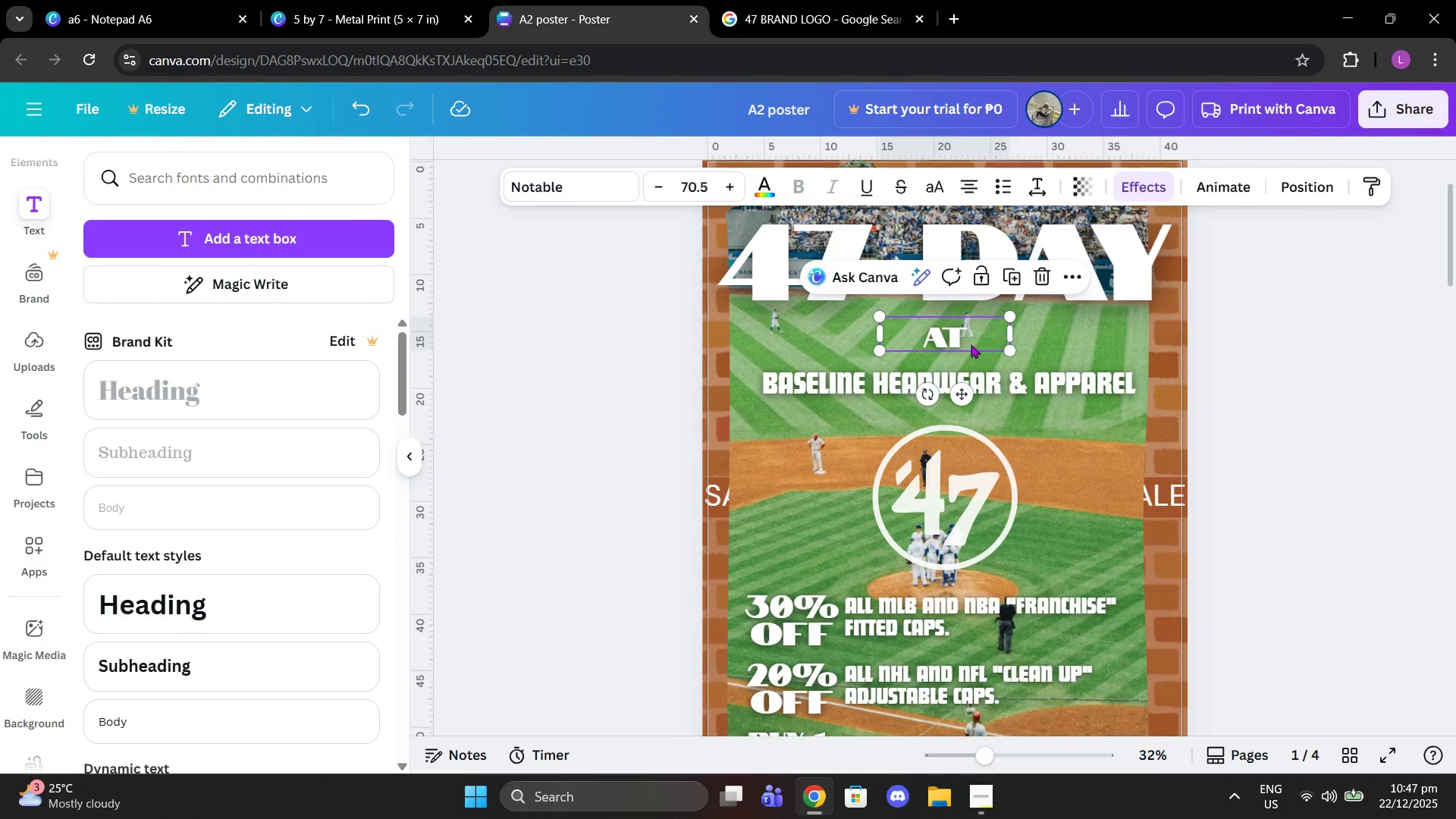 
left_click_drag(start_coordinate=[966, 337], to_coordinate=[968, 320])
 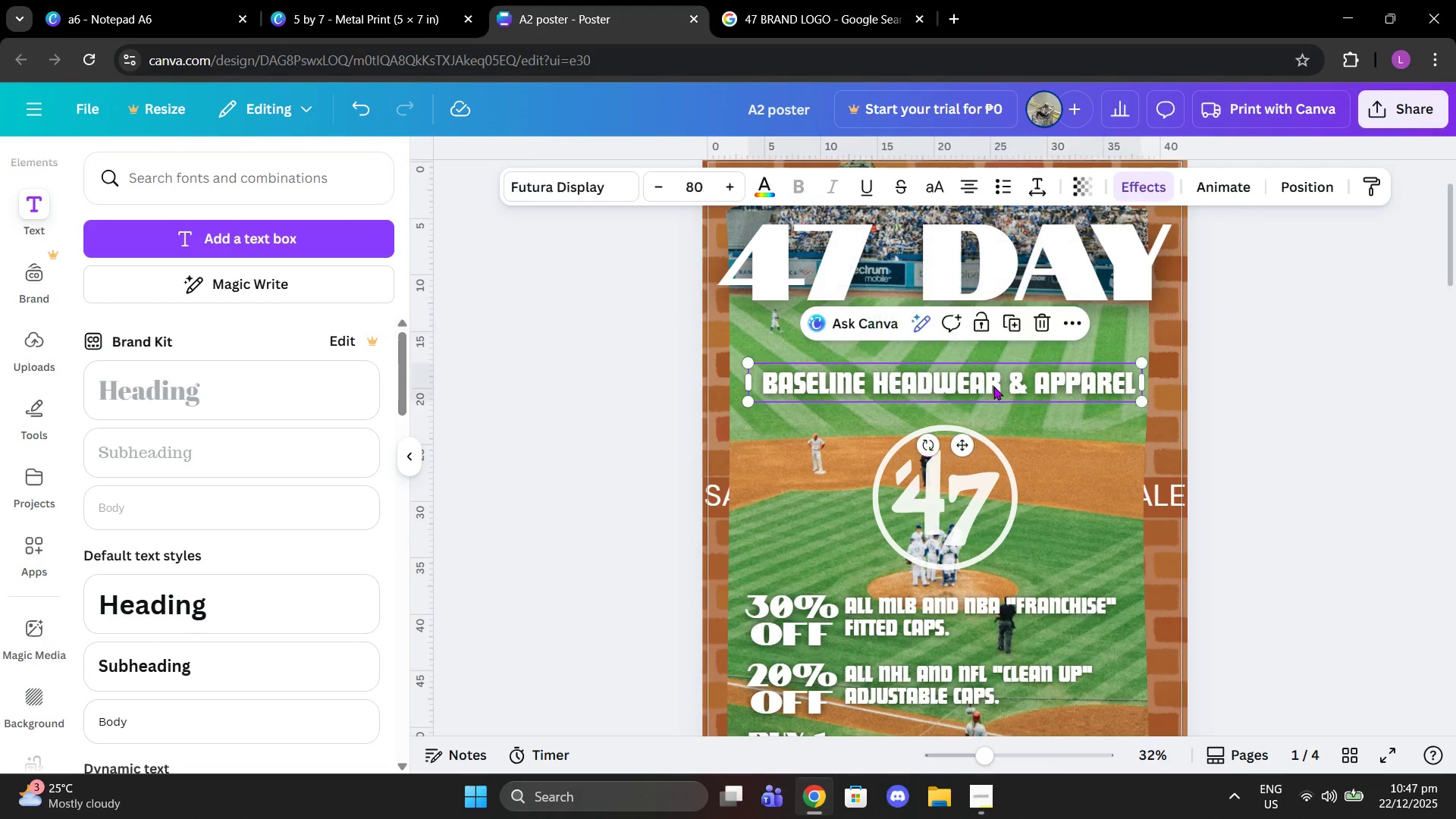 
left_click_drag(start_coordinate=[993, 386], to_coordinate=[992, 357])
 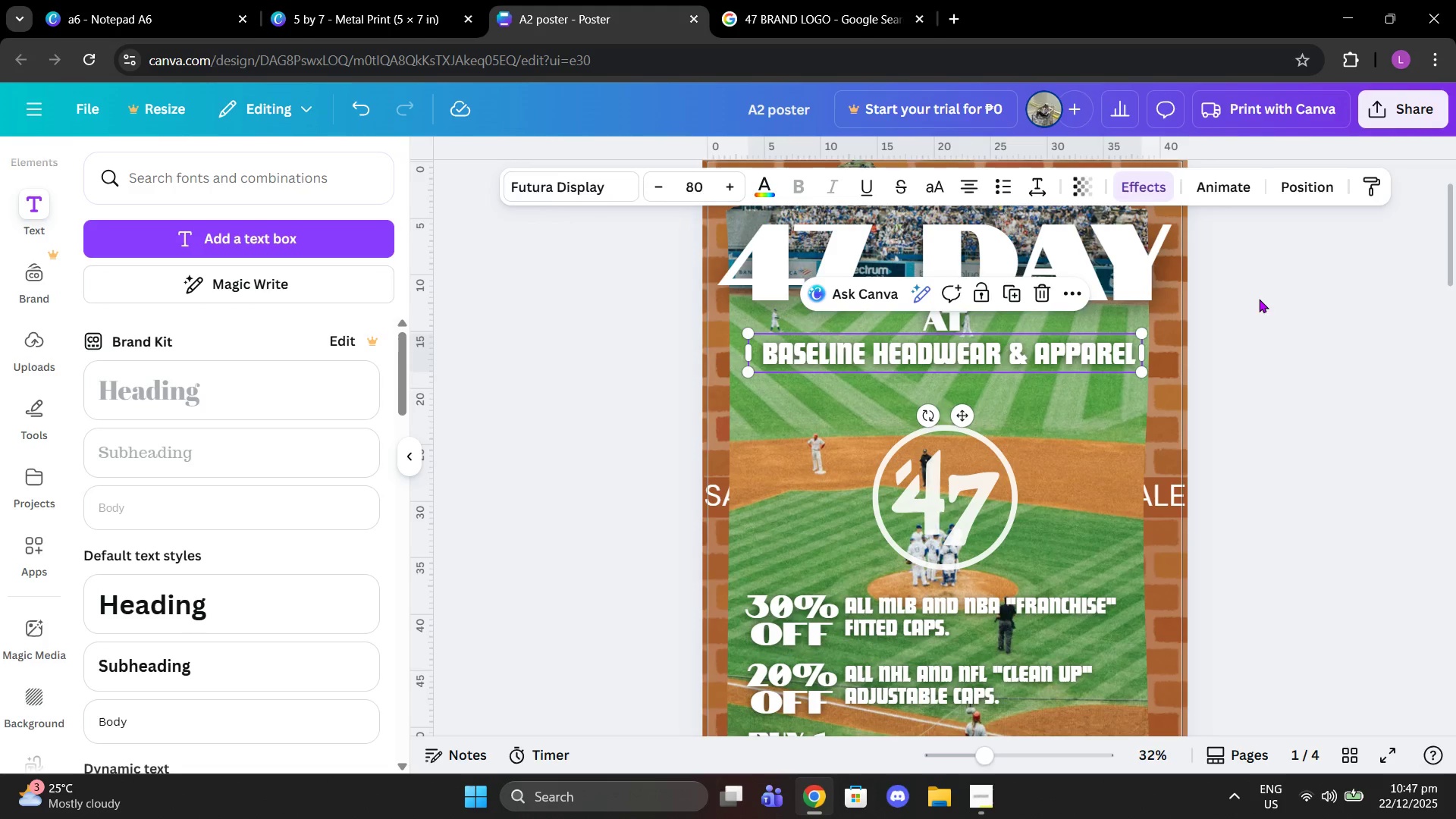 
left_click([1259, 299])
 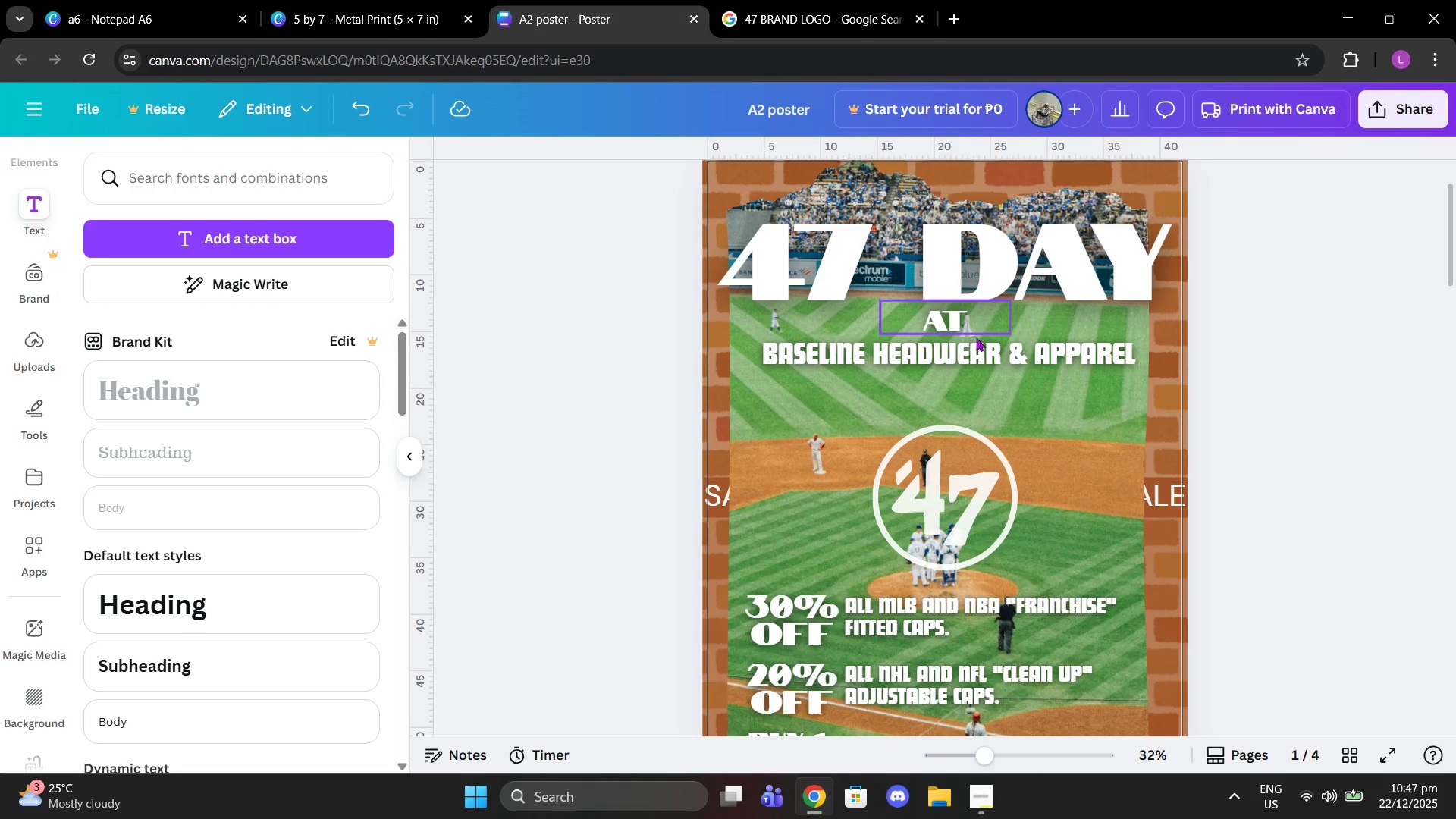 
left_click([987, 345])
 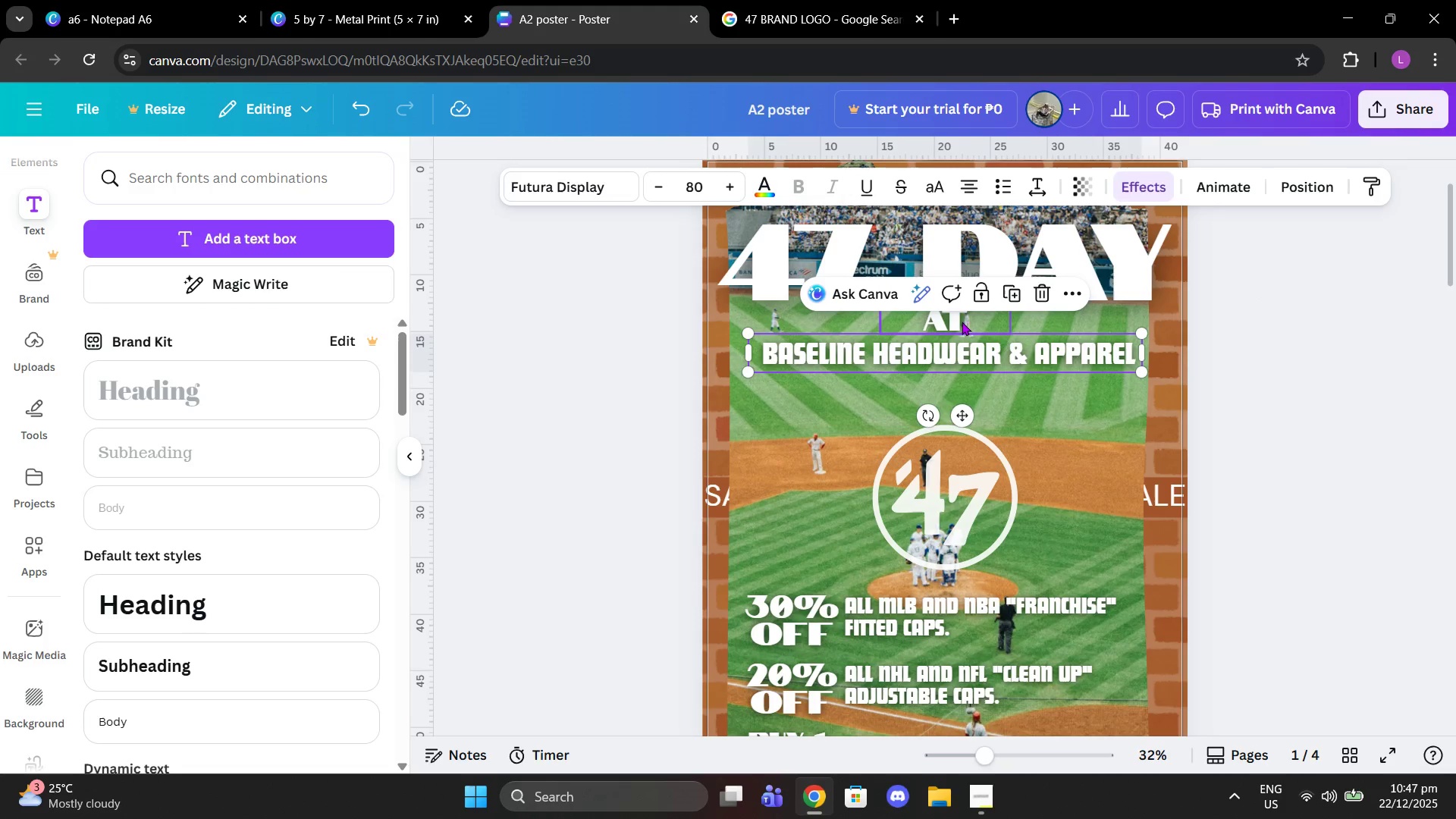 
left_click([955, 322])
 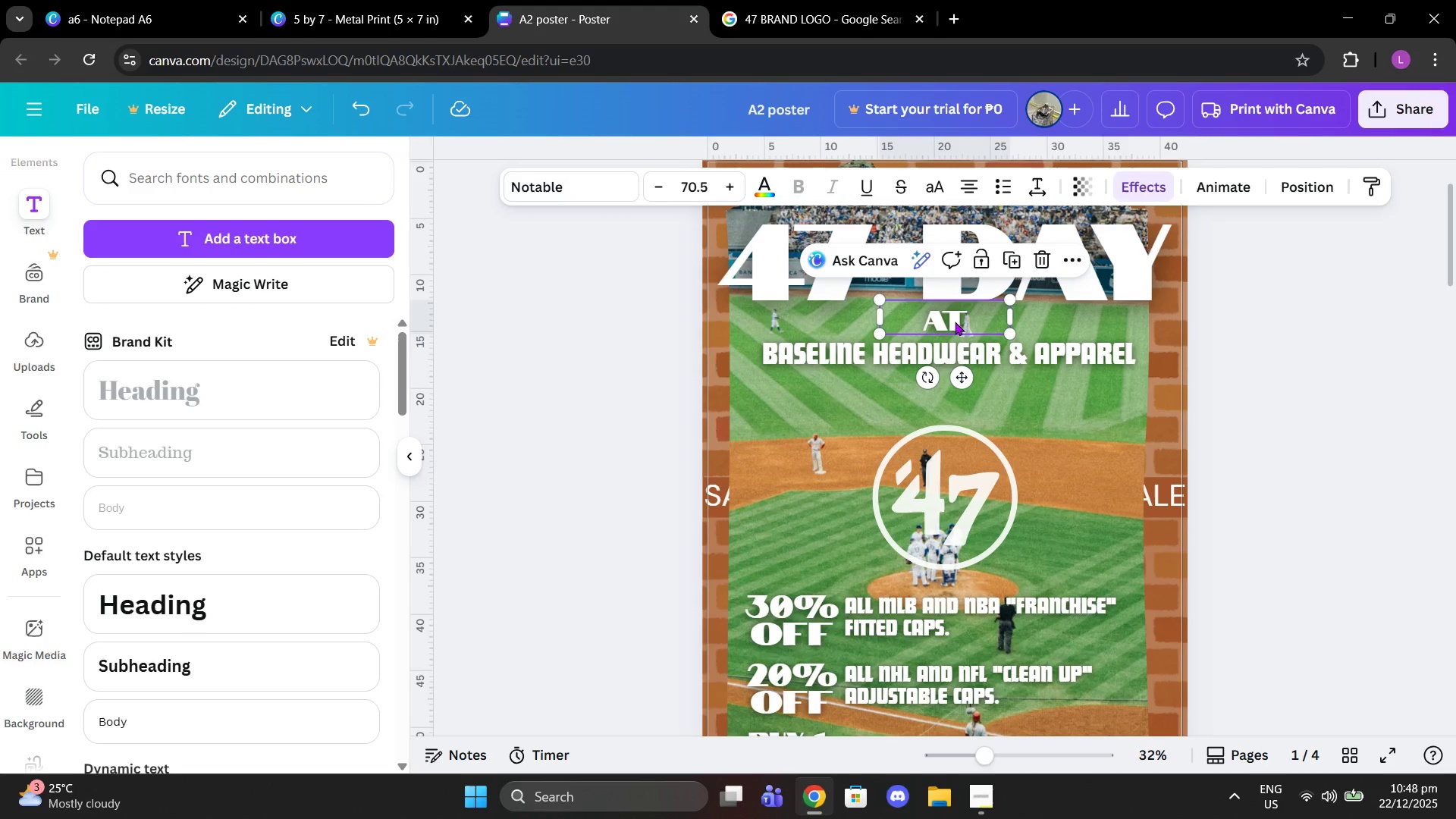 
key(Control+C)
 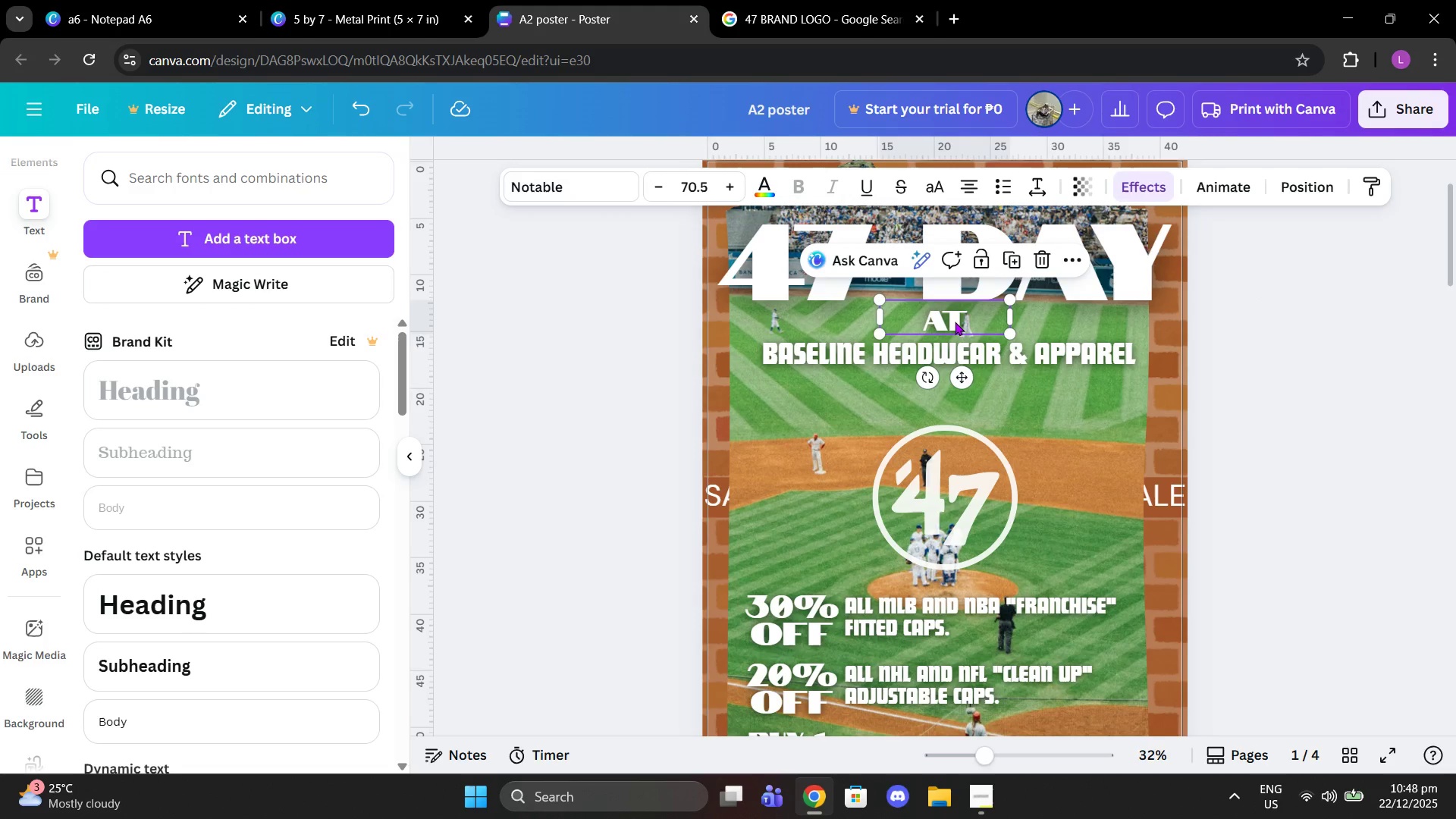 
key(Control+ControlLeft)
 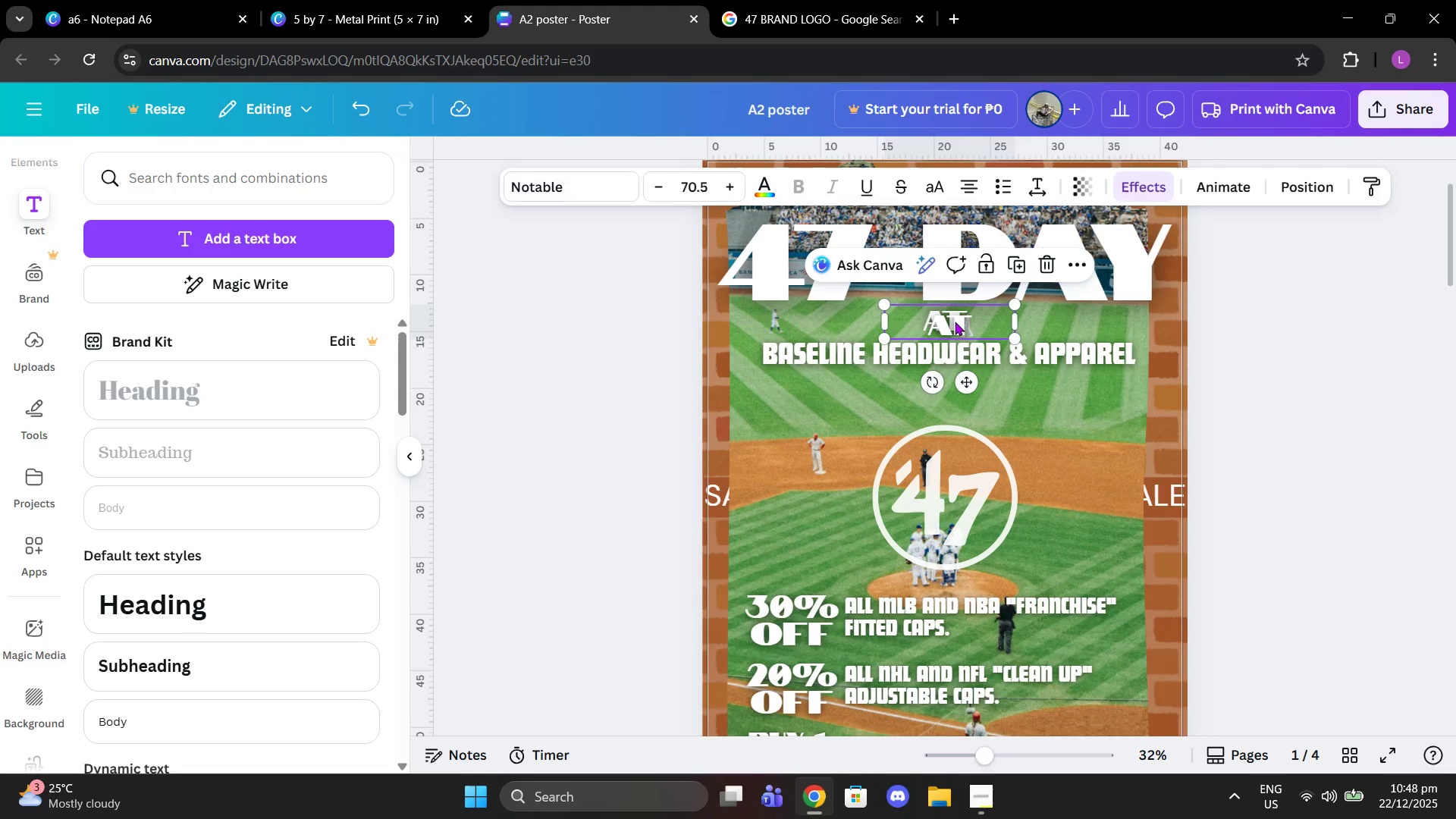 
key(Control+V)
 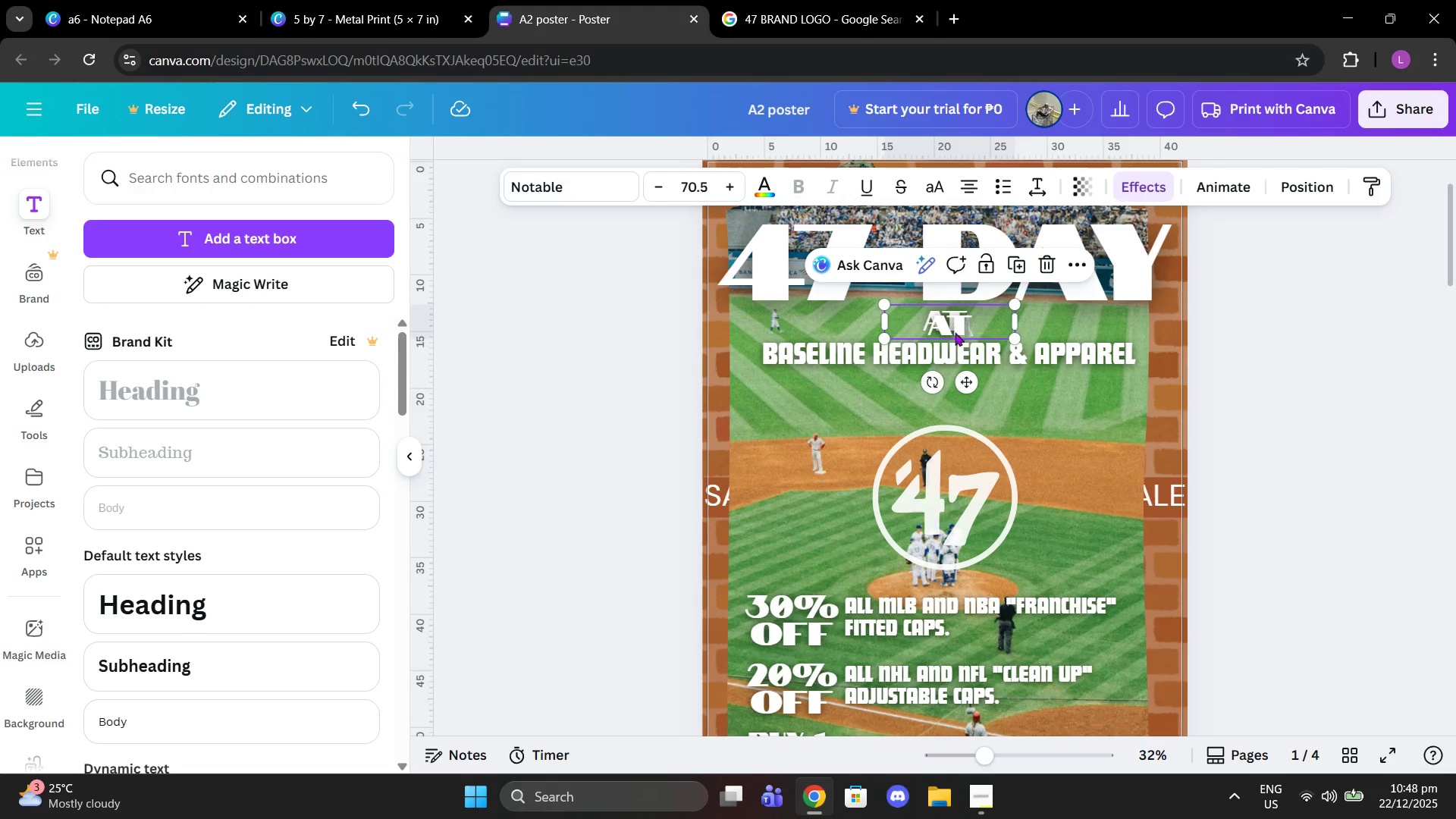 
left_click_drag(start_coordinate=[955, 322], to_coordinate=[949, 381])
 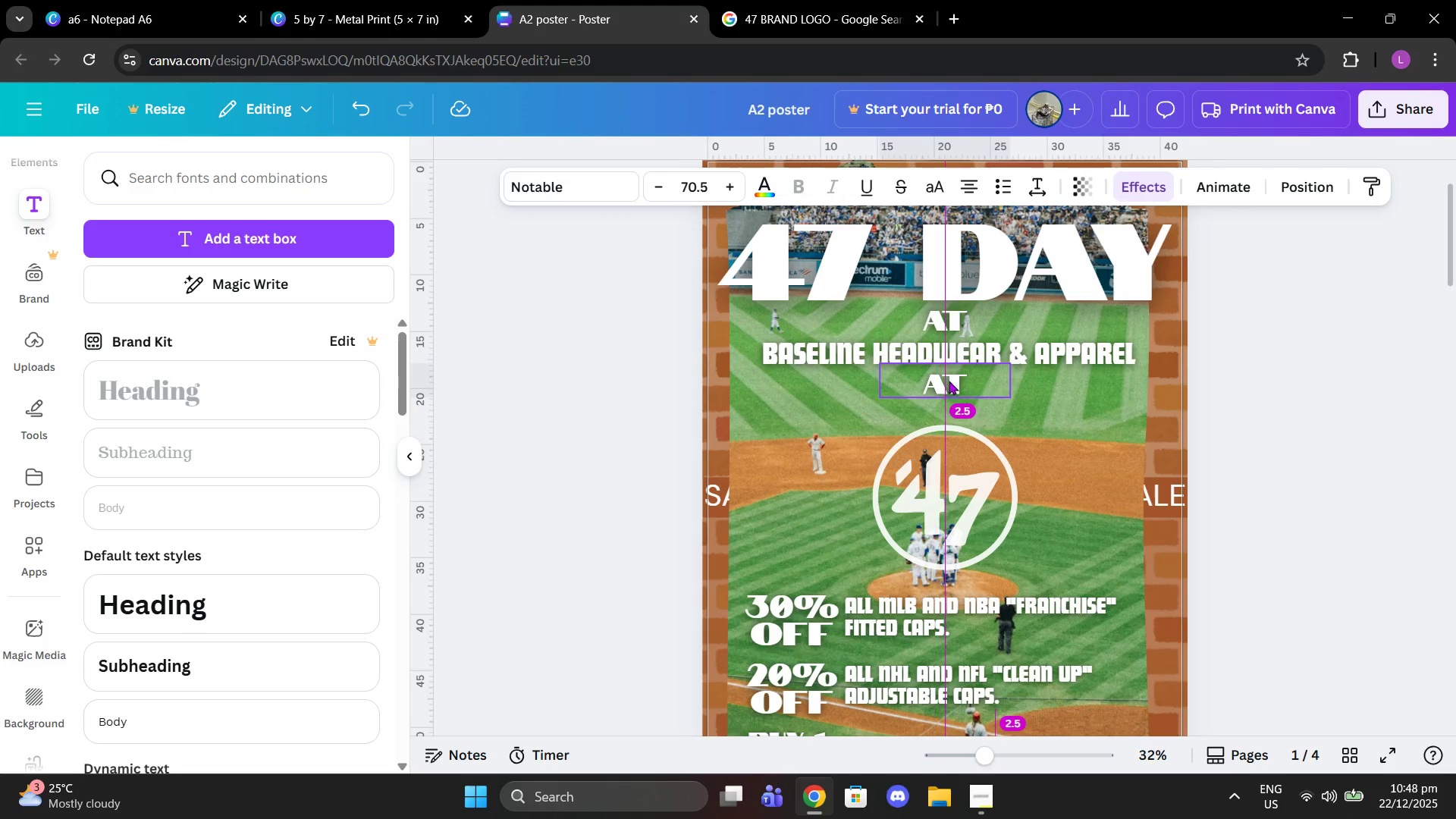 
left_click([949, 381])
 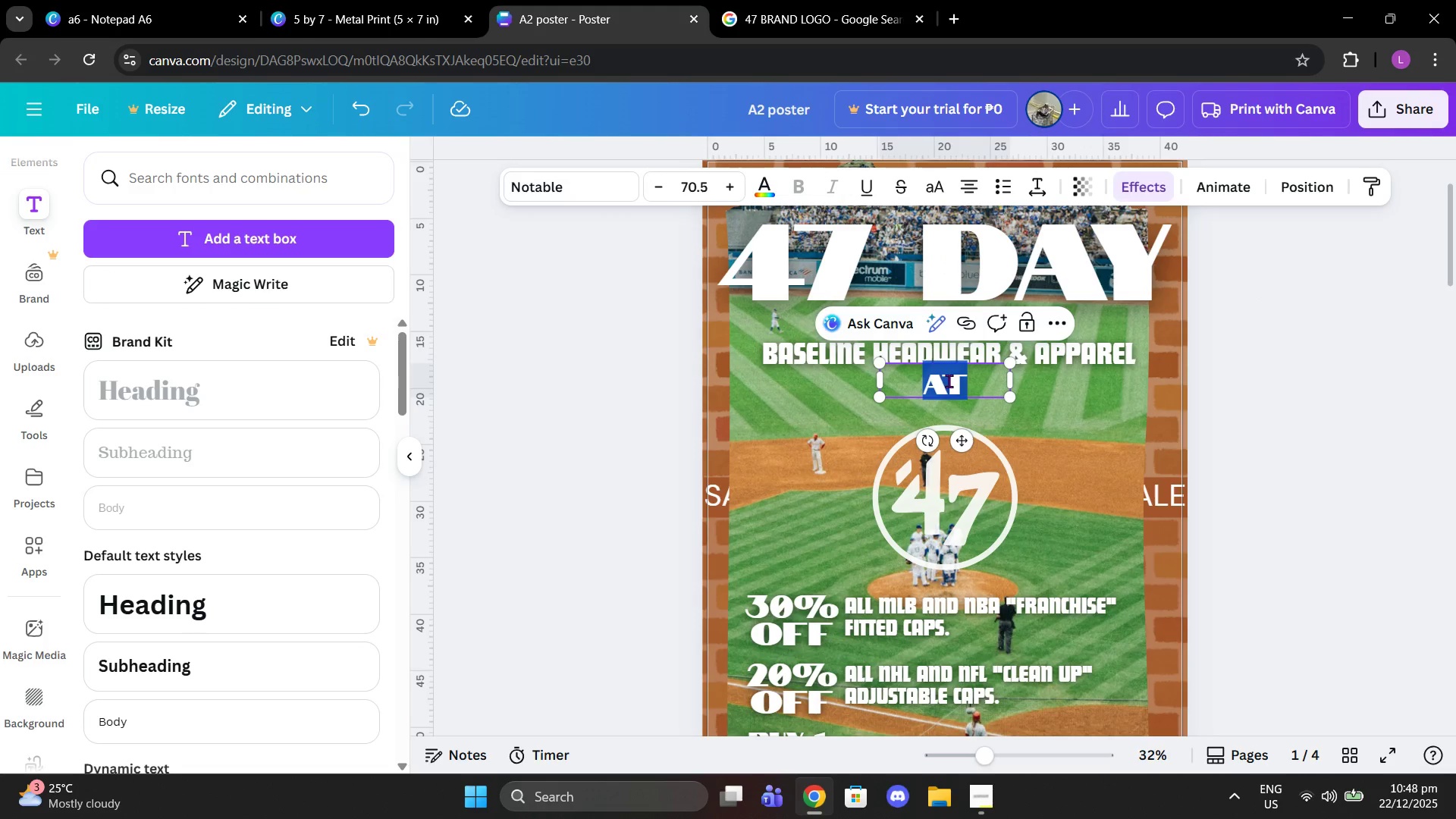 
type(on april 7)
 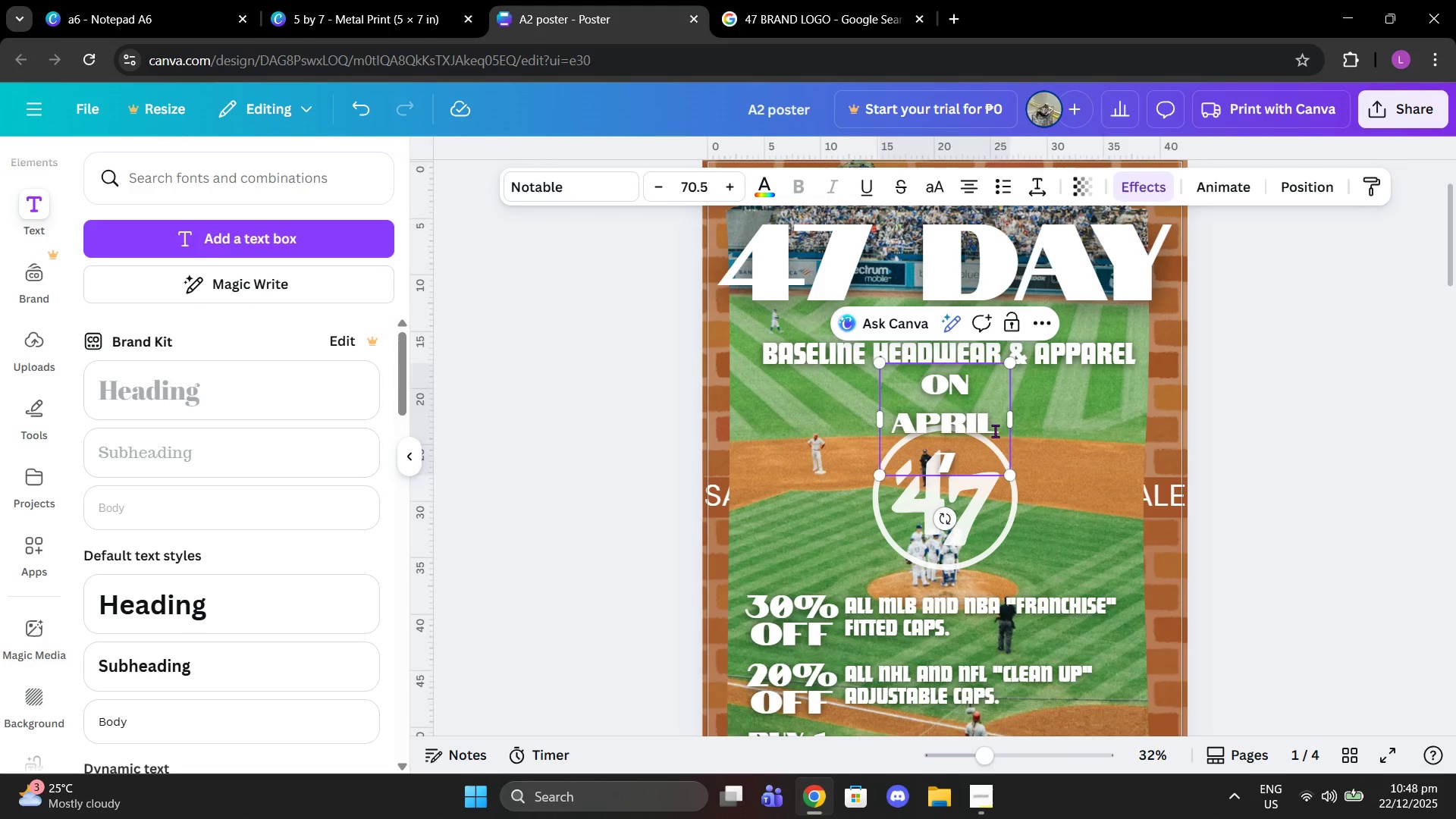 
left_click_drag(start_coordinate=[1014, 416], to_coordinate=[1087, 419])
 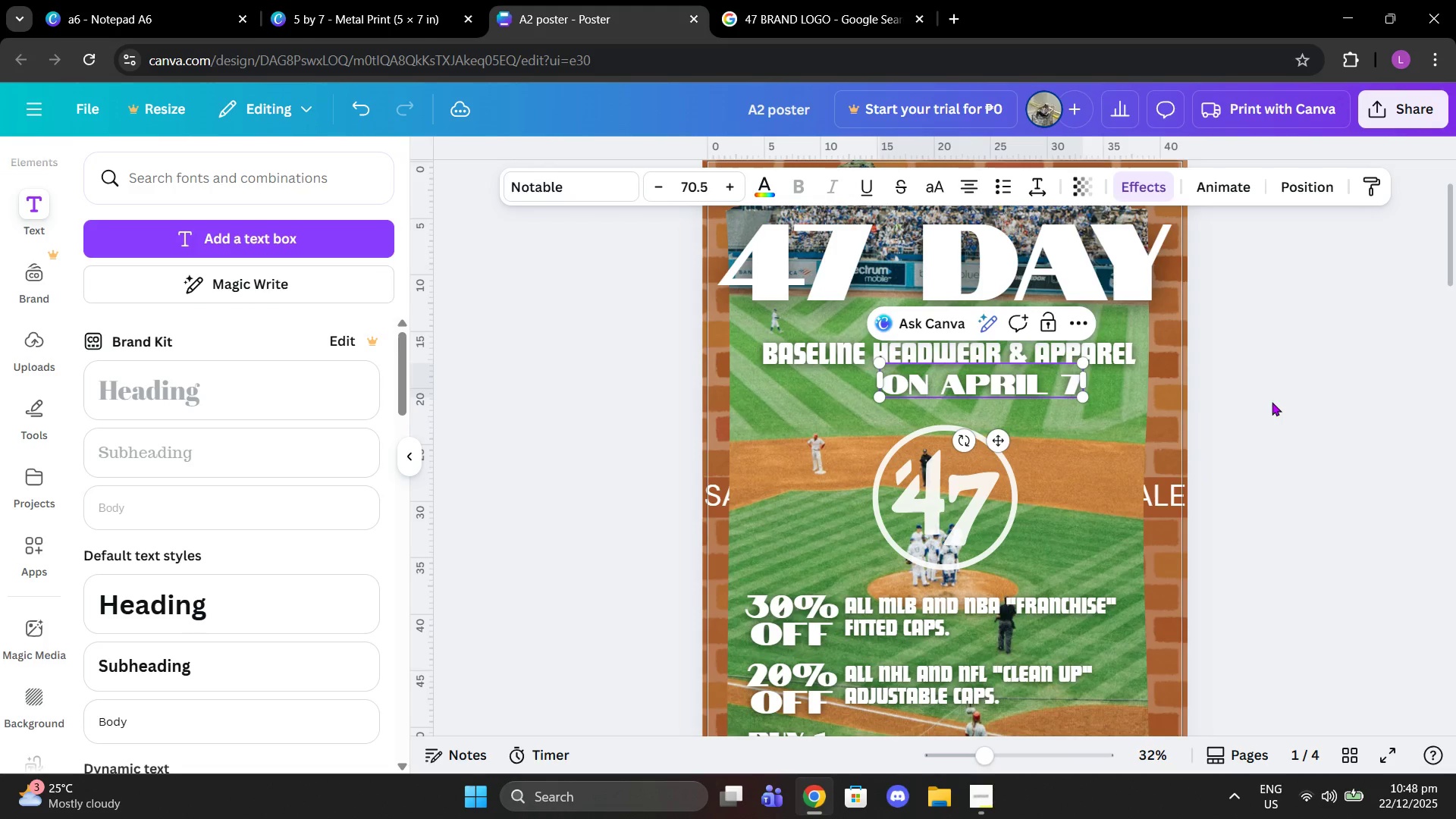 
left_click([1272, 402])
 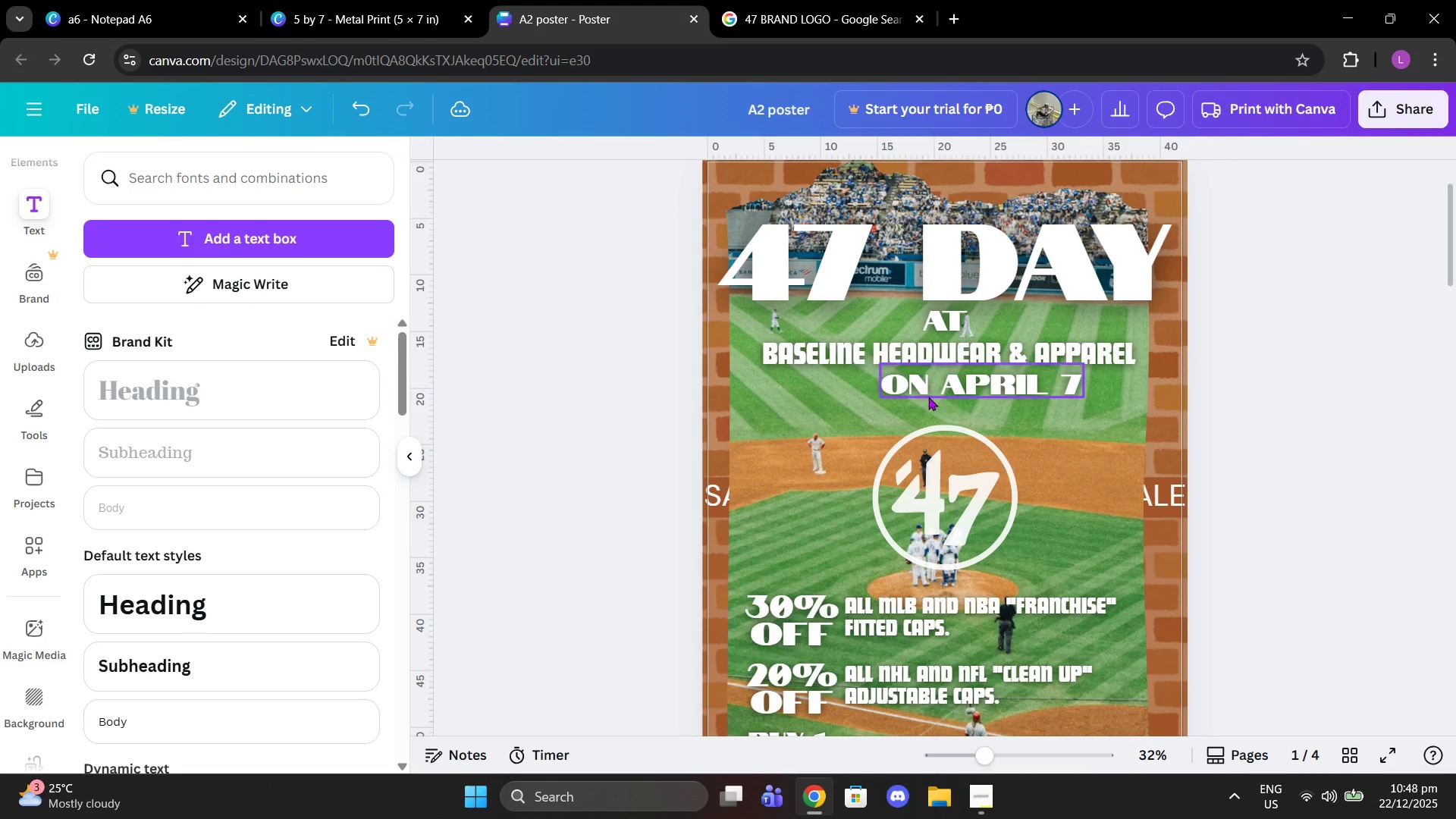 
left_click_drag(start_coordinate=[928, 397], to_coordinate=[897, 397])
 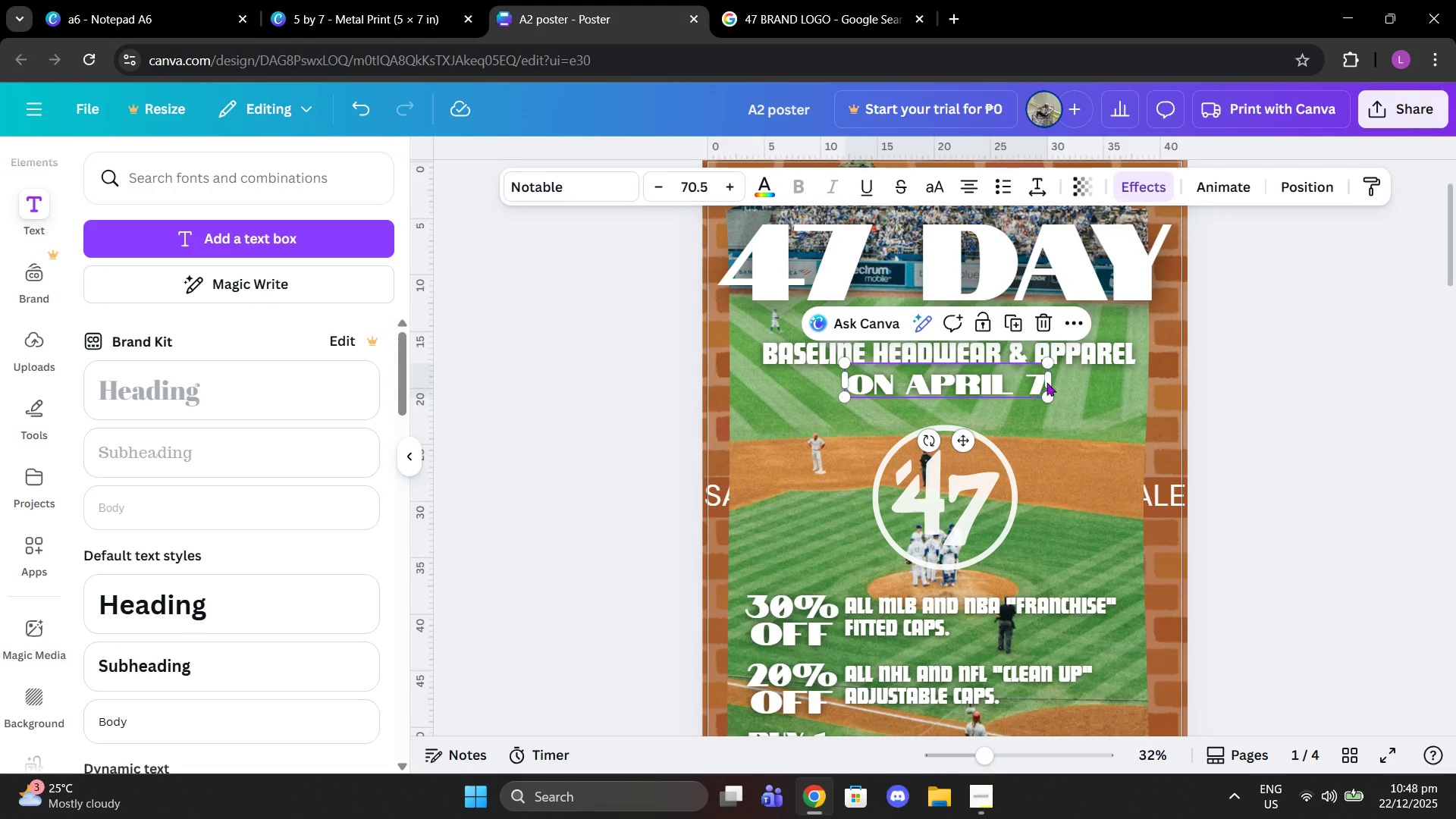 
left_click([1059, 379])
 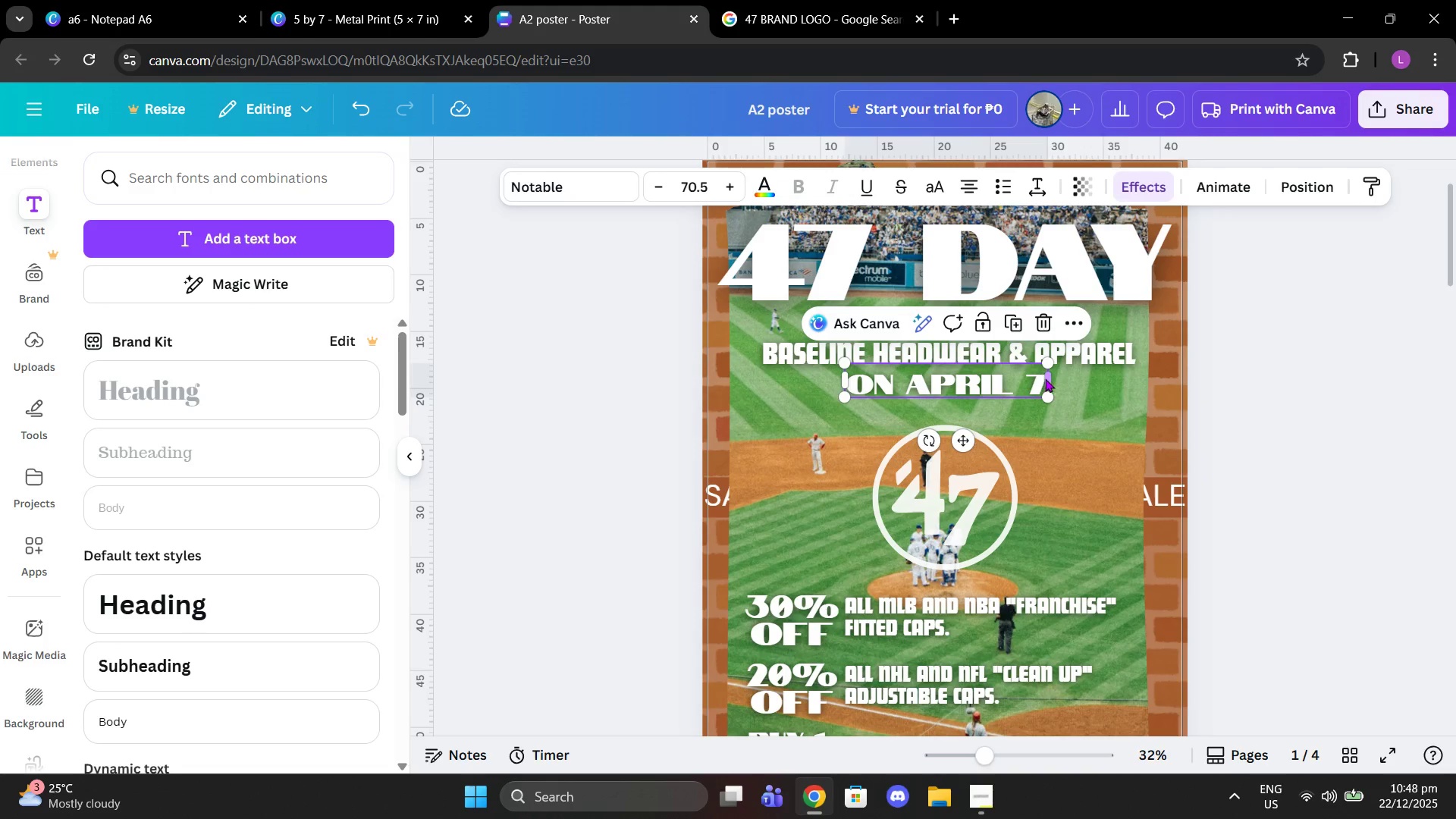 
left_click([1043, 379])
 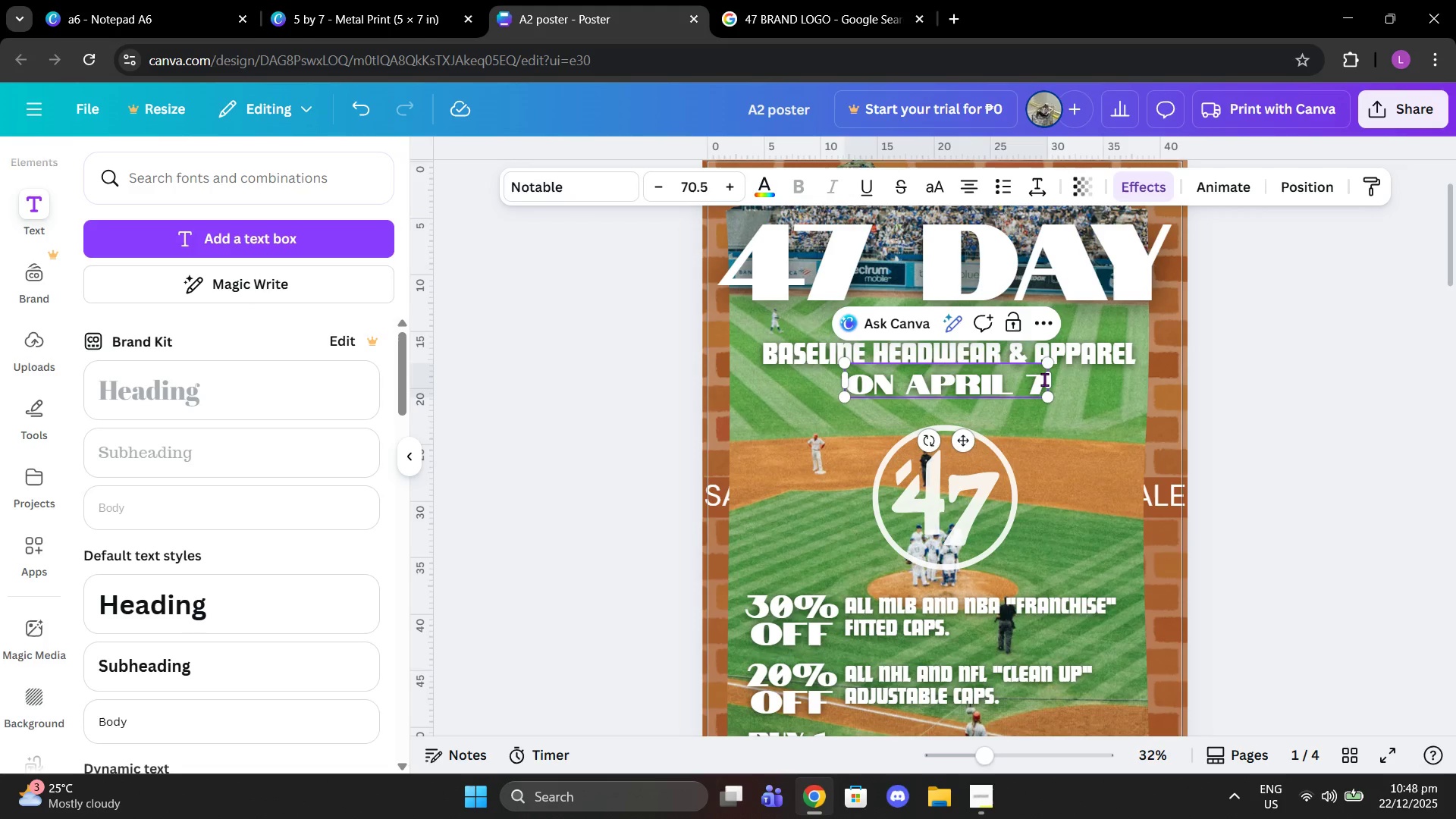 
key(Shift+1)
 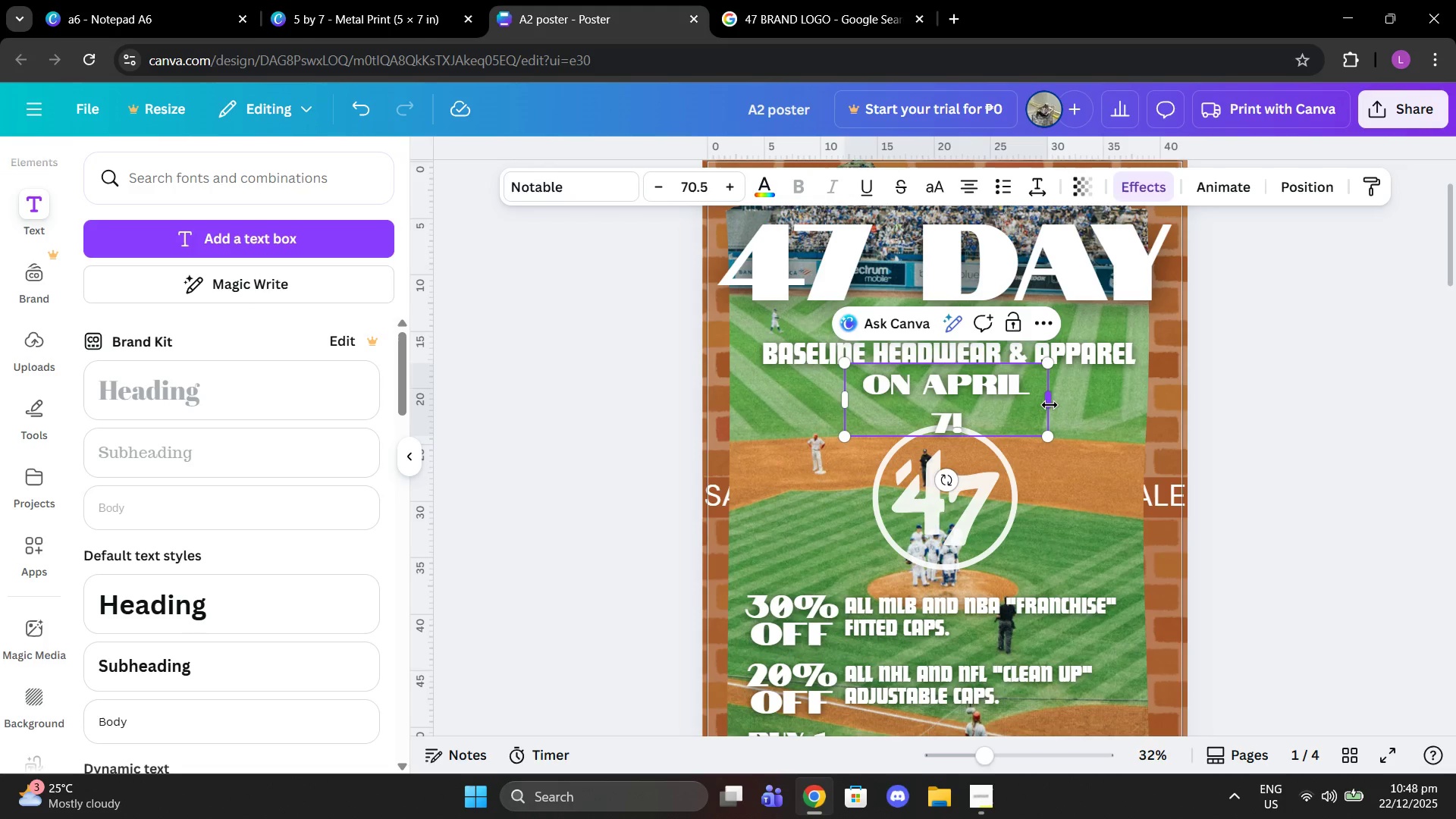 
key(Backspace)
 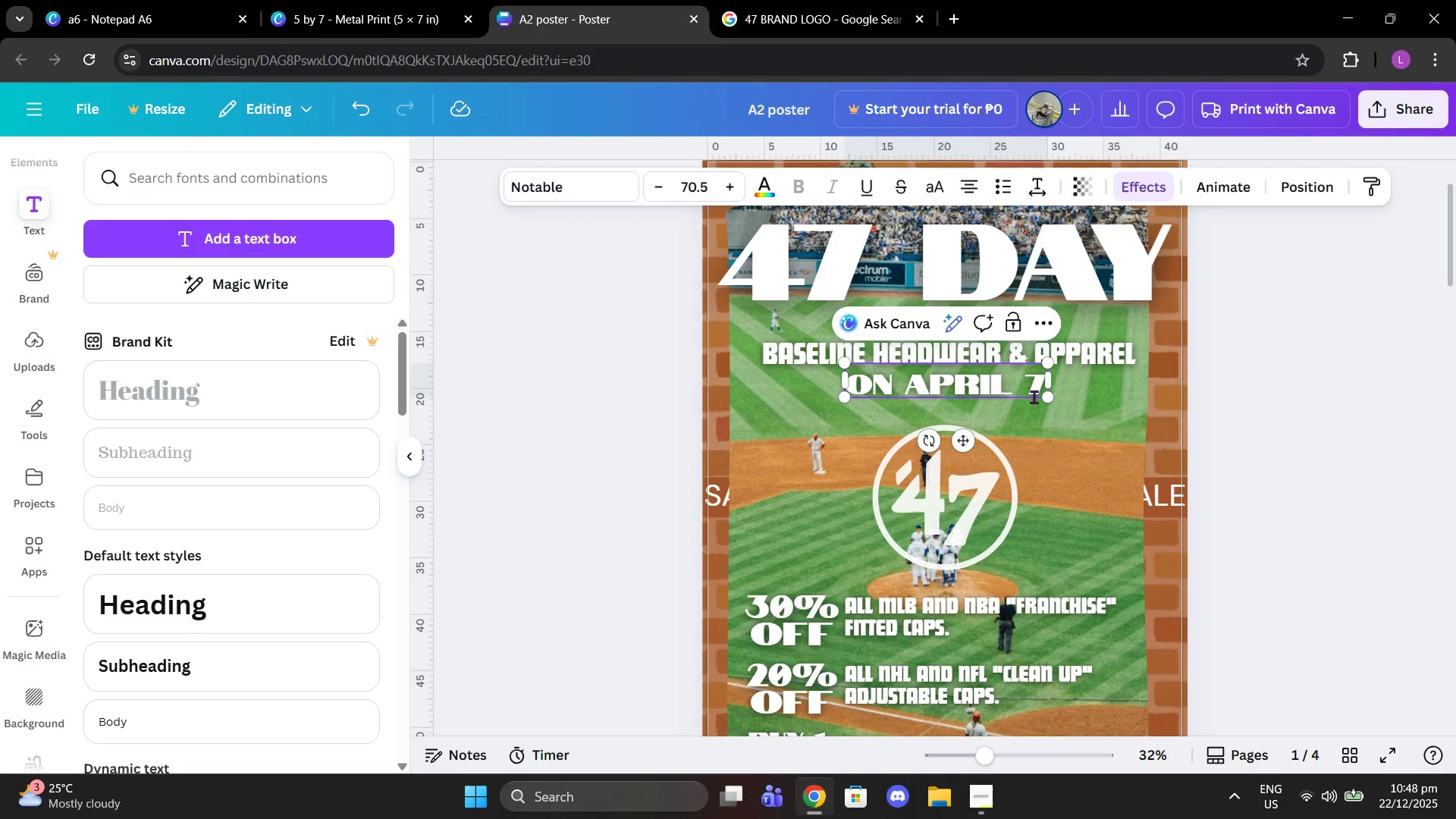 
key(Space)
 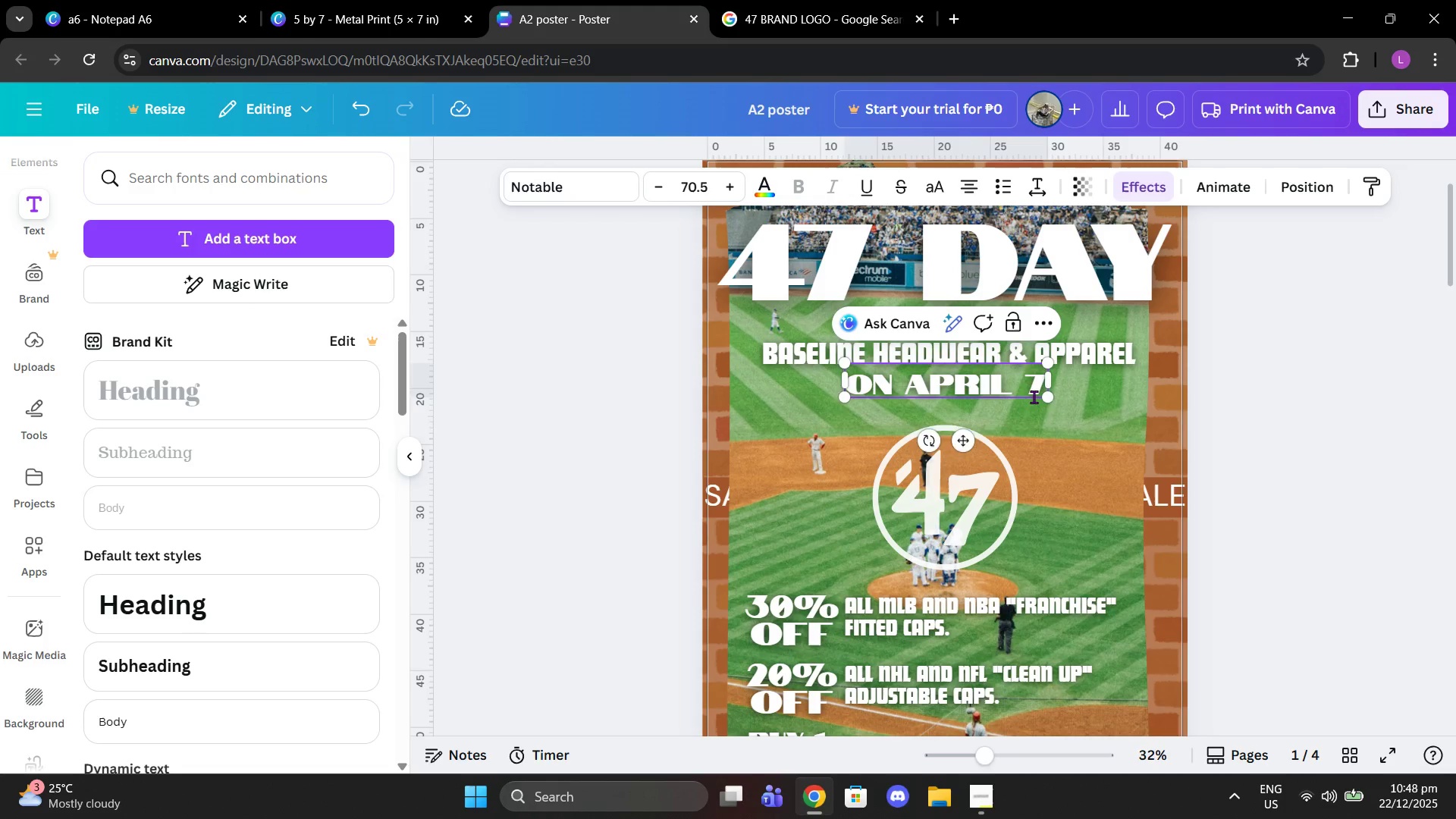 
key(1)
 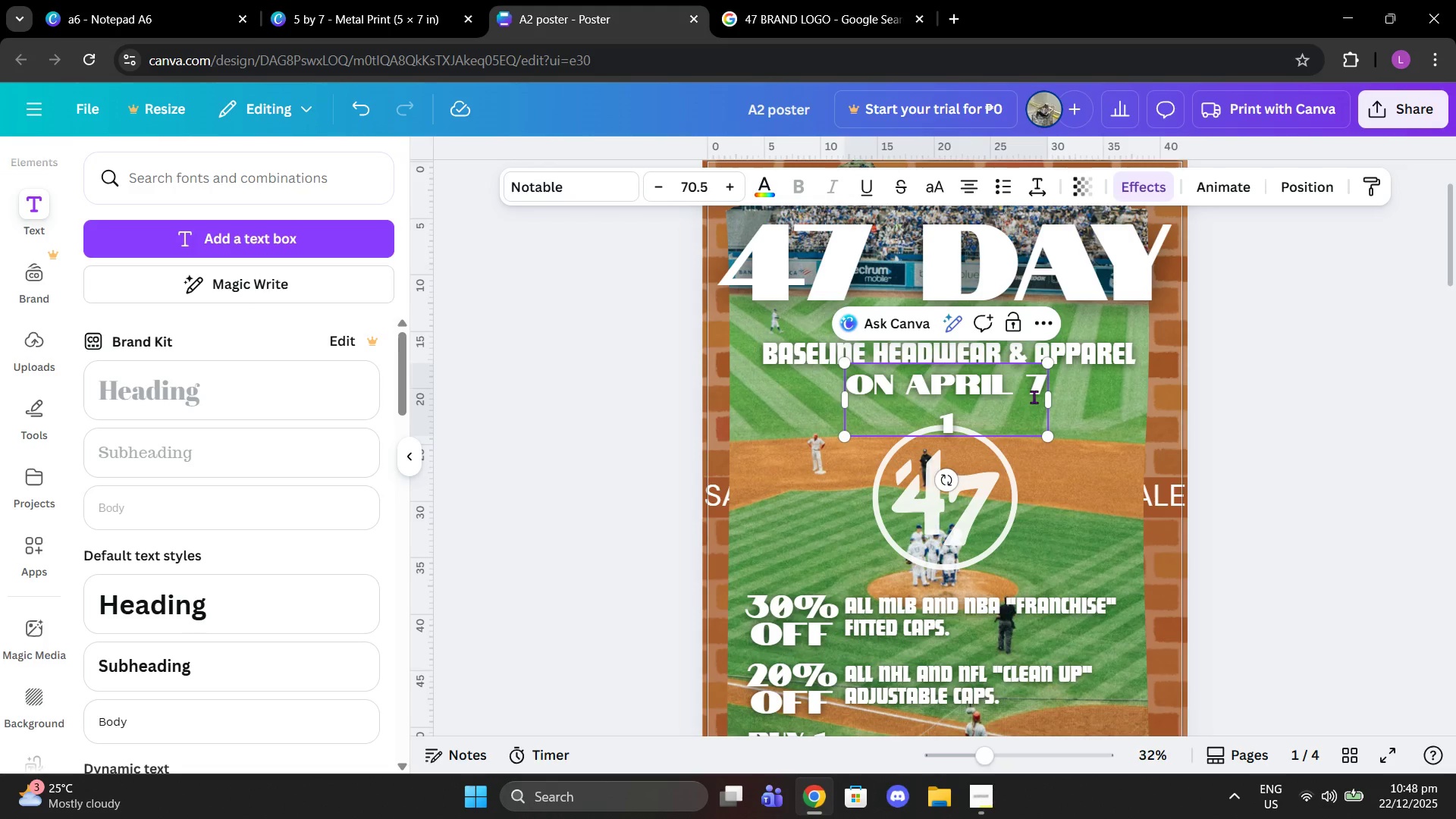 
key(Backspace)
 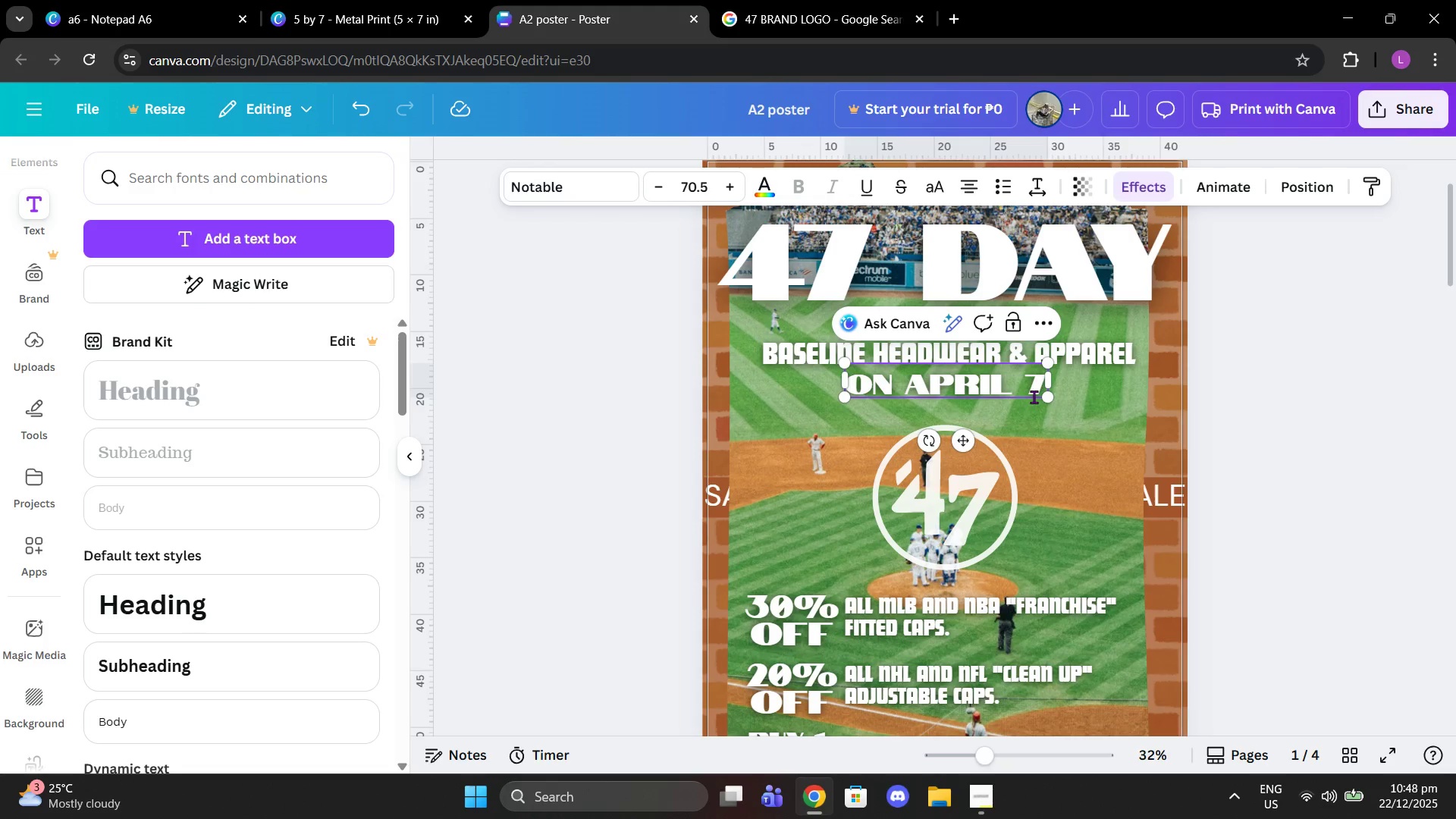 
key(Shift+1)
 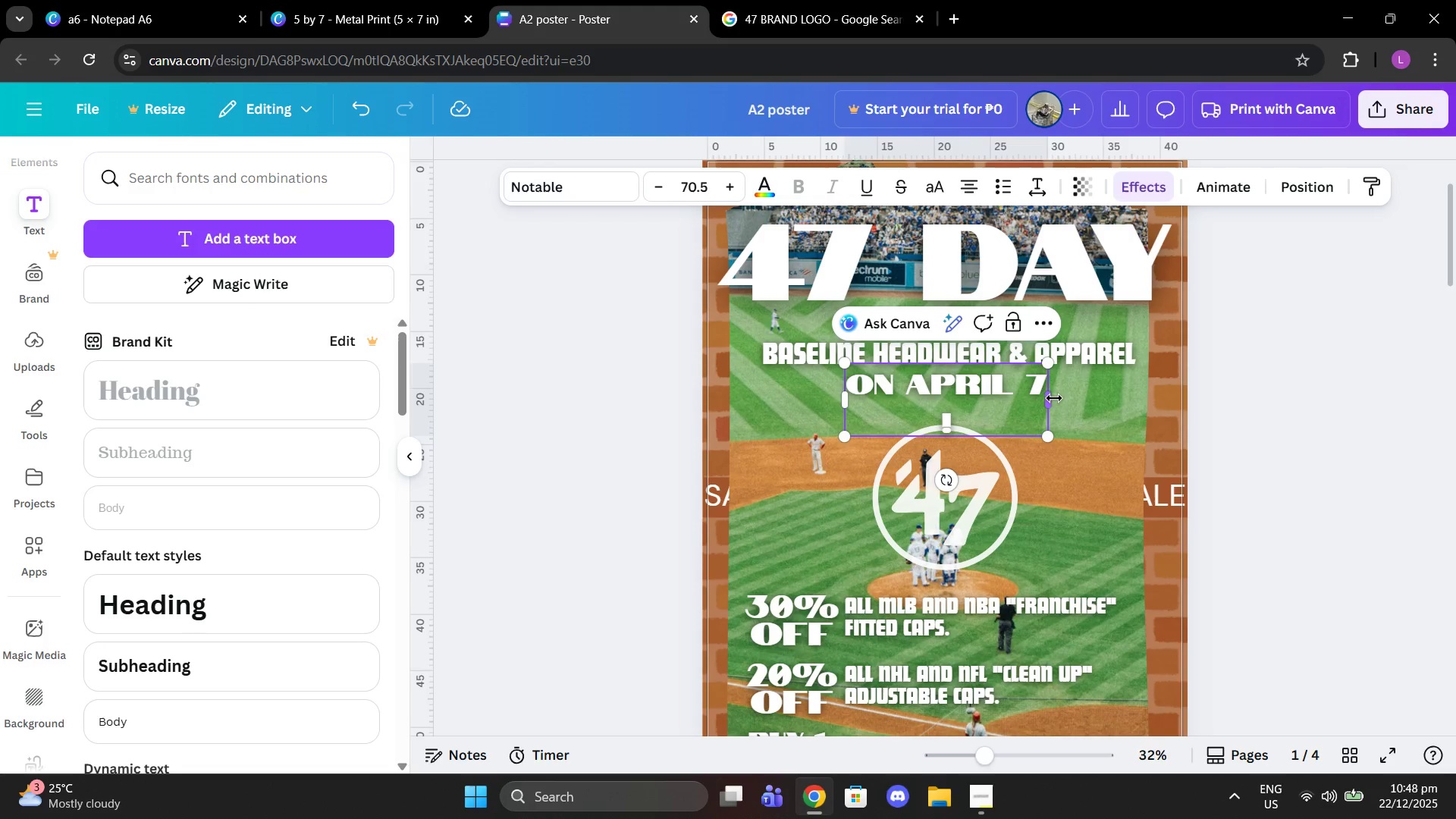 
left_click_drag(start_coordinate=[1054, 398], to_coordinate=[1078, 399])
 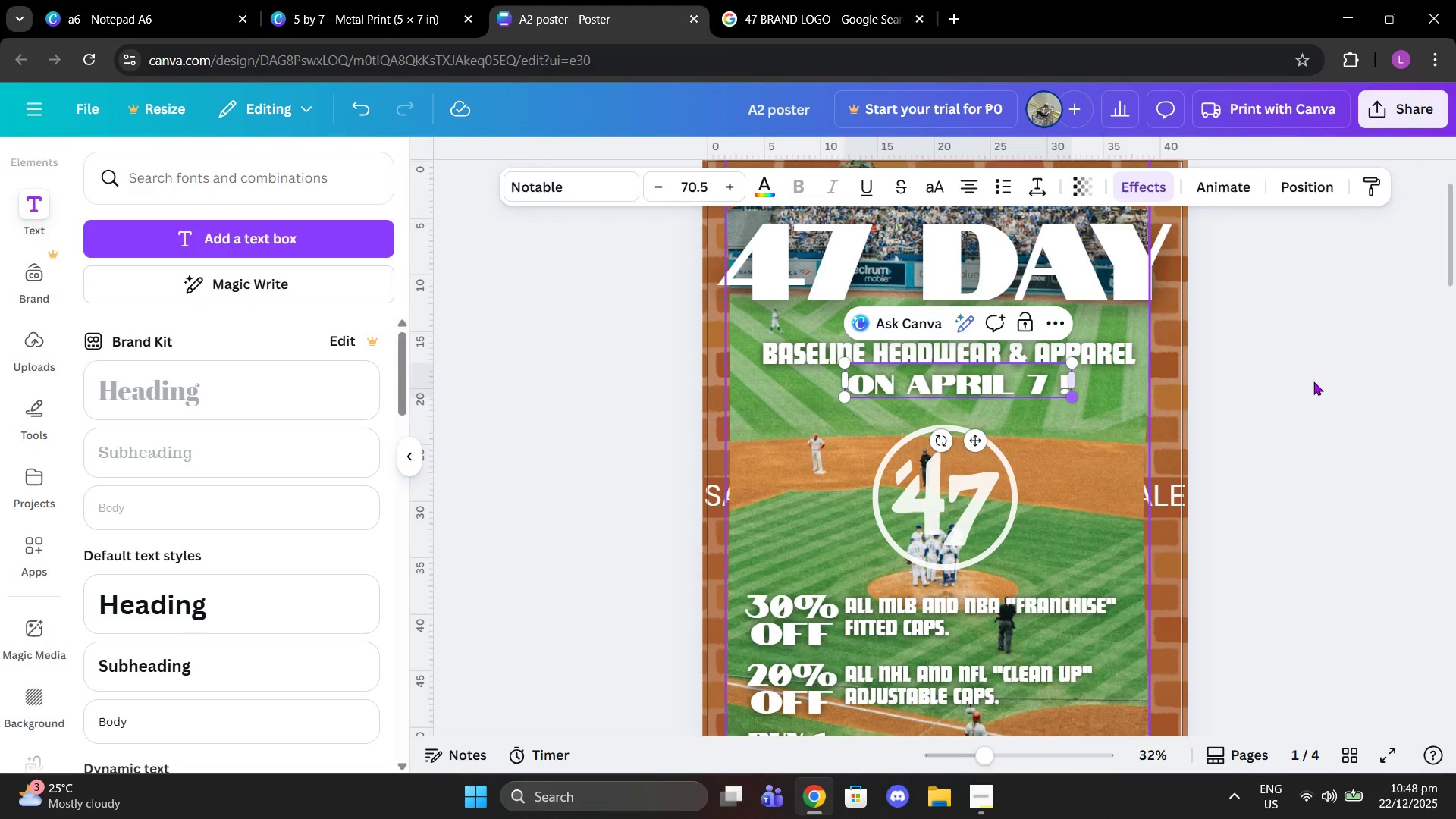 
left_click([1333, 378])
 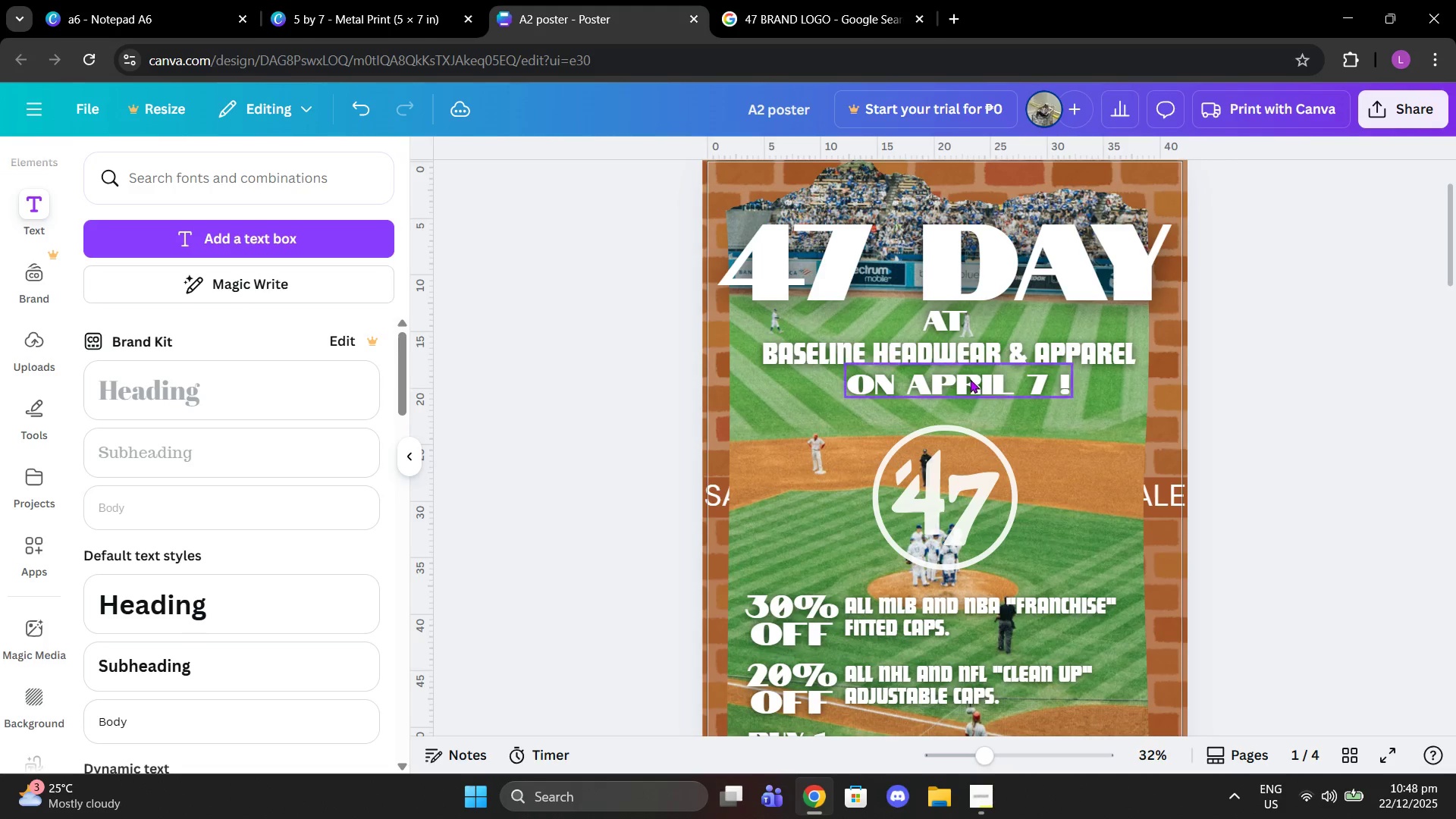 
left_click_drag(start_coordinate=[970, 379], to_coordinate=[962, 388])
 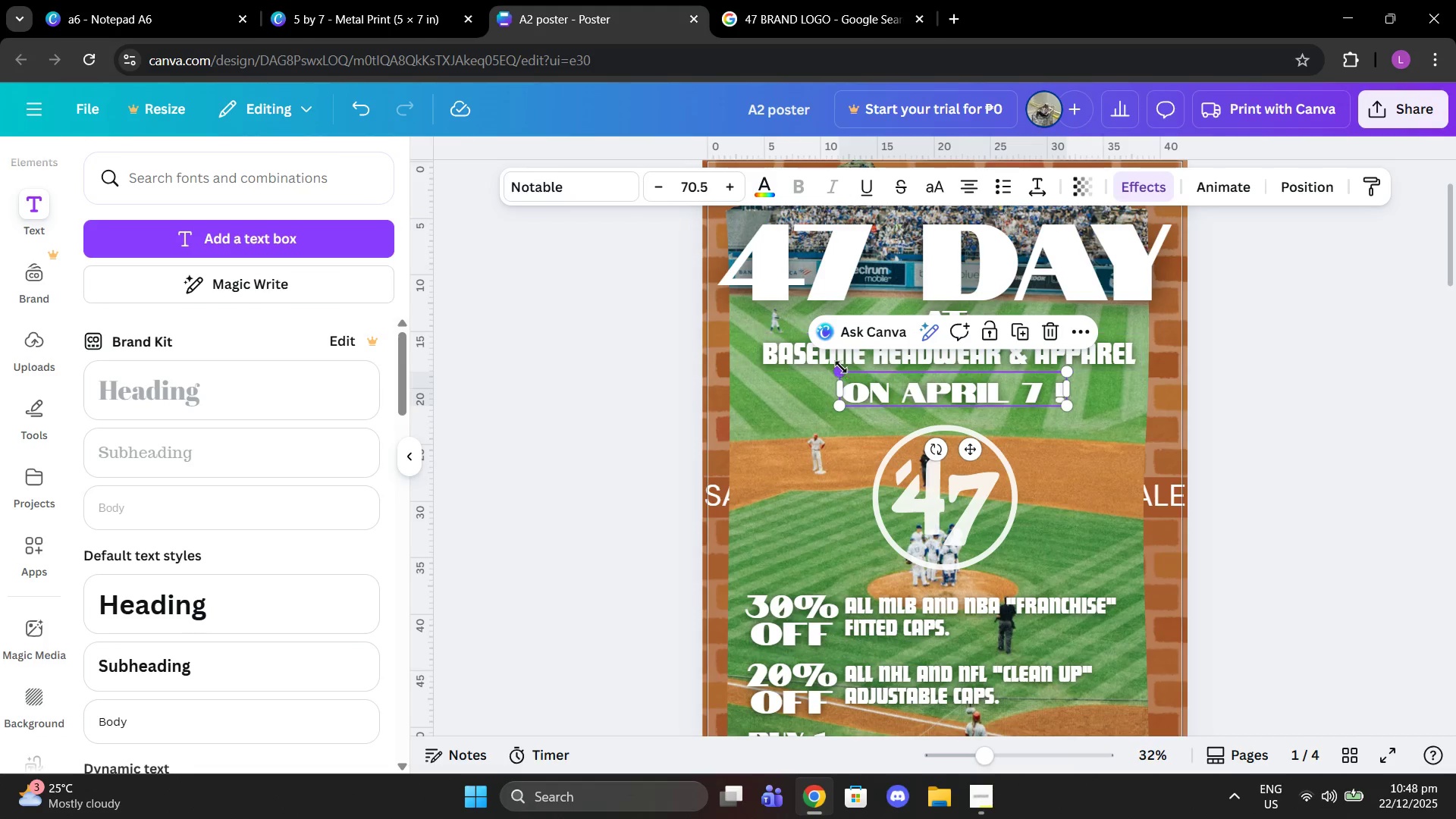 
left_click_drag(start_coordinate=[841, 367], to_coordinate=[901, 384])
 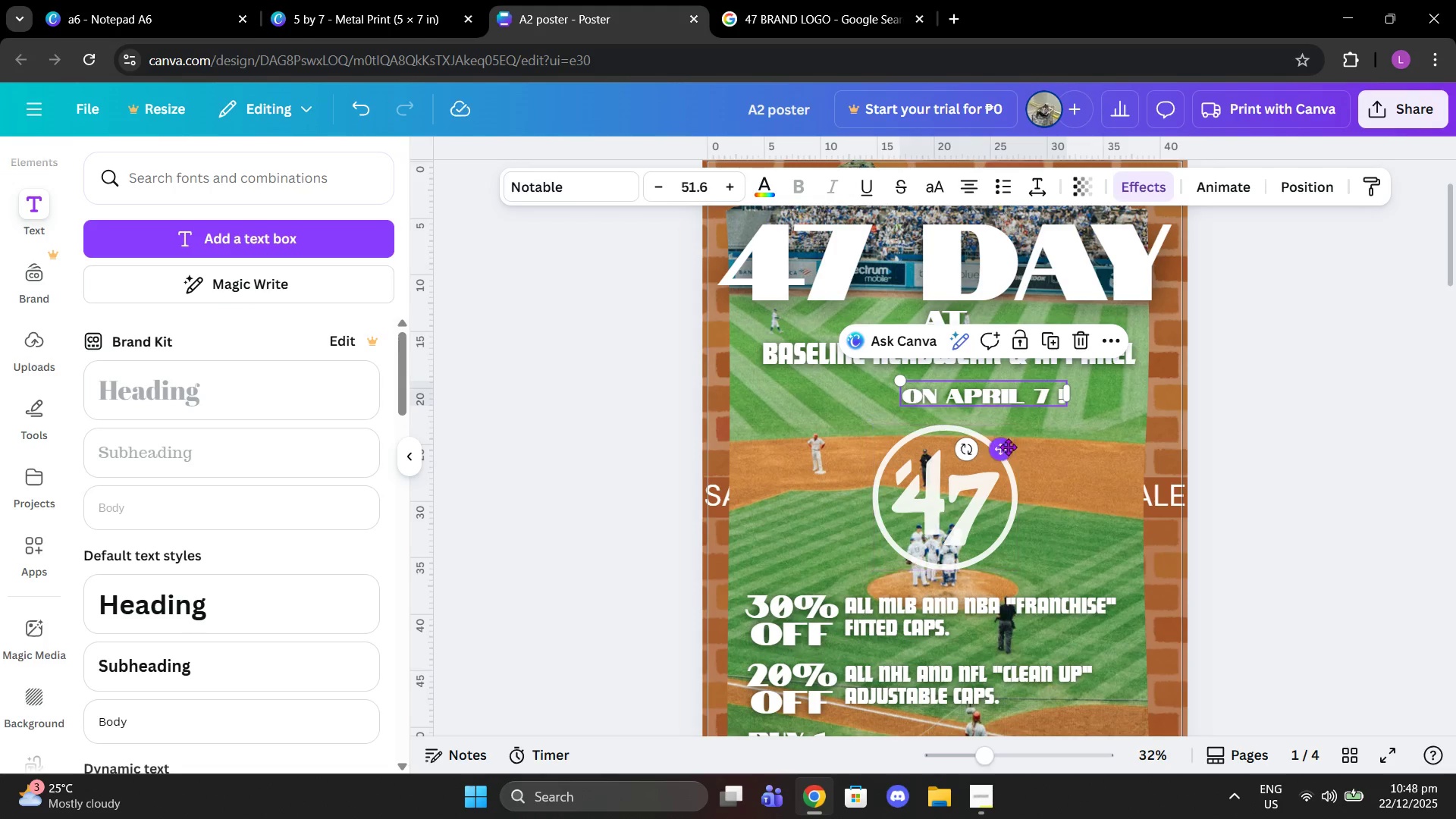 
left_click_drag(start_coordinate=[1002, 449], to_coordinate=[968, 436])
 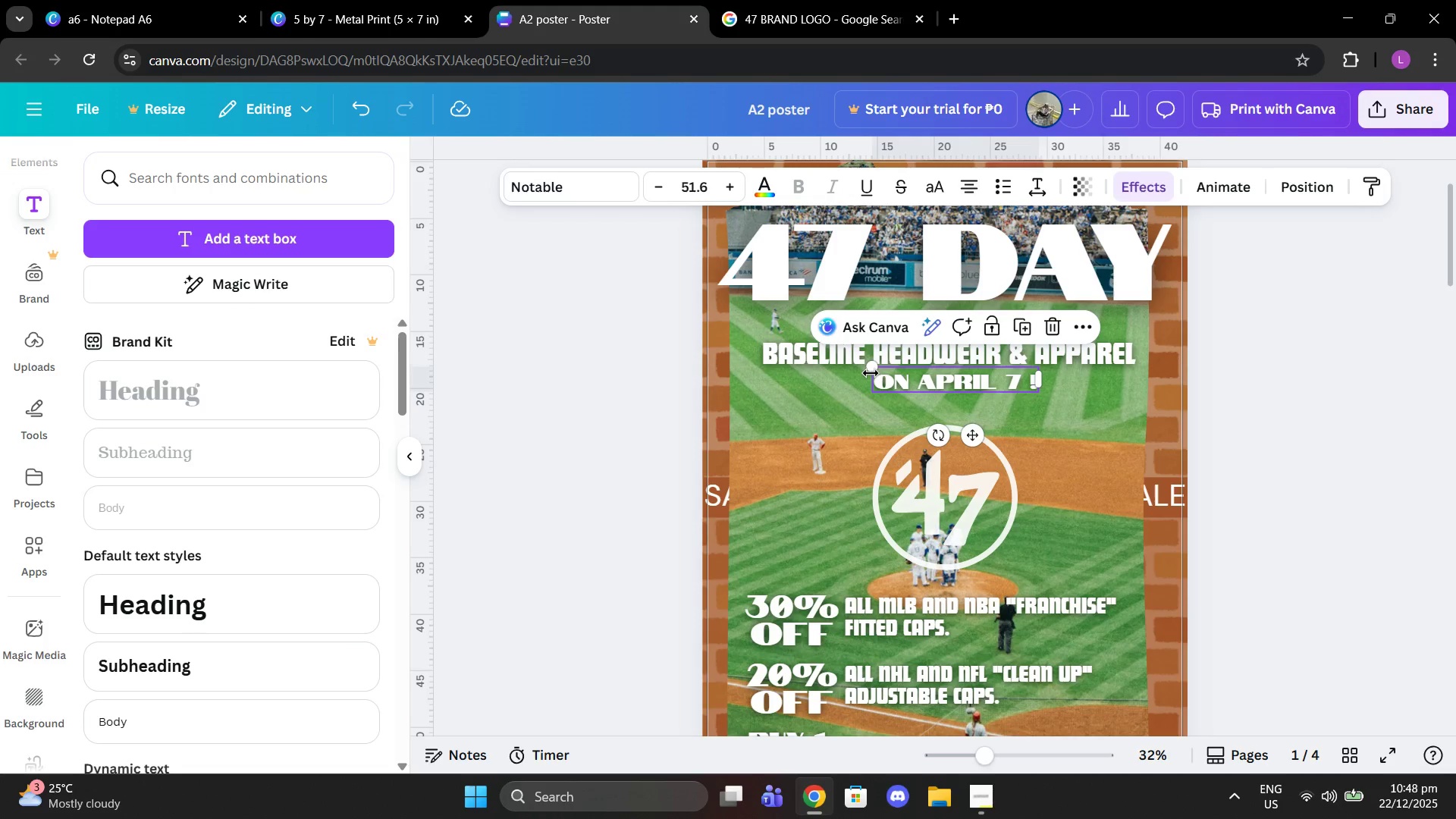 
left_click_drag(start_coordinate=[870, 371], to_coordinate=[883, 374])
 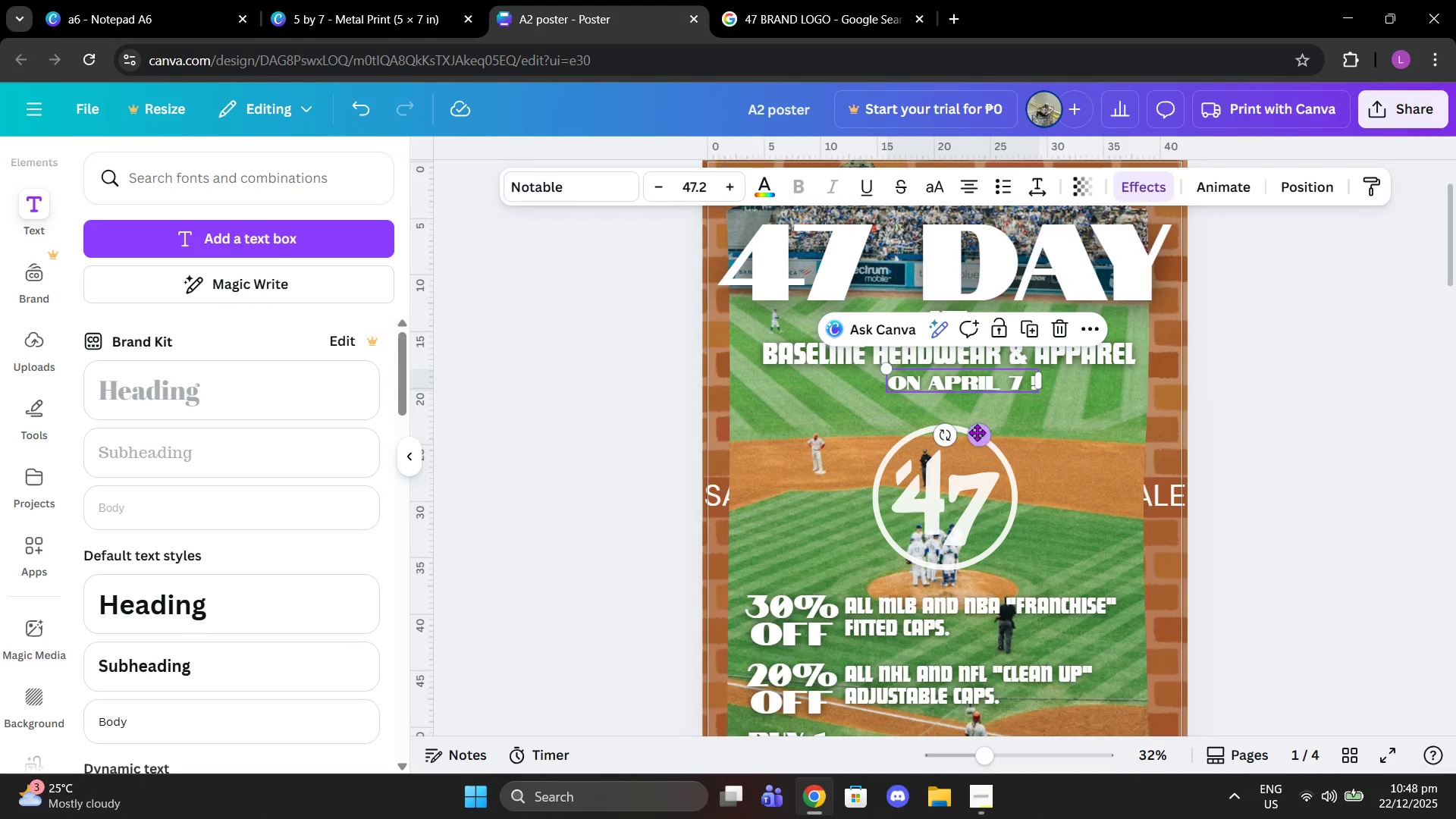 
left_click_drag(start_coordinate=[978, 435], to_coordinate=[967, 435])
 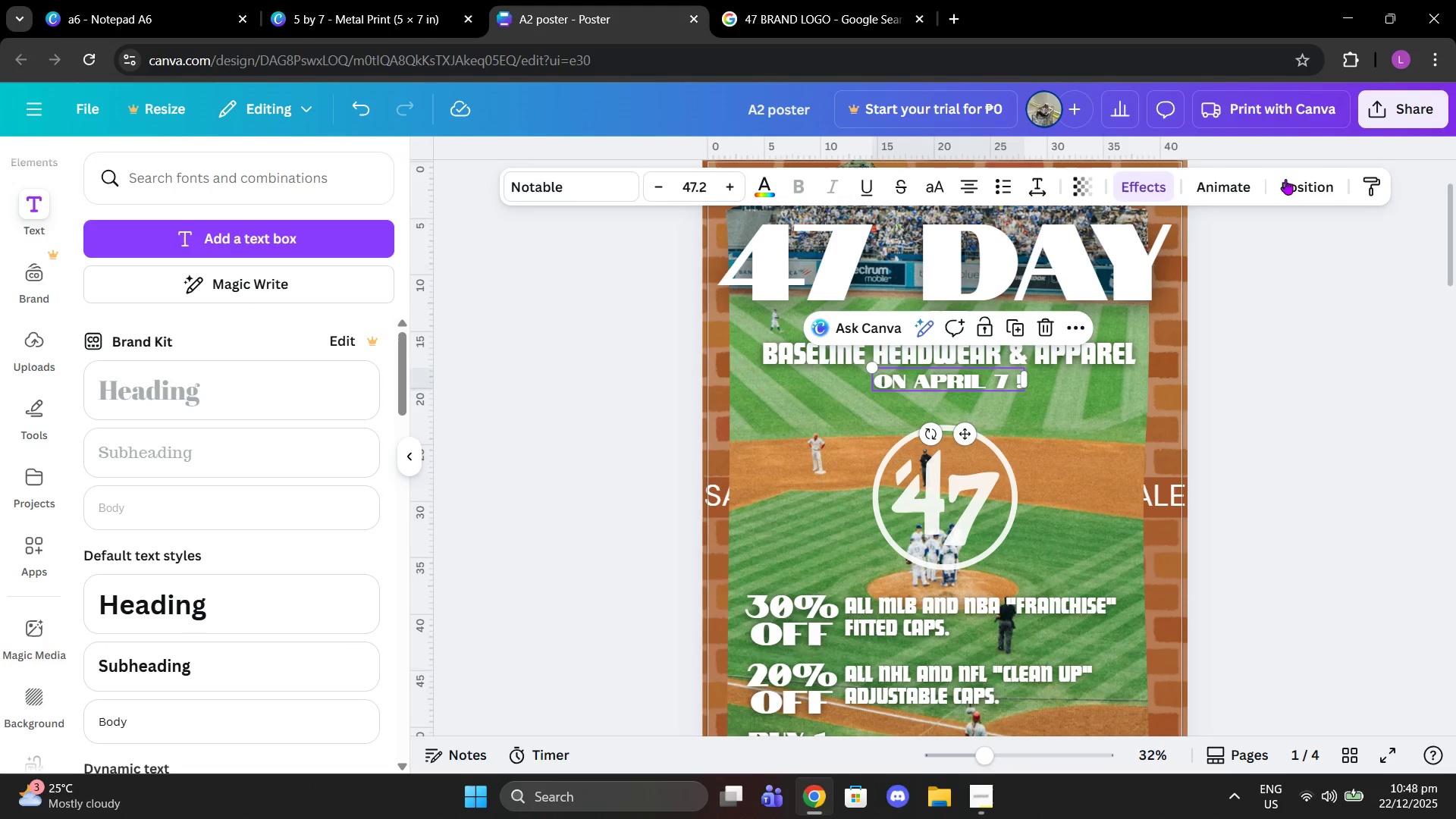 
left_click([1286, 177])
 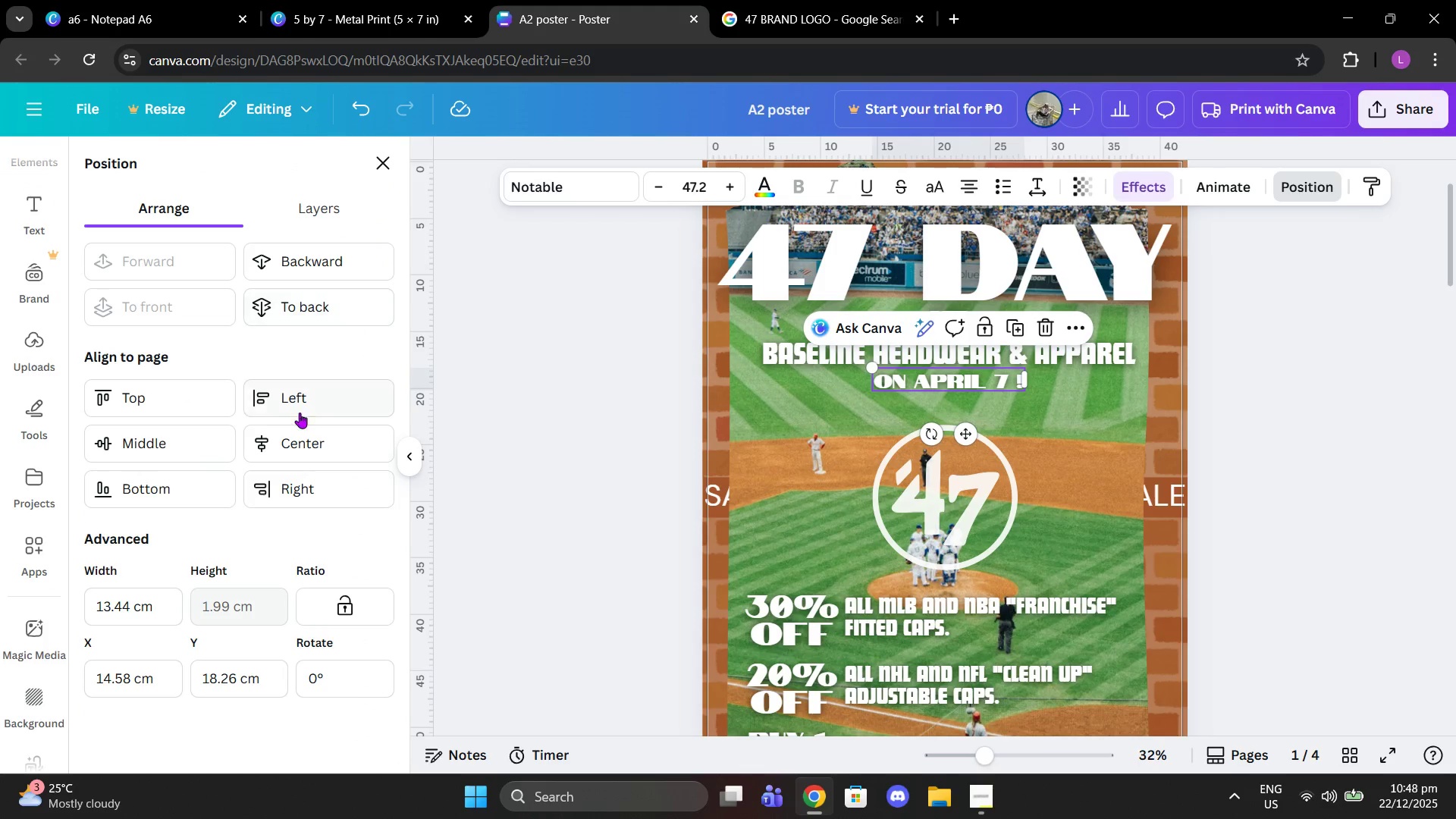 
left_click([297, 430])
 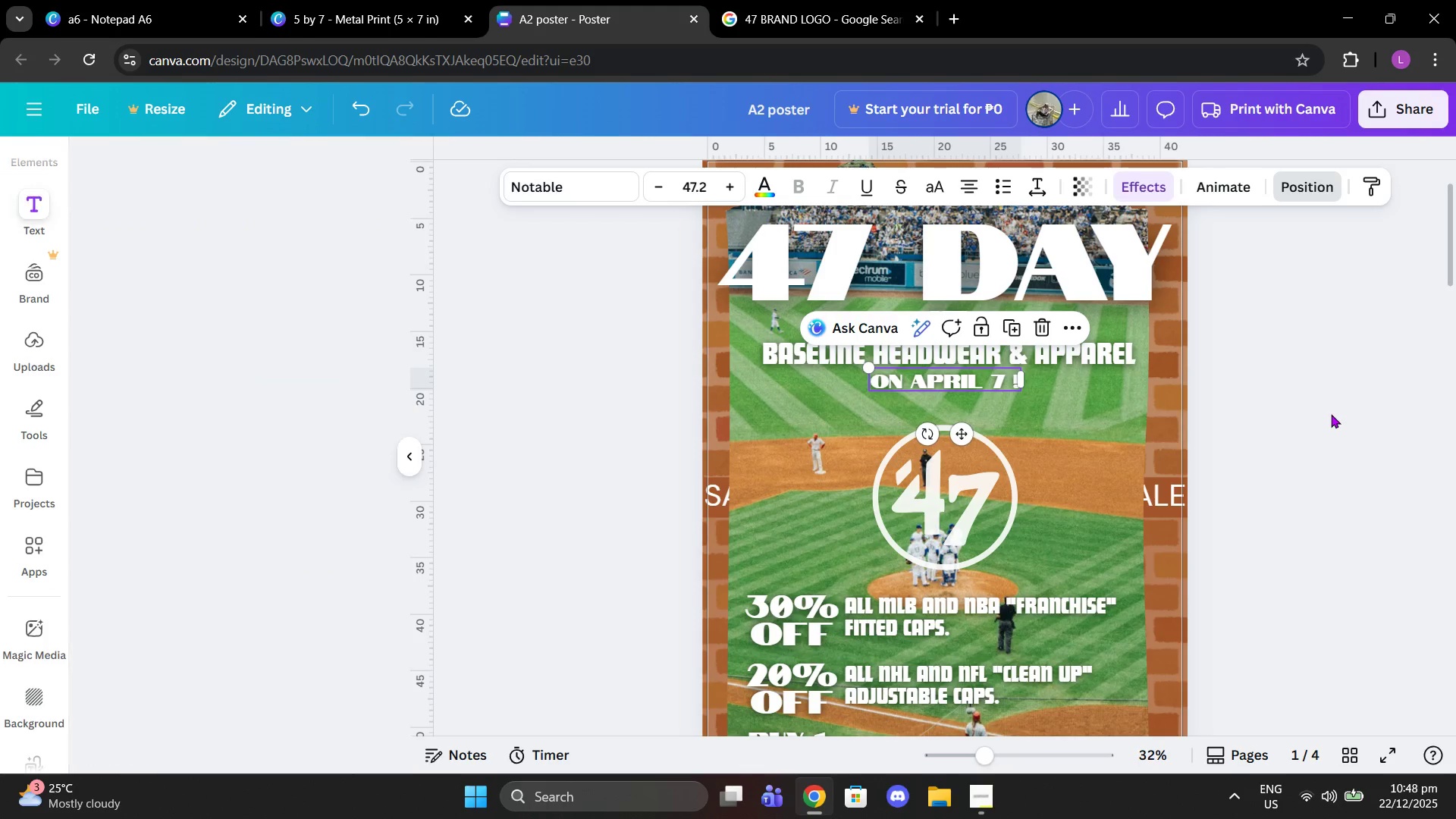 
double_click([1331, 414])
 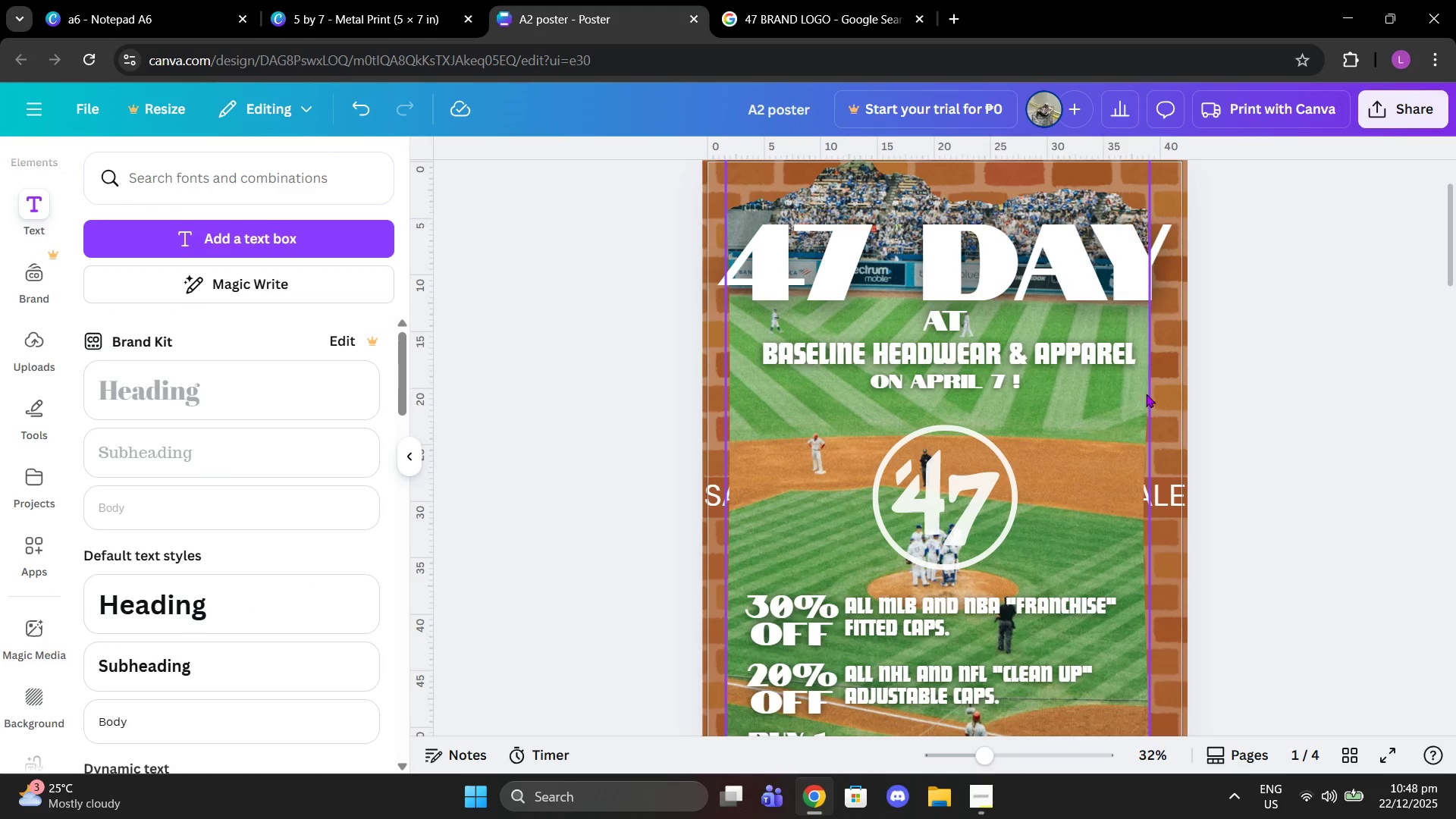 
scroll: coordinate [1261, 431], scroll_direction: down, amount: 1.0
 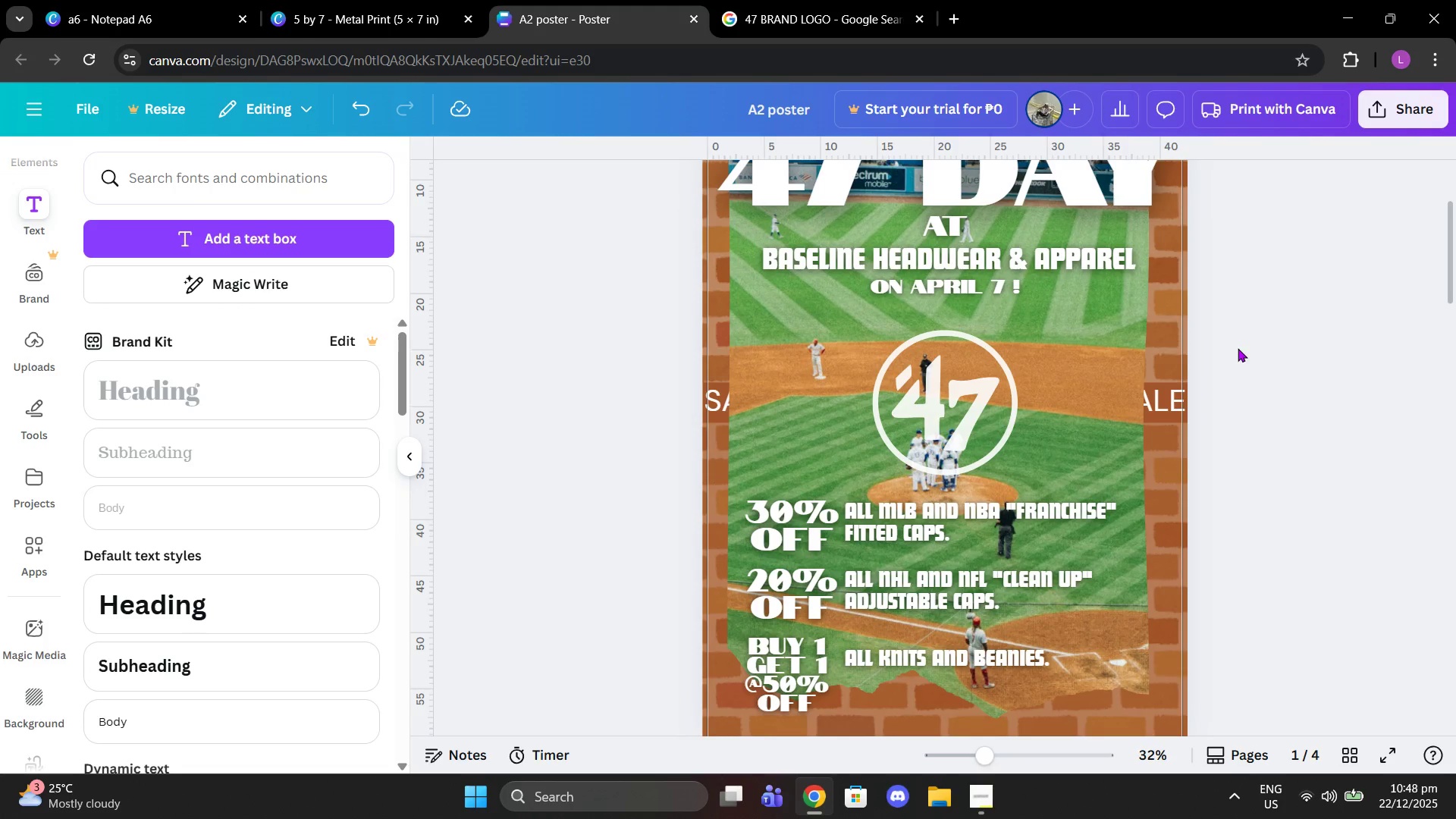 
wait(5.01)
 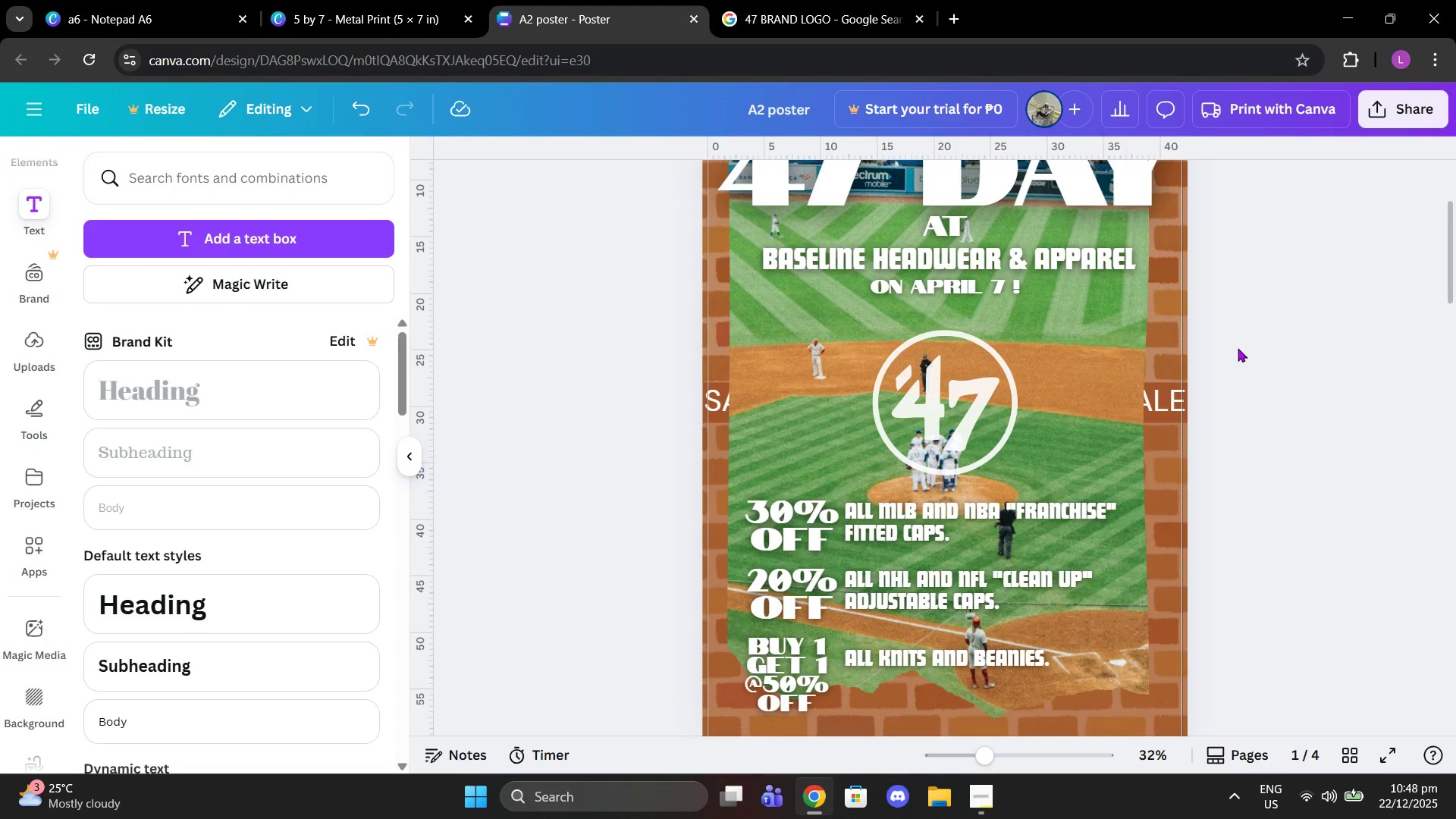 
scroll: coordinate [1263, 348], scroll_direction: down, amount: 2.0
 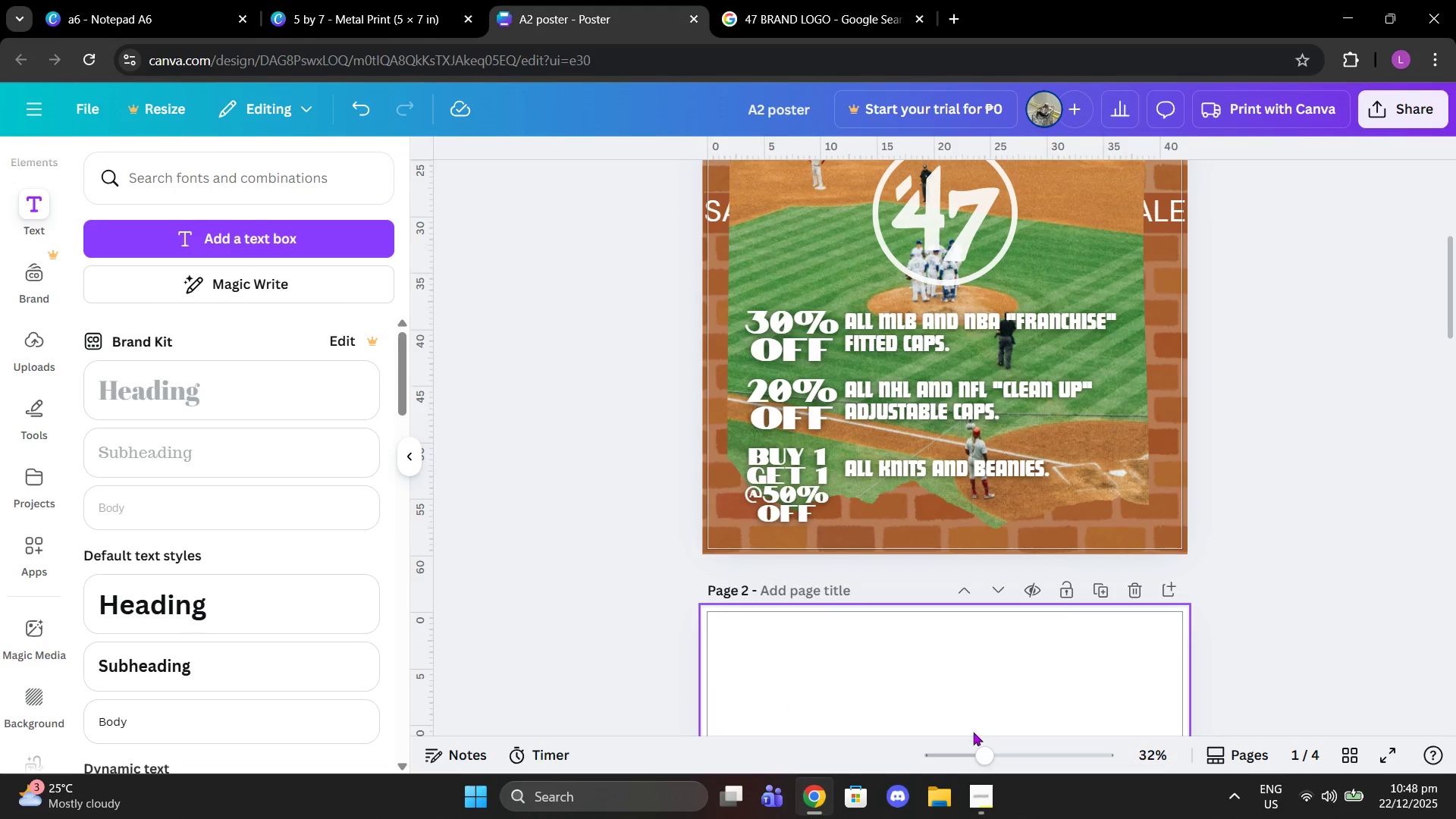 
left_click_drag(start_coordinate=[984, 747], to_coordinate=[999, 746])
 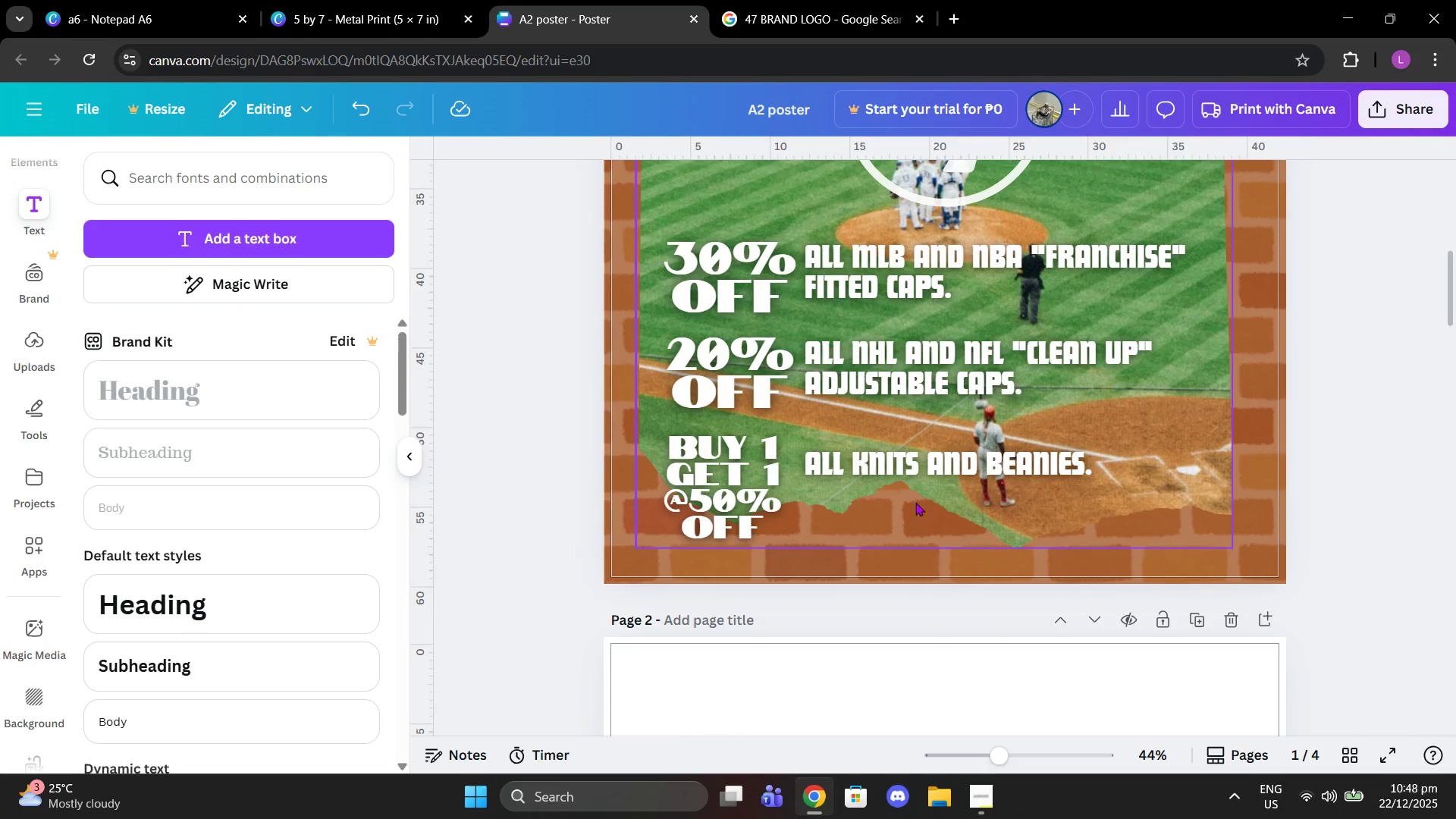 
scroll: coordinate [915, 502], scroll_direction: up, amount: 2.0
 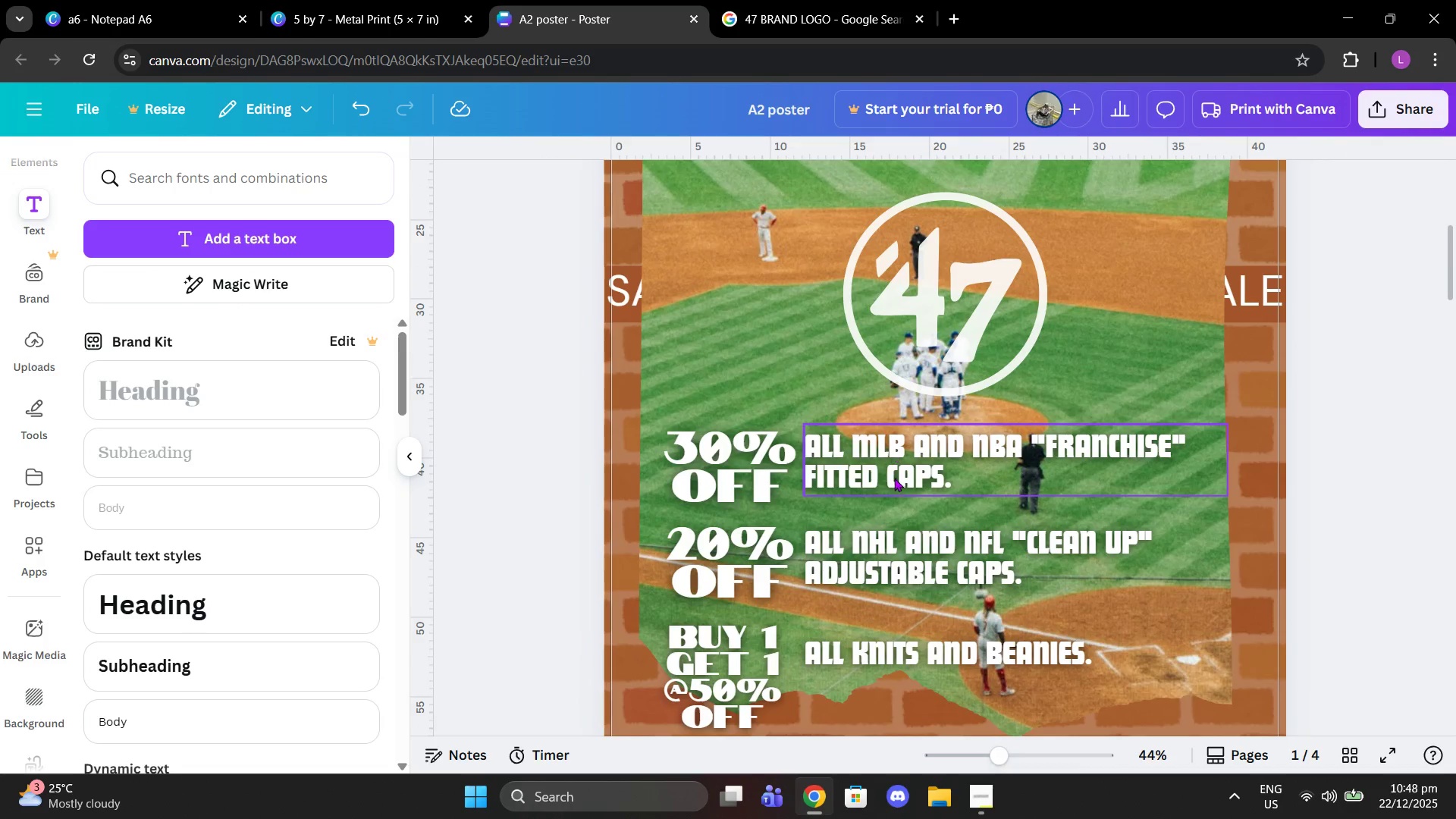 
left_click_drag(start_coordinate=[894, 478], to_coordinate=[930, 478])
 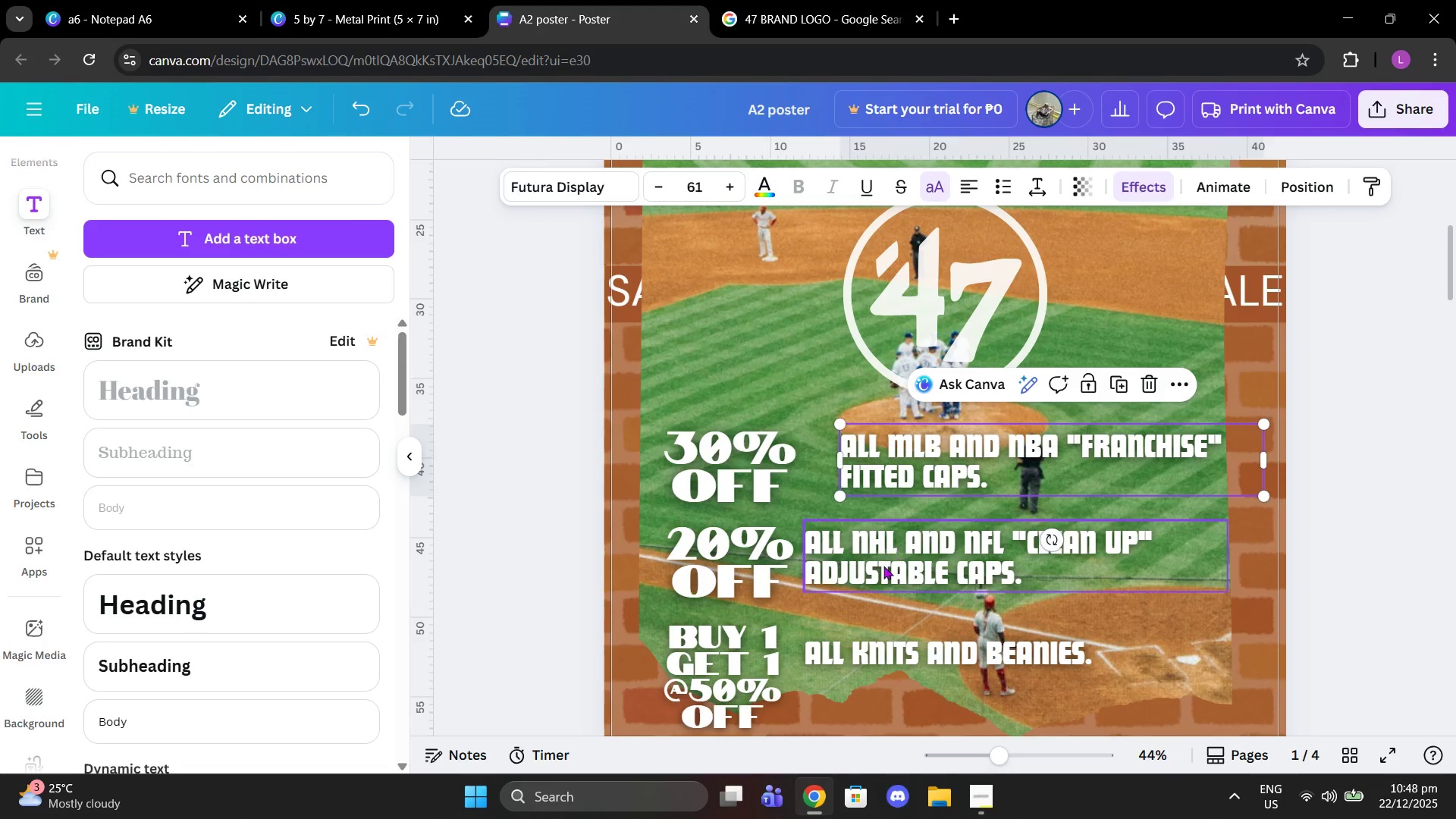 
left_click_drag(start_coordinate=[883, 566], to_coordinate=[915, 565])
 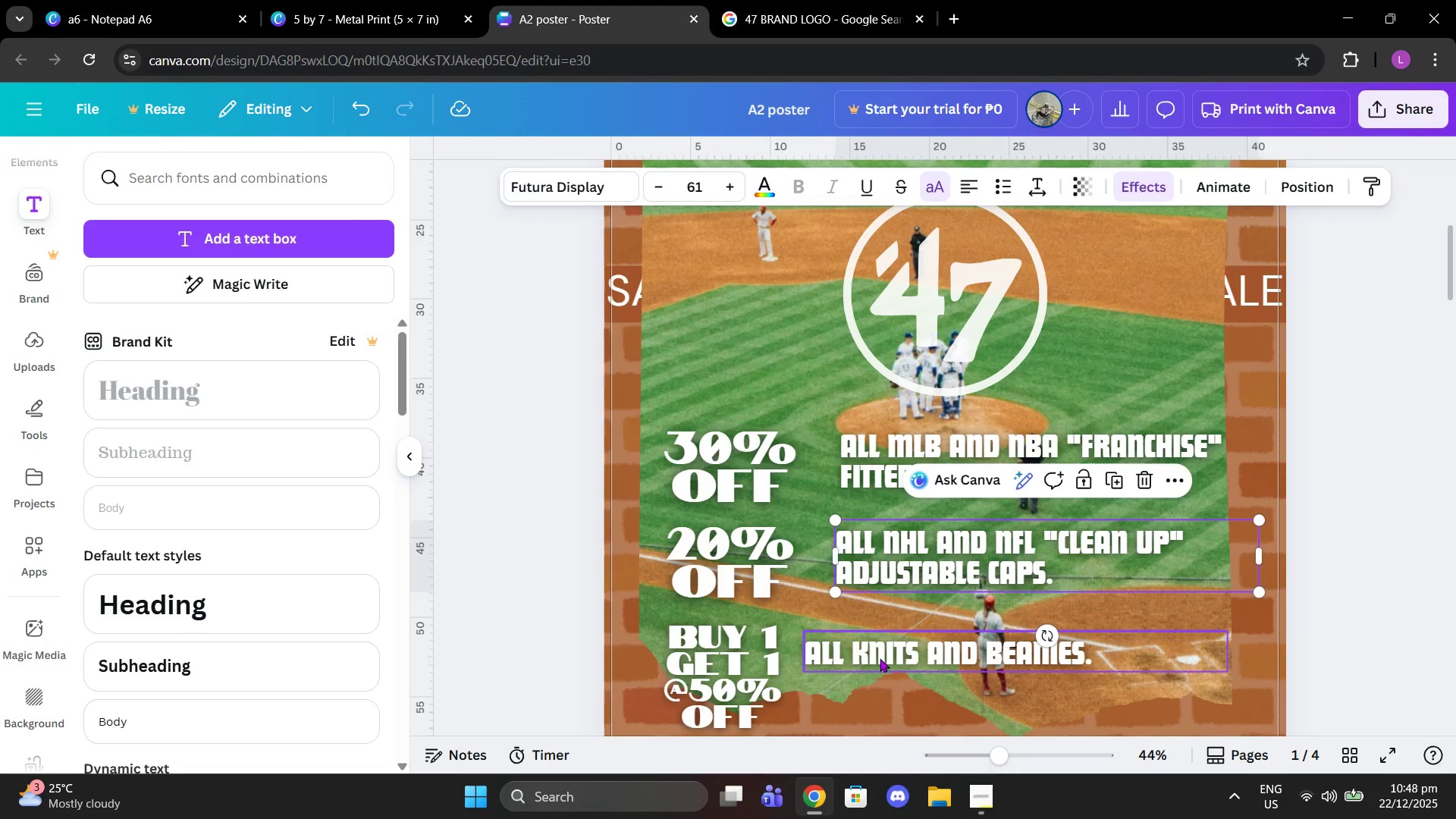 
left_click_drag(start_coordinate=[880, 658], to_coordinate=[911, 658])
 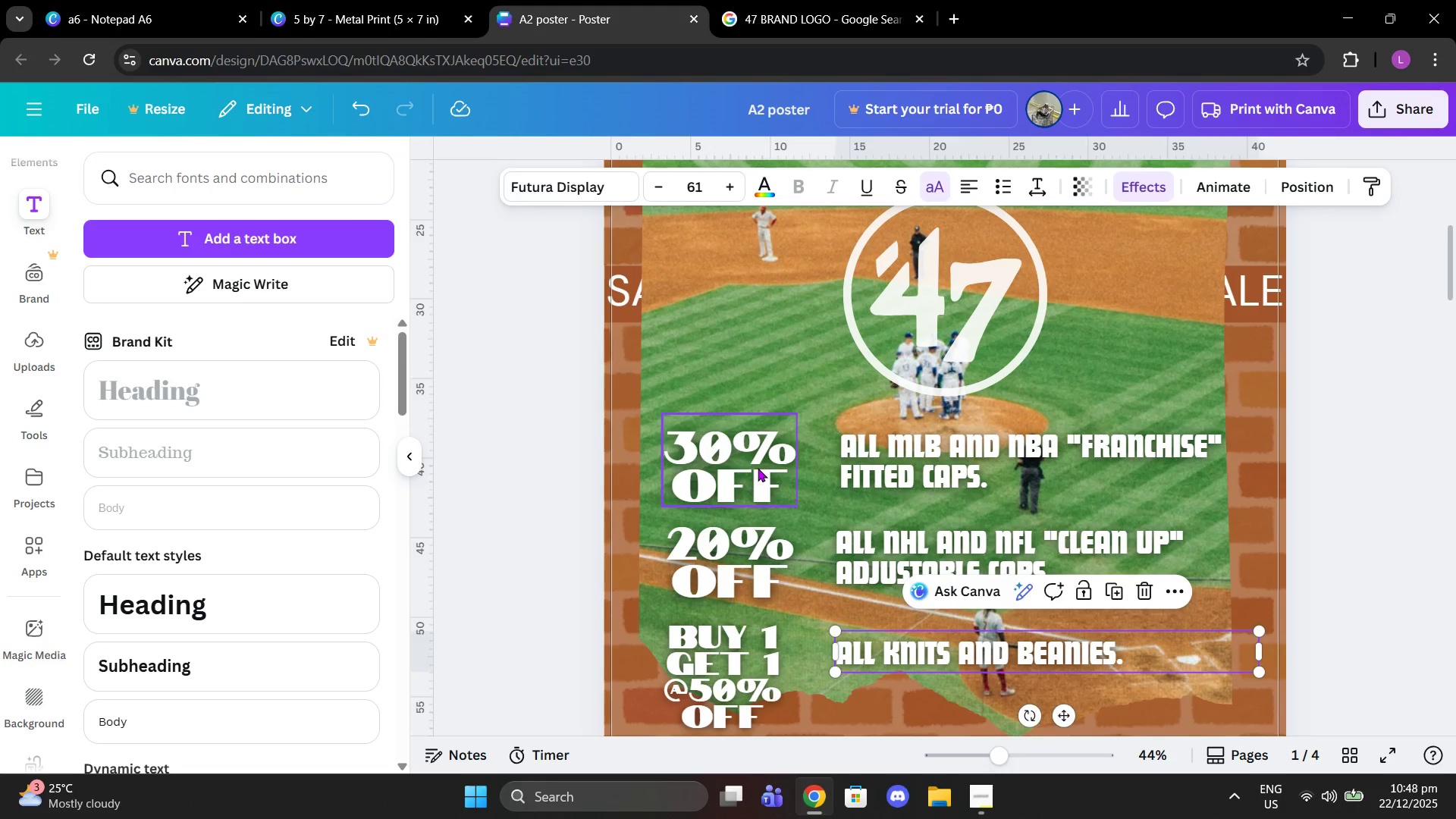 
left_click([758, 468])
 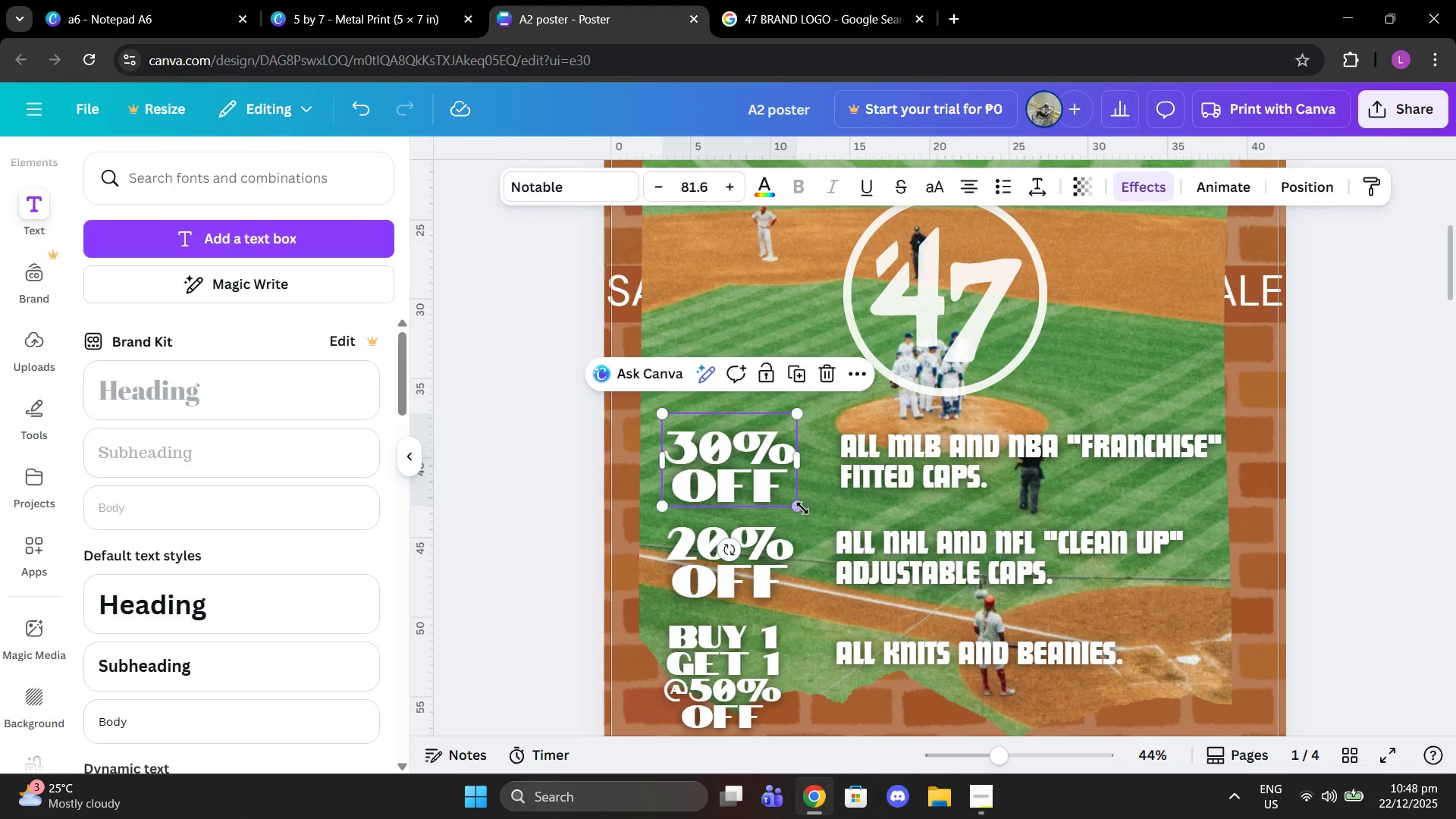 
left_click_drag(start_coordinate=[800, 508], to_coordinate=[843, 535])
 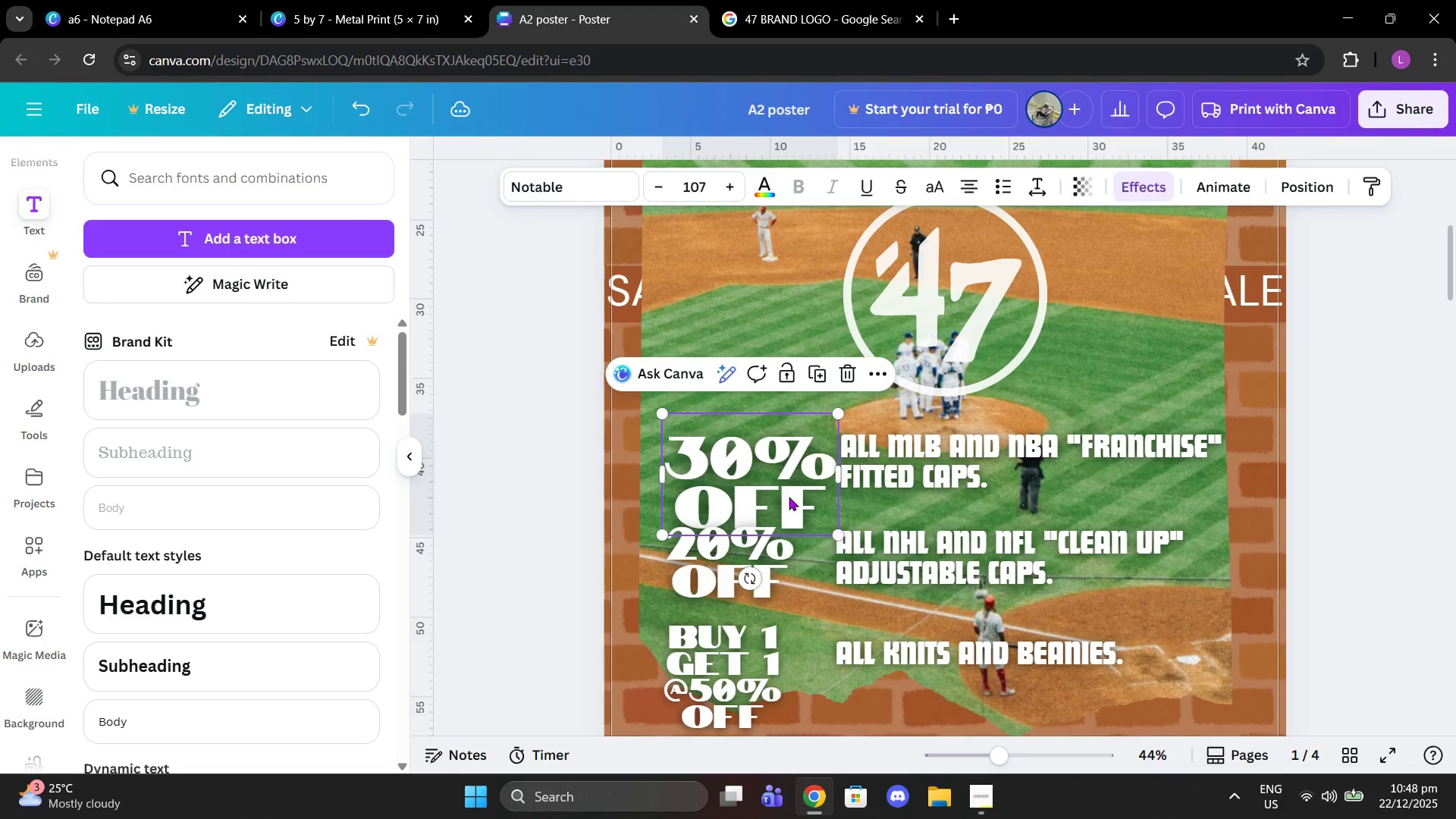 
left_click_drag(start_coordinate=[789, 497], to_coordinate=[785, 475])
 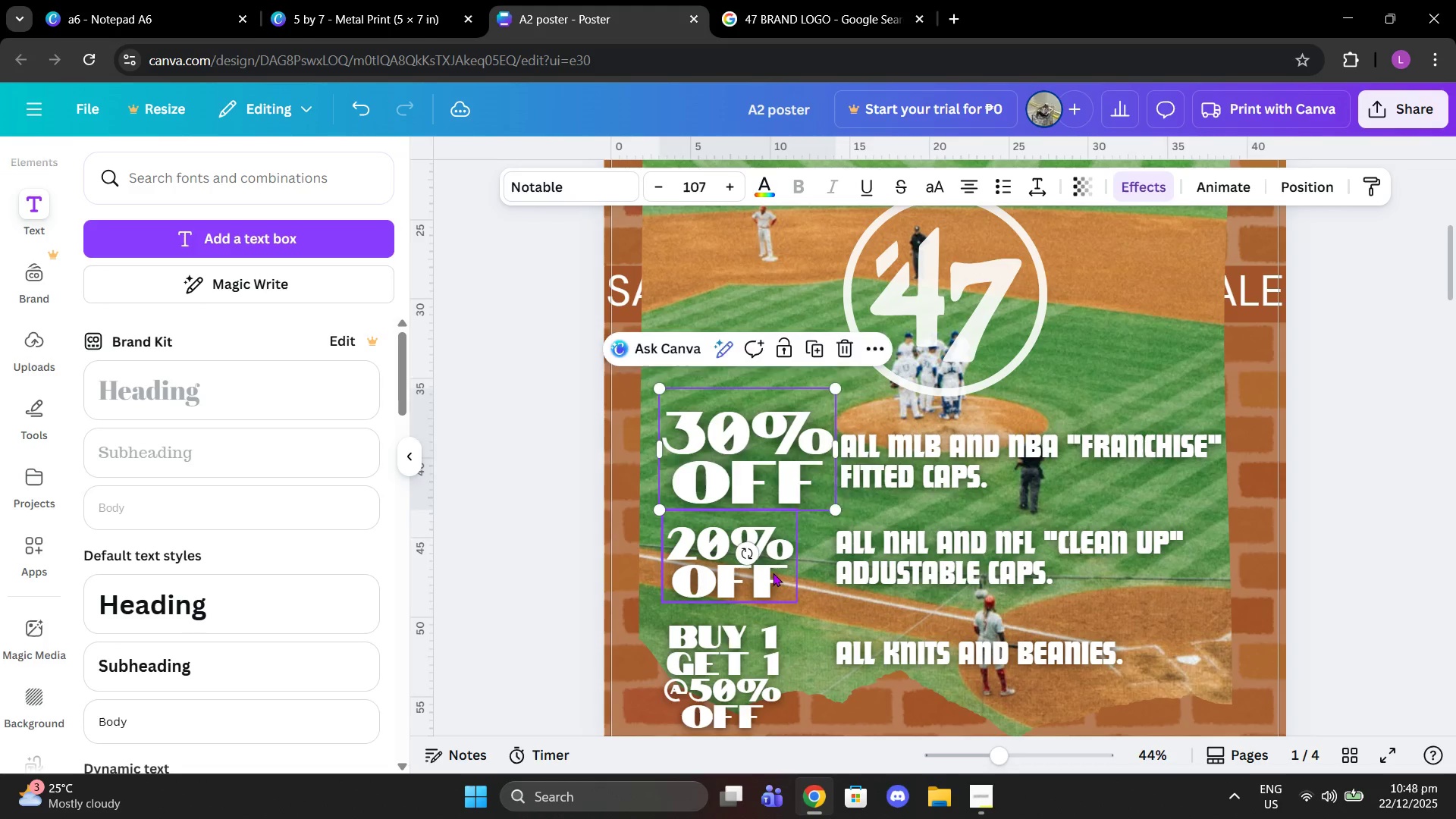 
left_click([773, 573])
 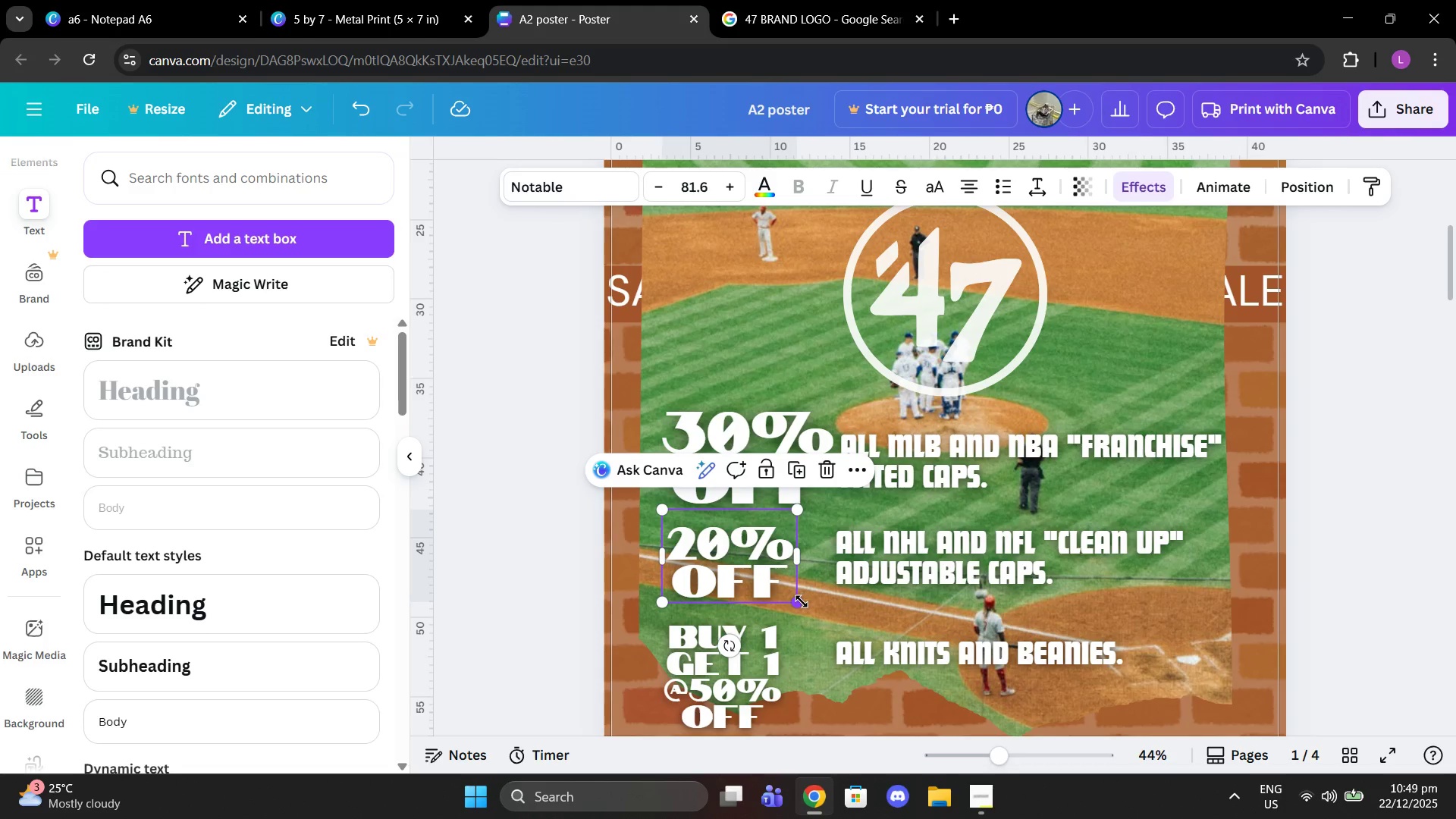 
left_click_drag(start_coordinate=[802, 601], to_coordinate=[843, 620])
 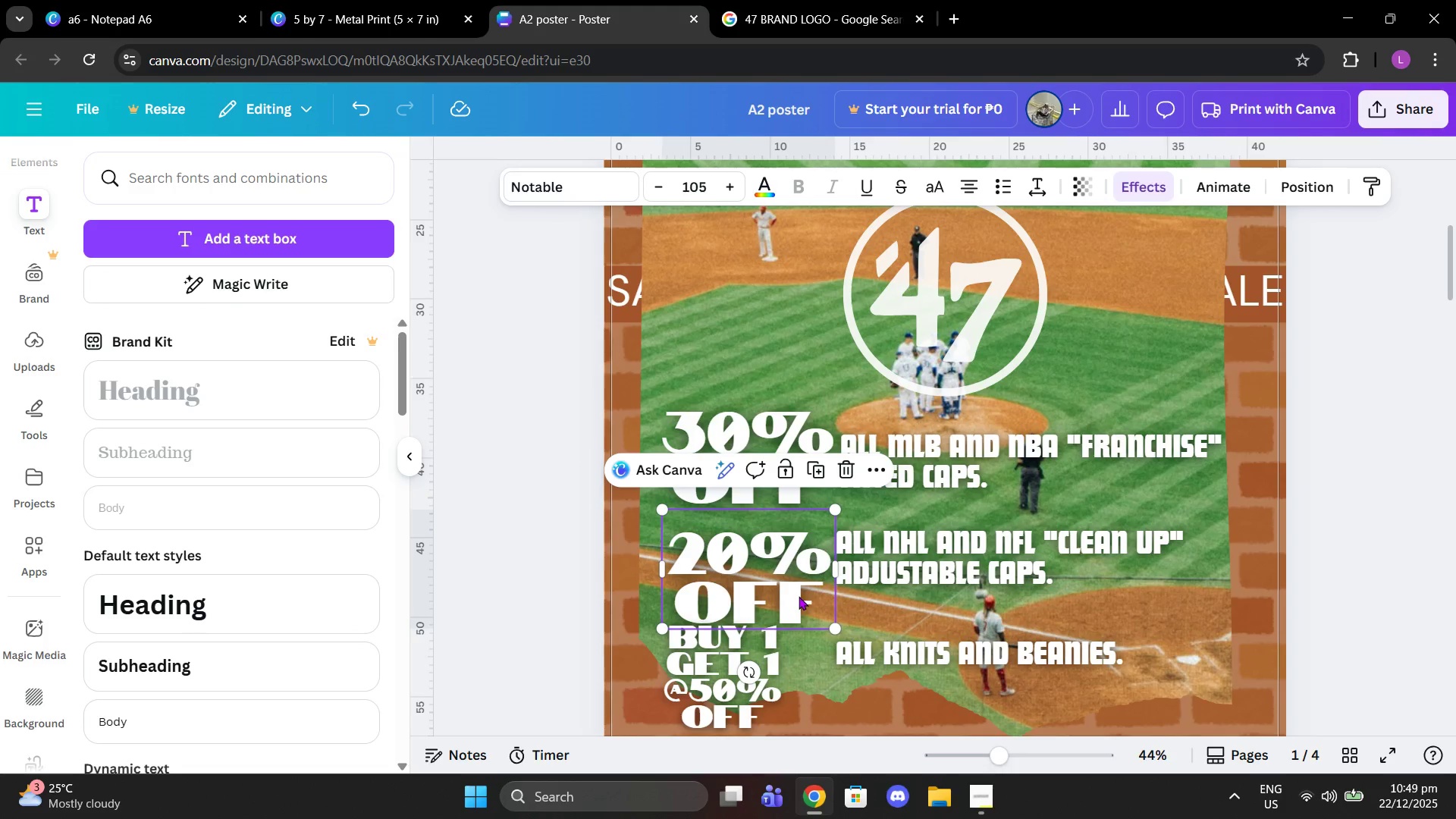 
left_click_drag(start_coordinate=[799, 596], to_coordinate=[799, 583])
 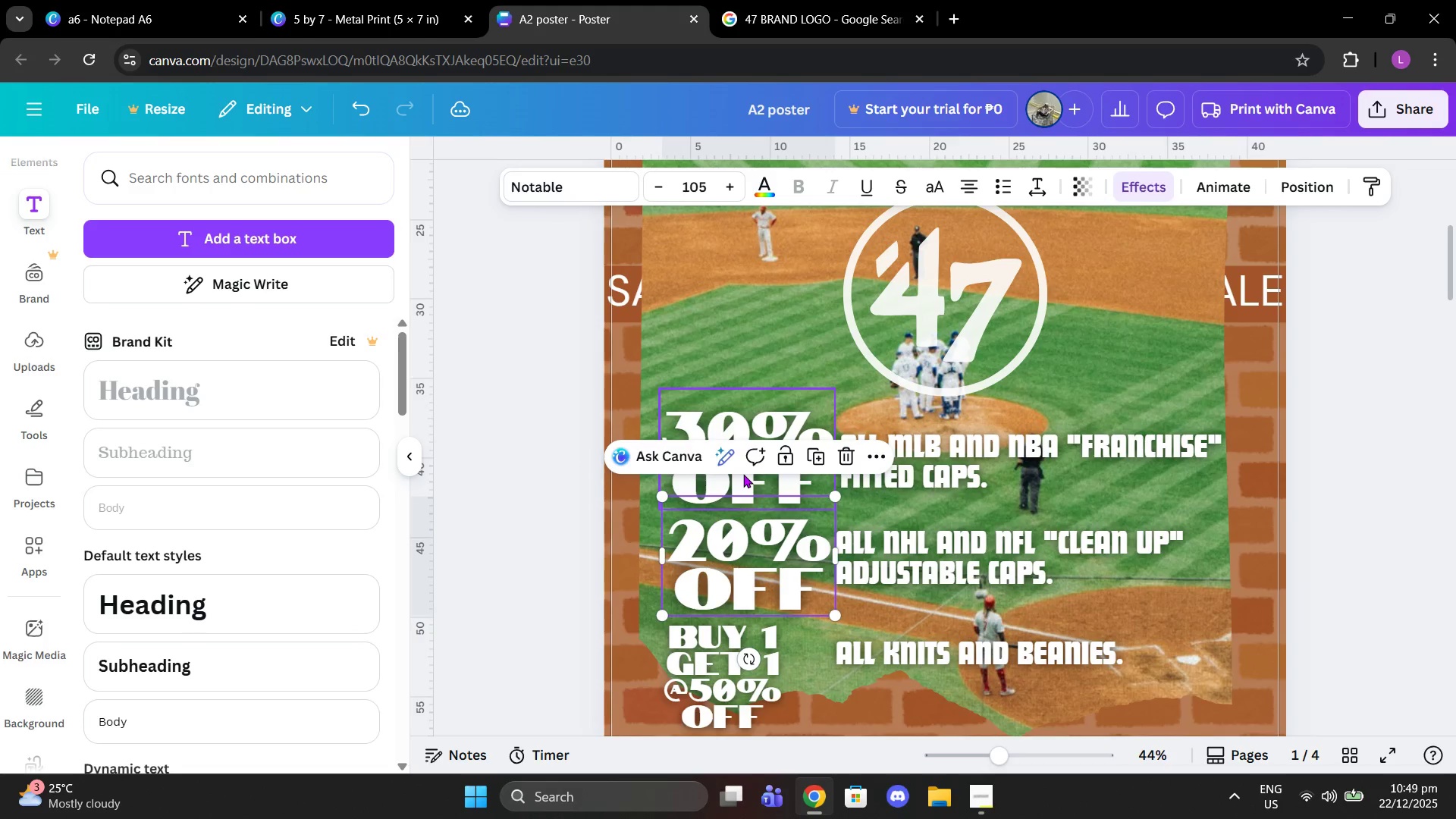 
left_click_drag(start_coordinate=[743, 474], to_coordinate=[742, 469])
 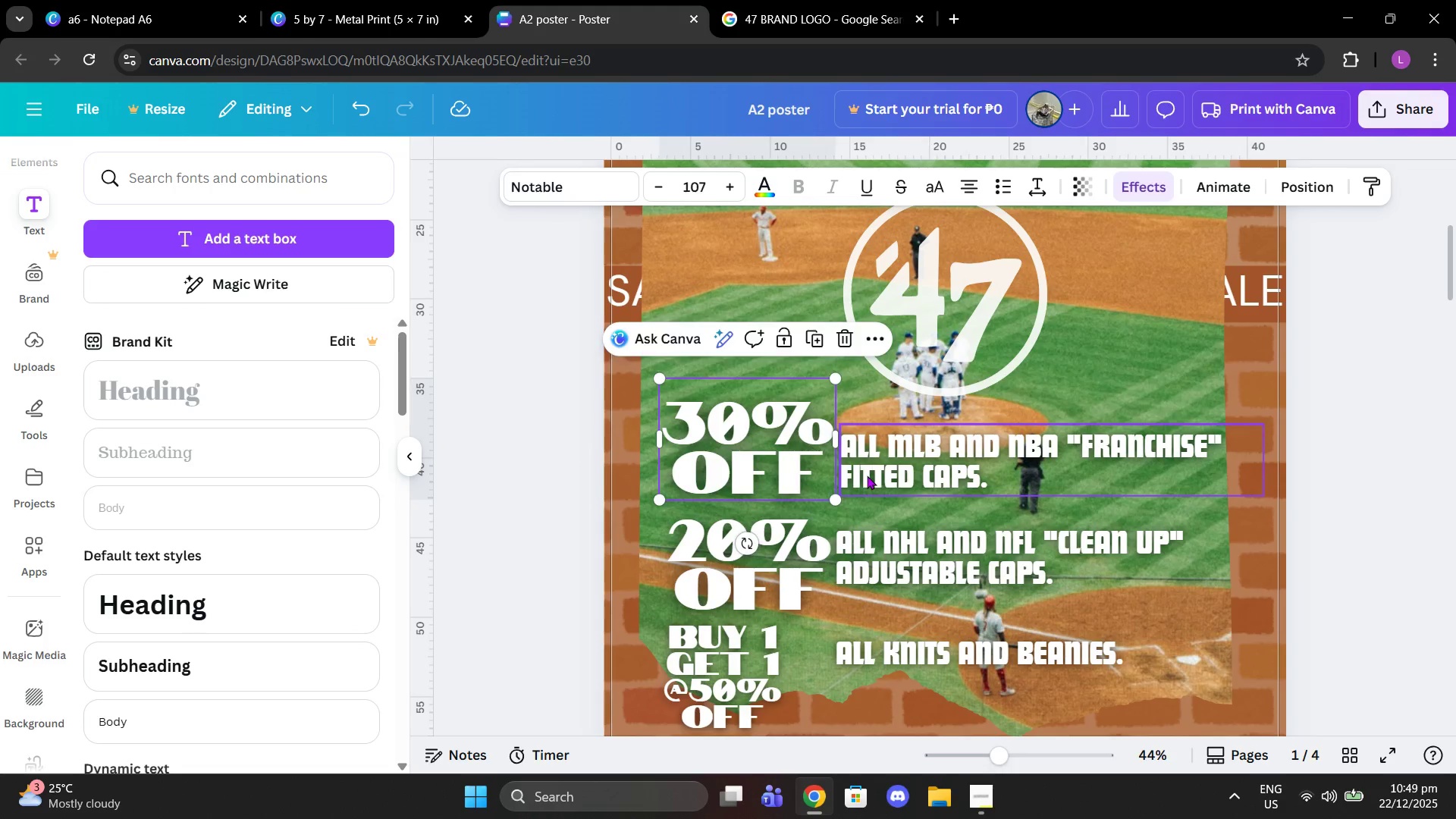 
left_click_drag(start_coordinate=[867, 475], to_coordinate=[866, 467])
 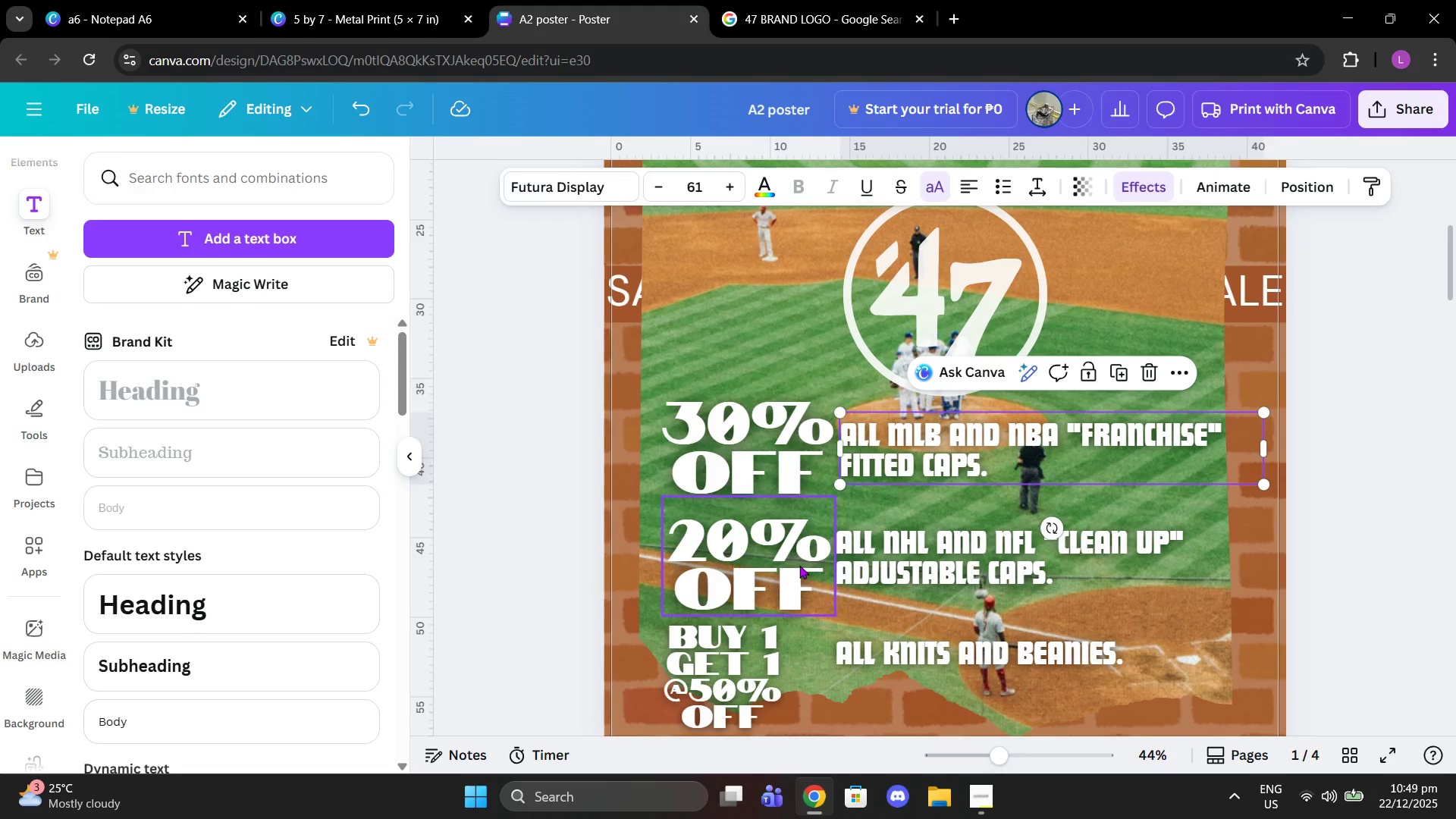 
left_click([799, 565])
 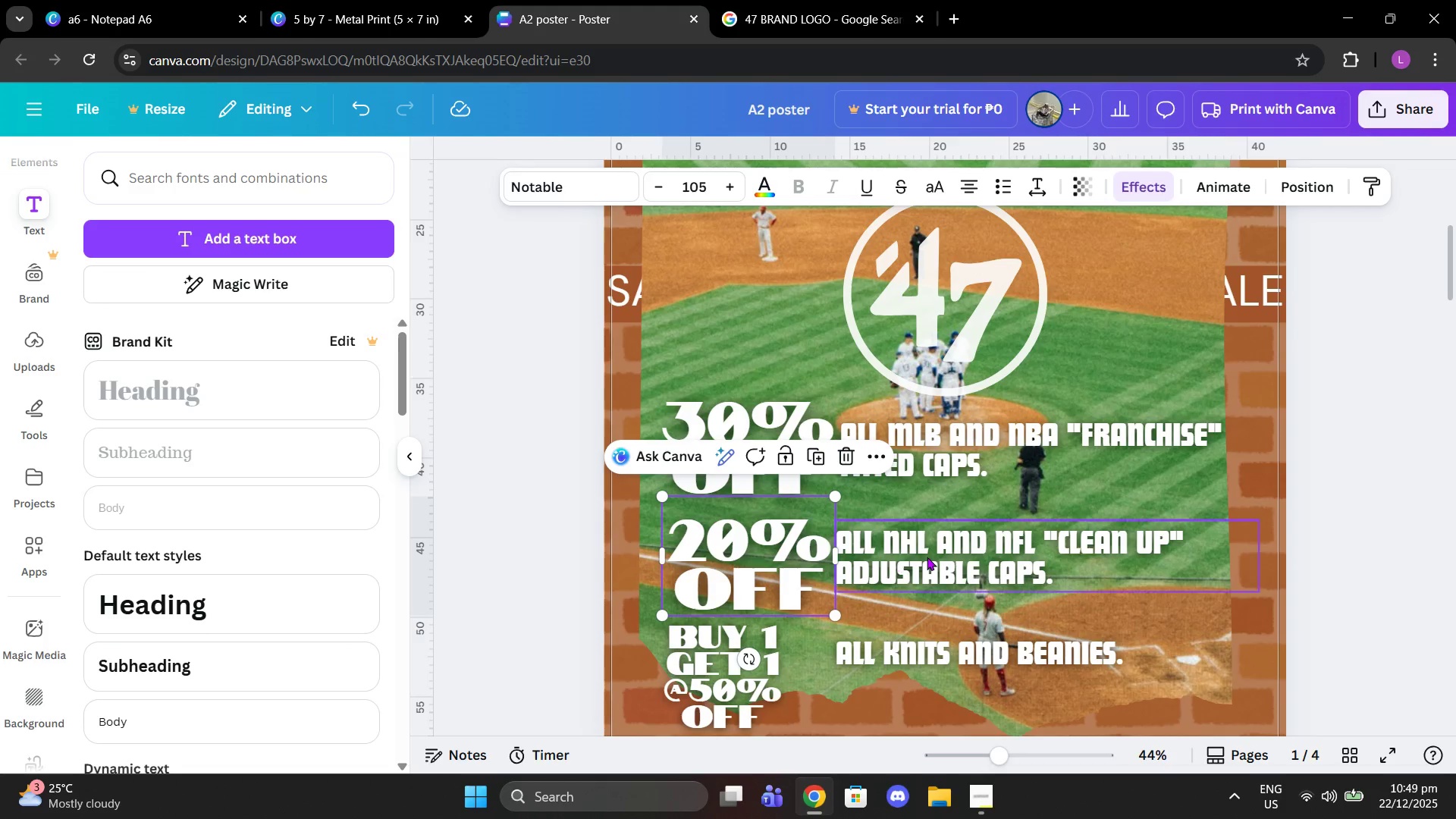 
left_click_drag(start_coordinate=[927, 557], to_coordinate=[926, 564])
 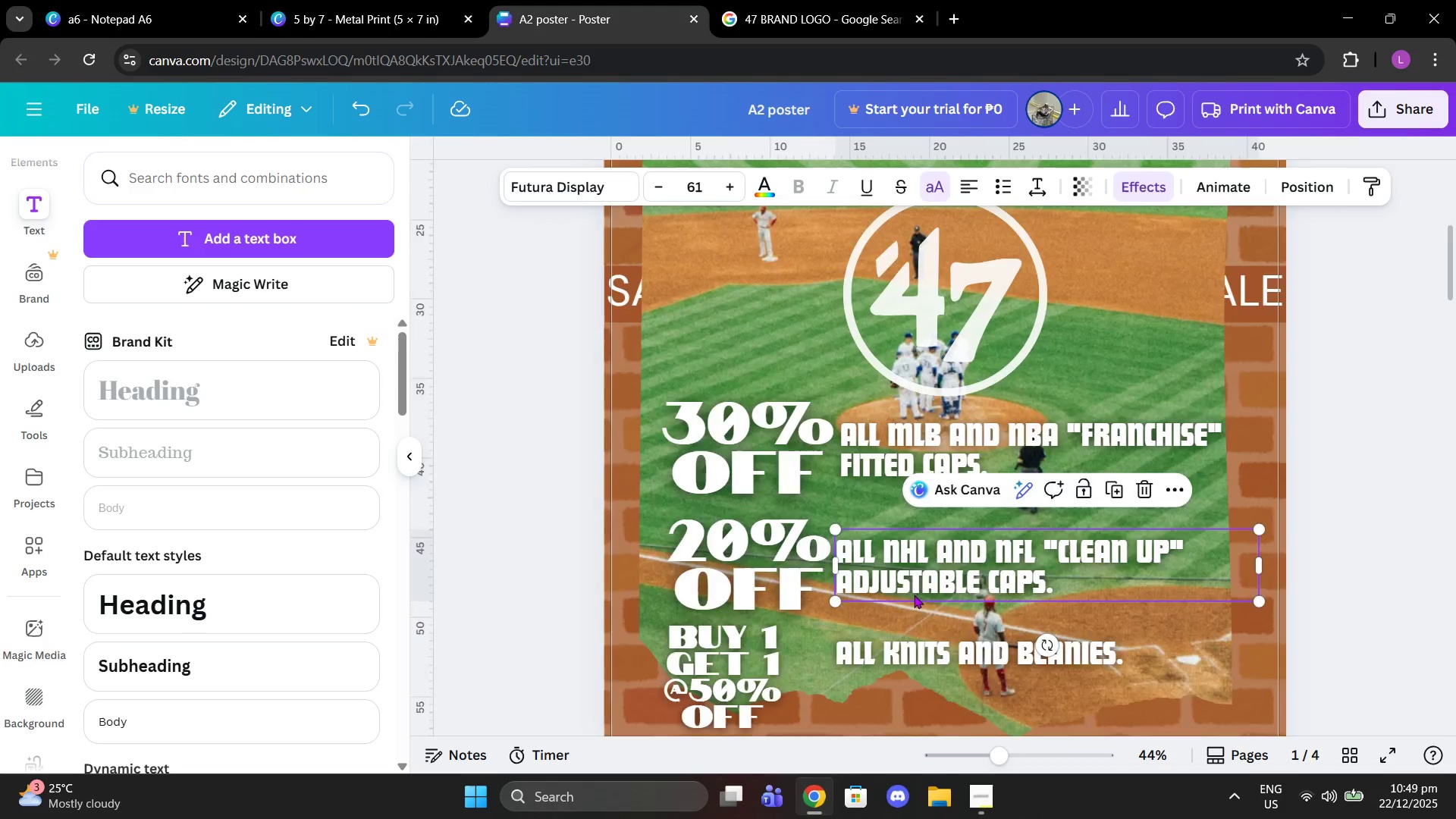 
scroll: coordinate [914, 595], scroll_direction: down, amount: 1.0
 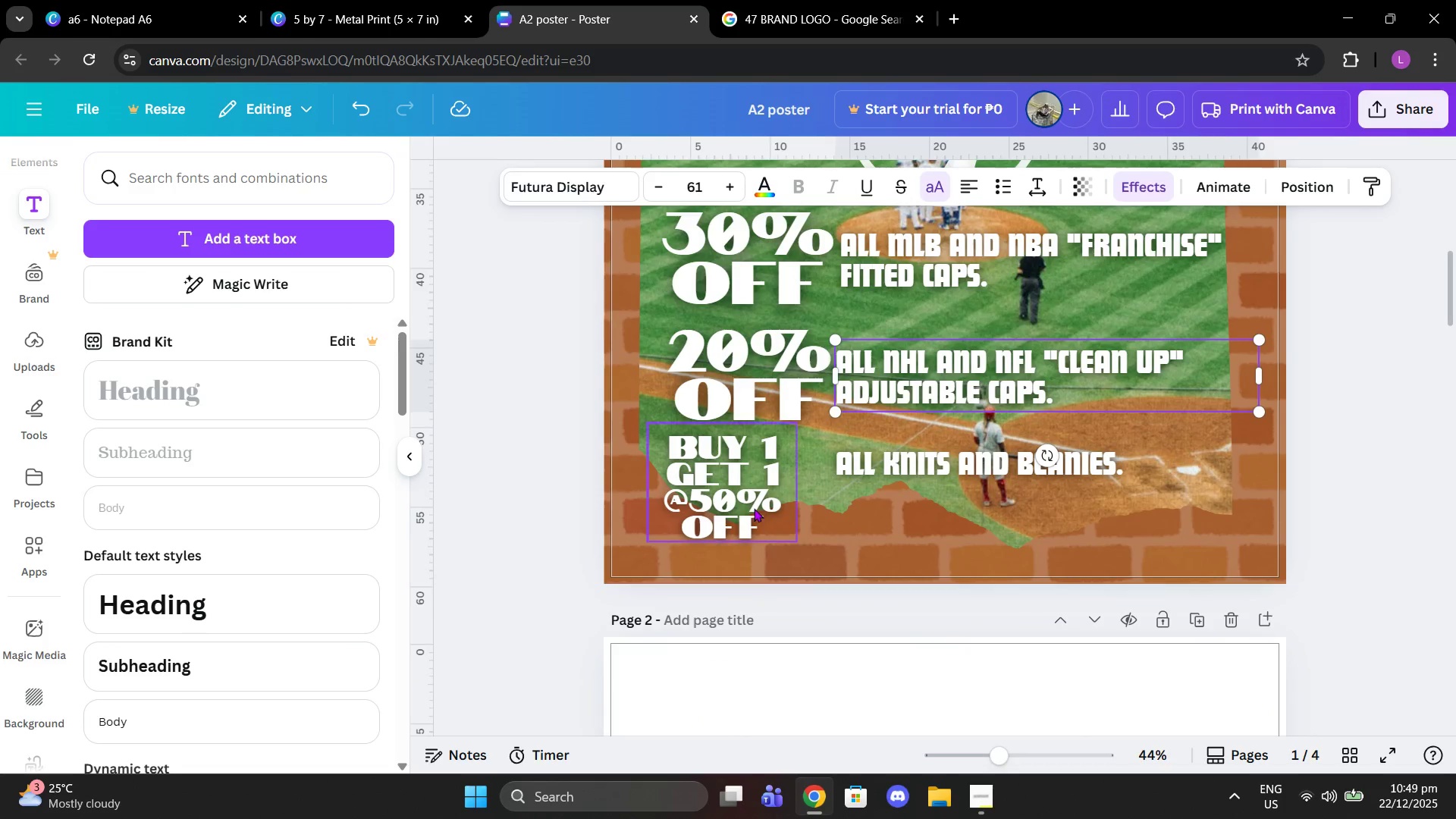 
left_click([745, 500])
 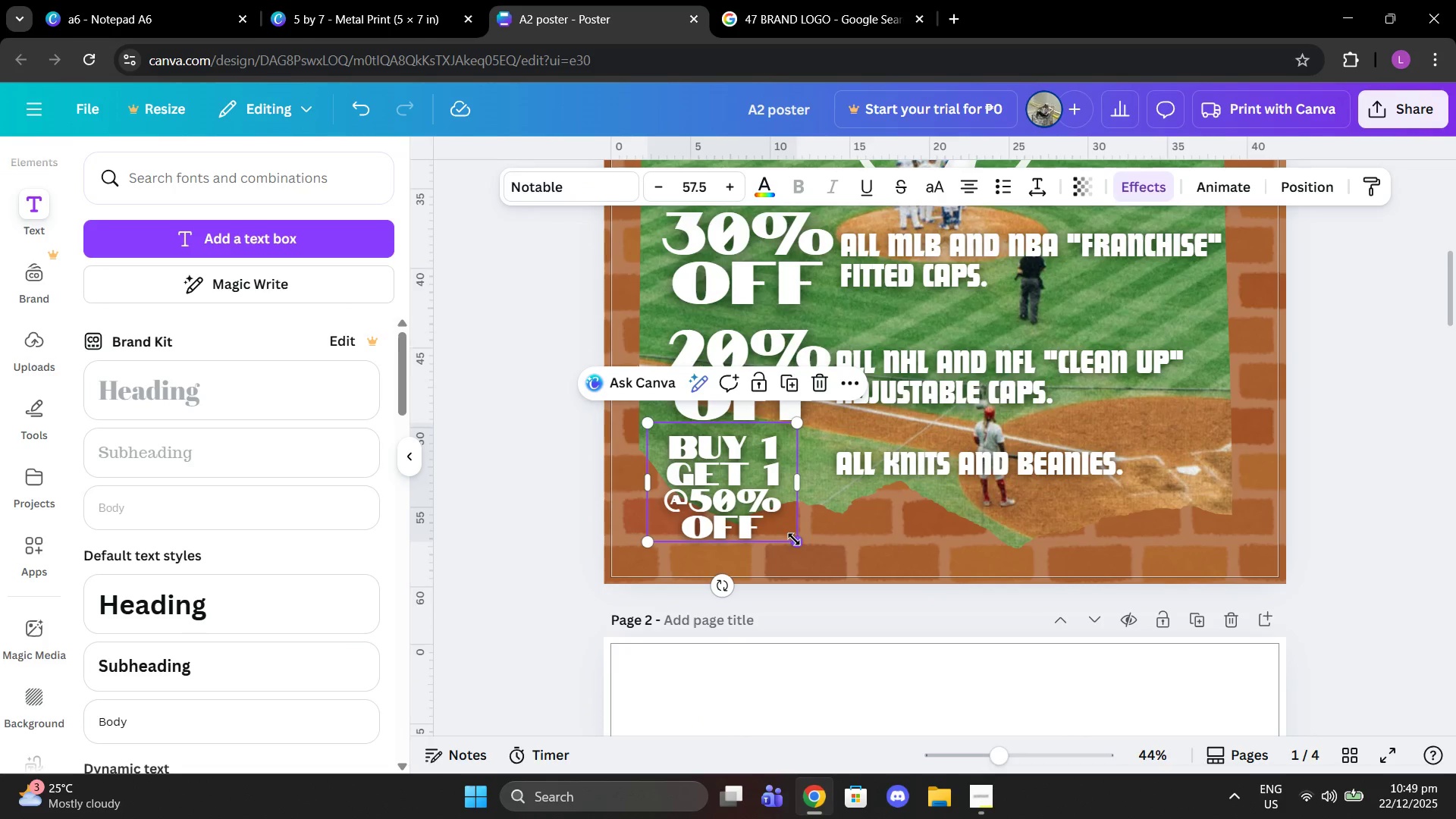 
left_click_drag(start_coordinate=[798, 542], to_coordinate=[833, 560])
 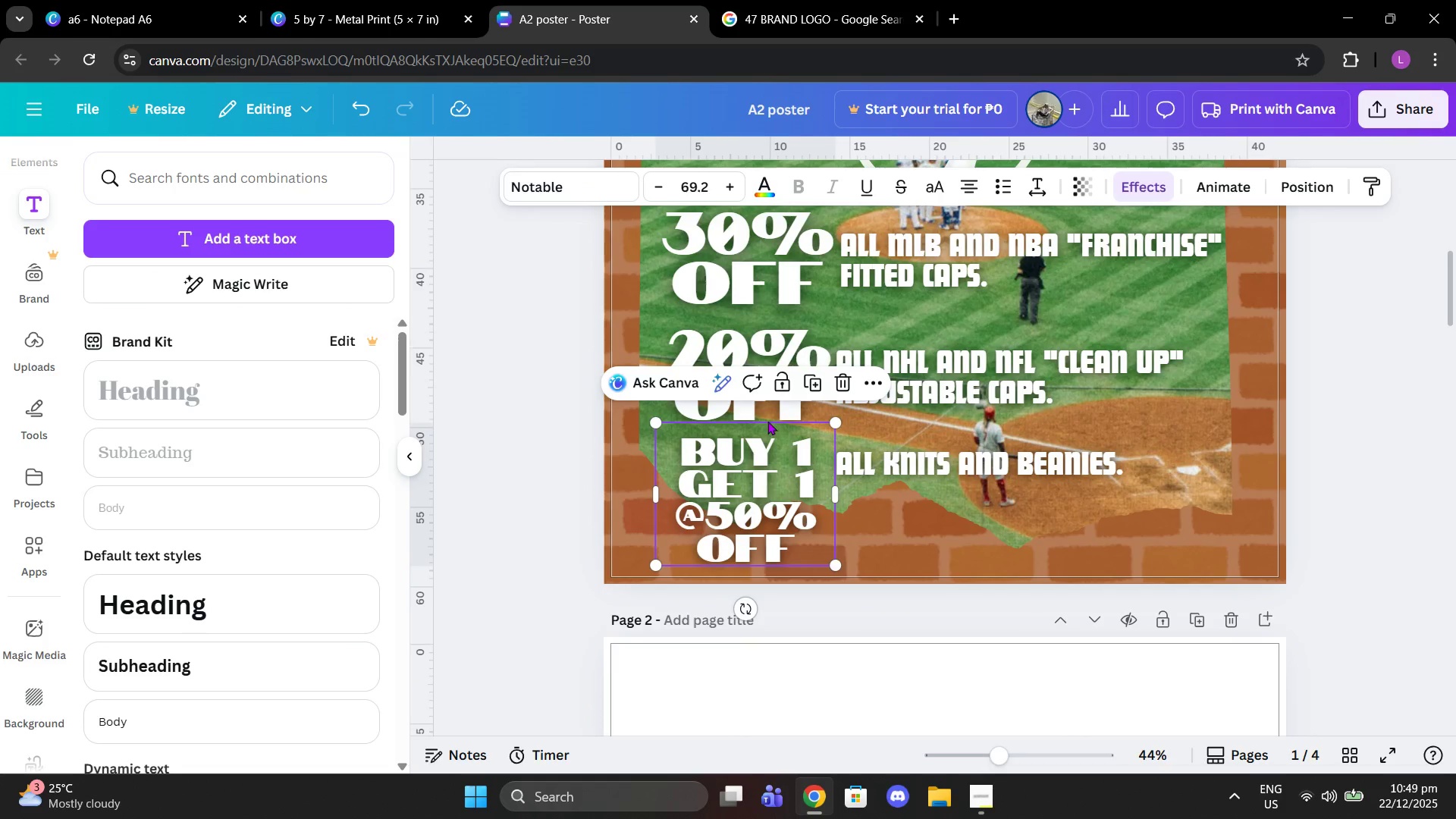 
scroll: coordinate [826, 307], scroll_direction: up, amount: 1.0
 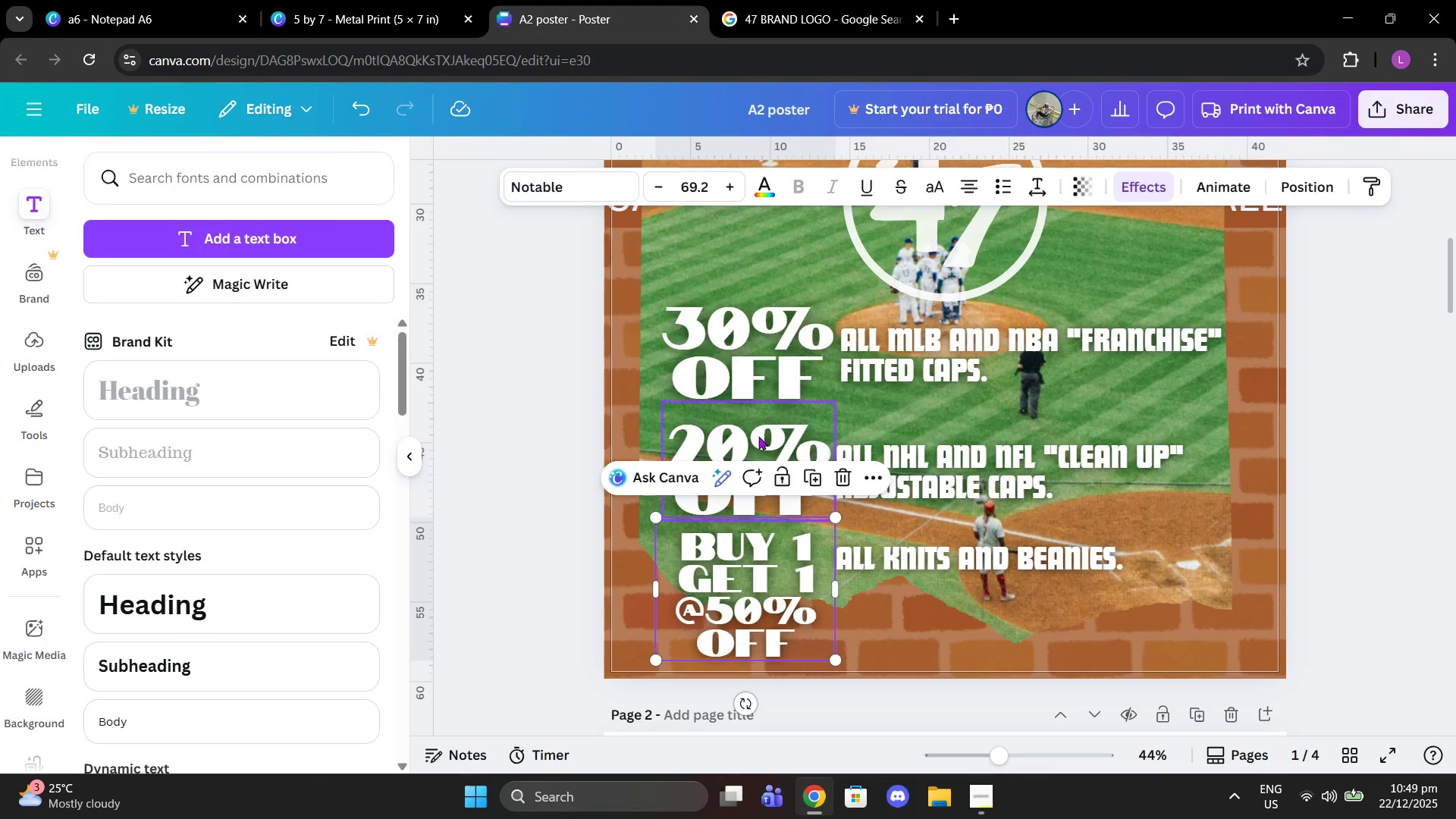 
left_click([755, 425])
 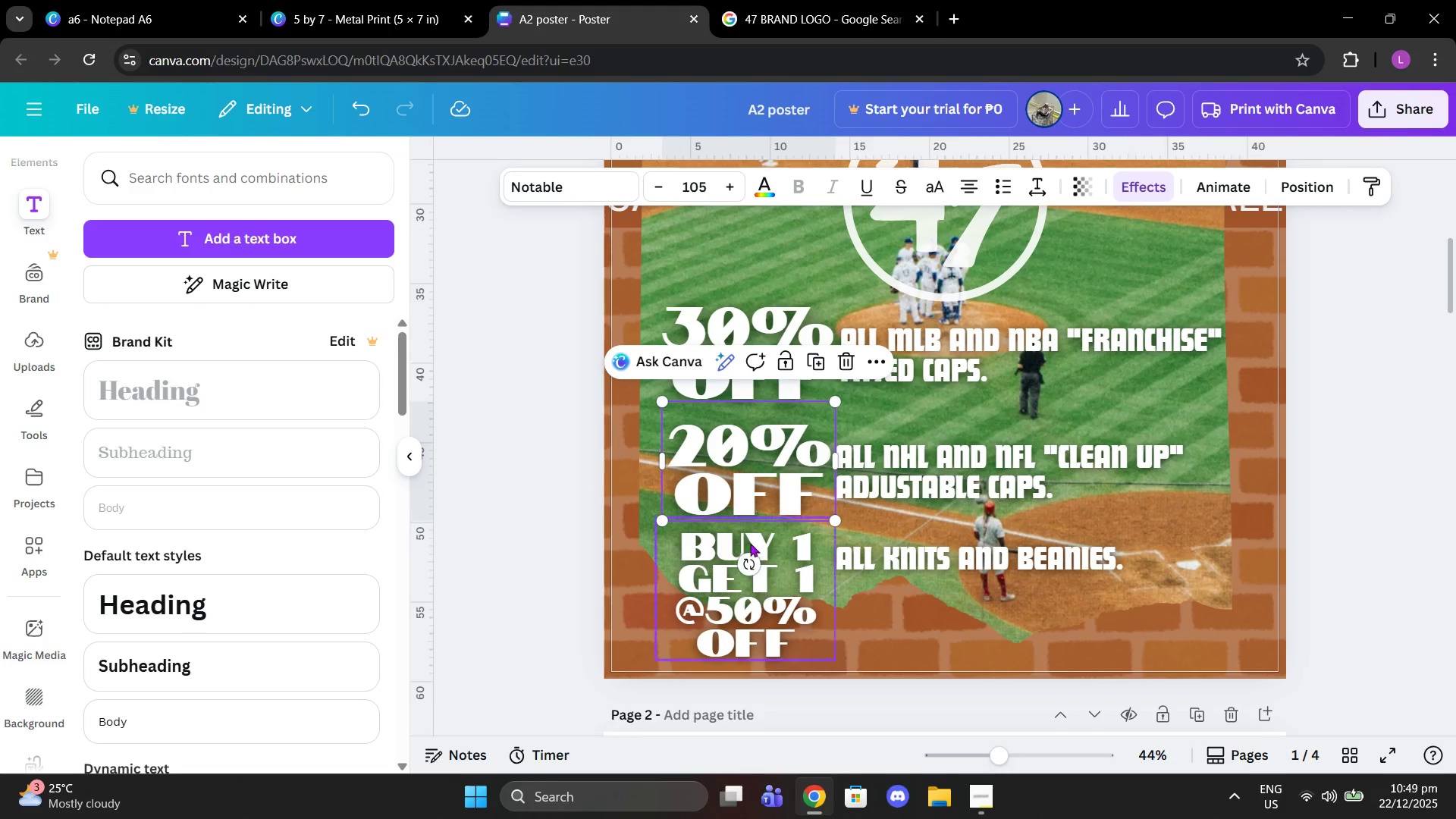 
left_click([751, 569])
 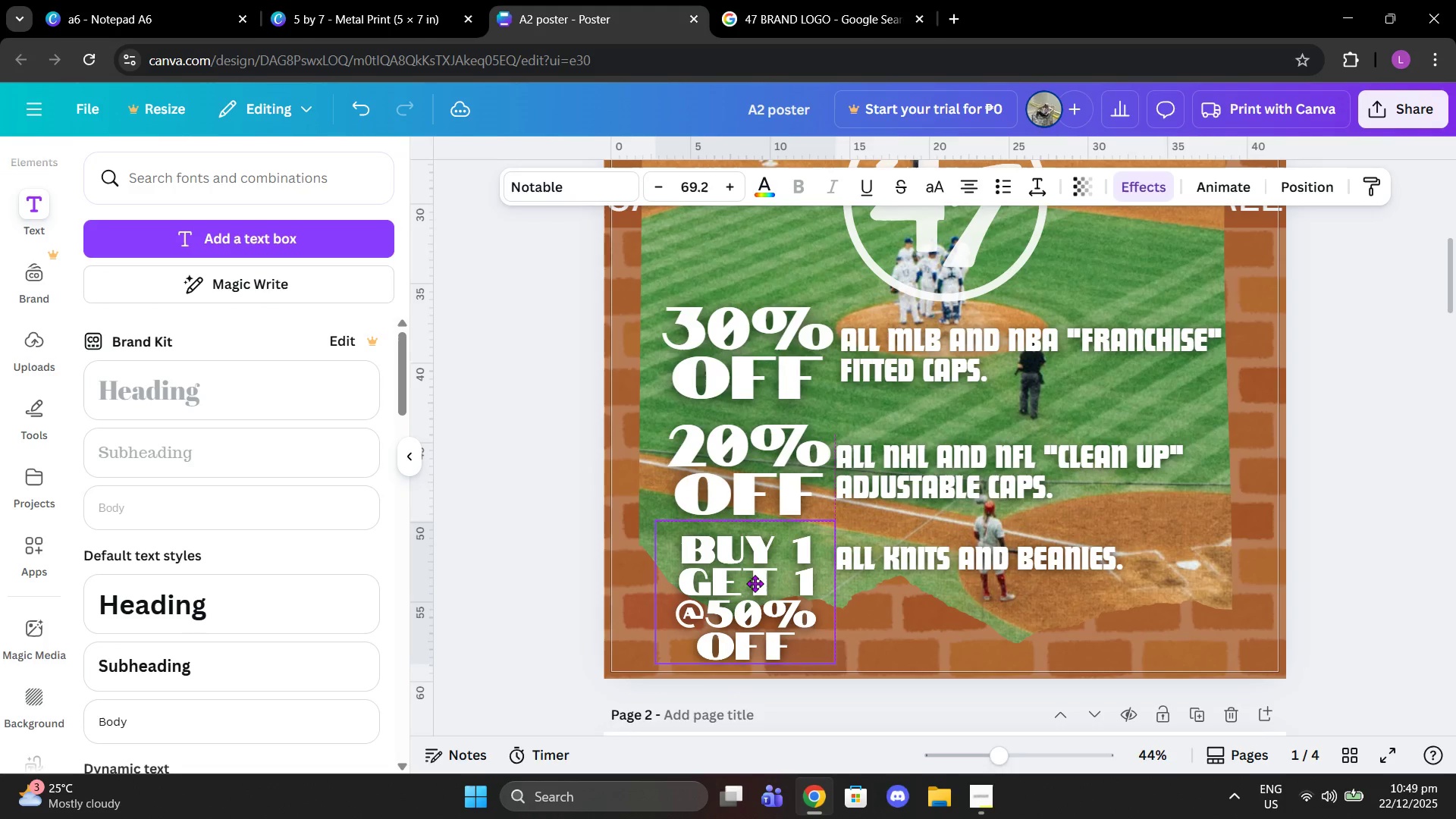 
left_click_drag(start_coordinate=[915, 548], to_coordinate=[914, 568])
 